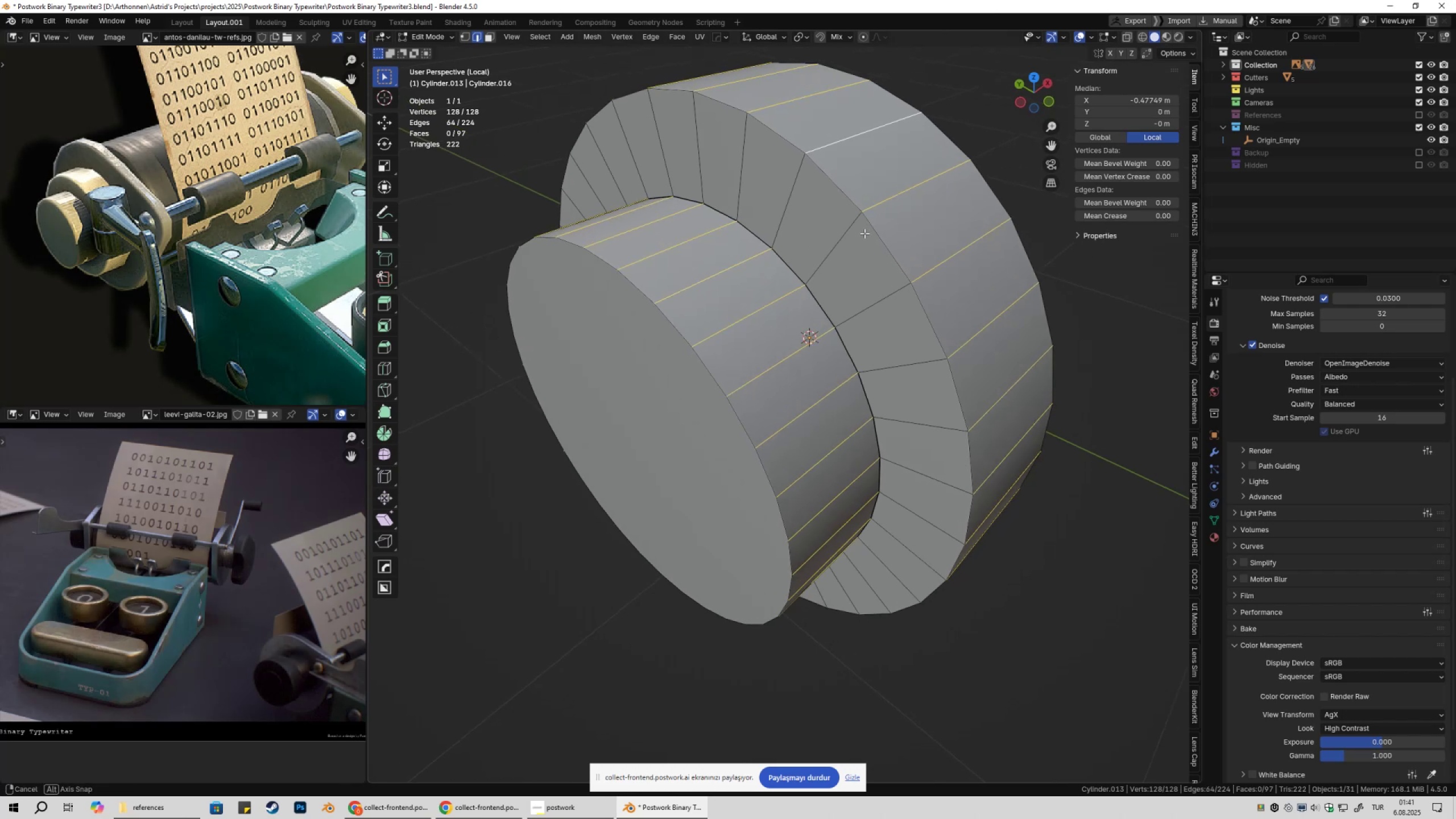 
key(Alt+E)
 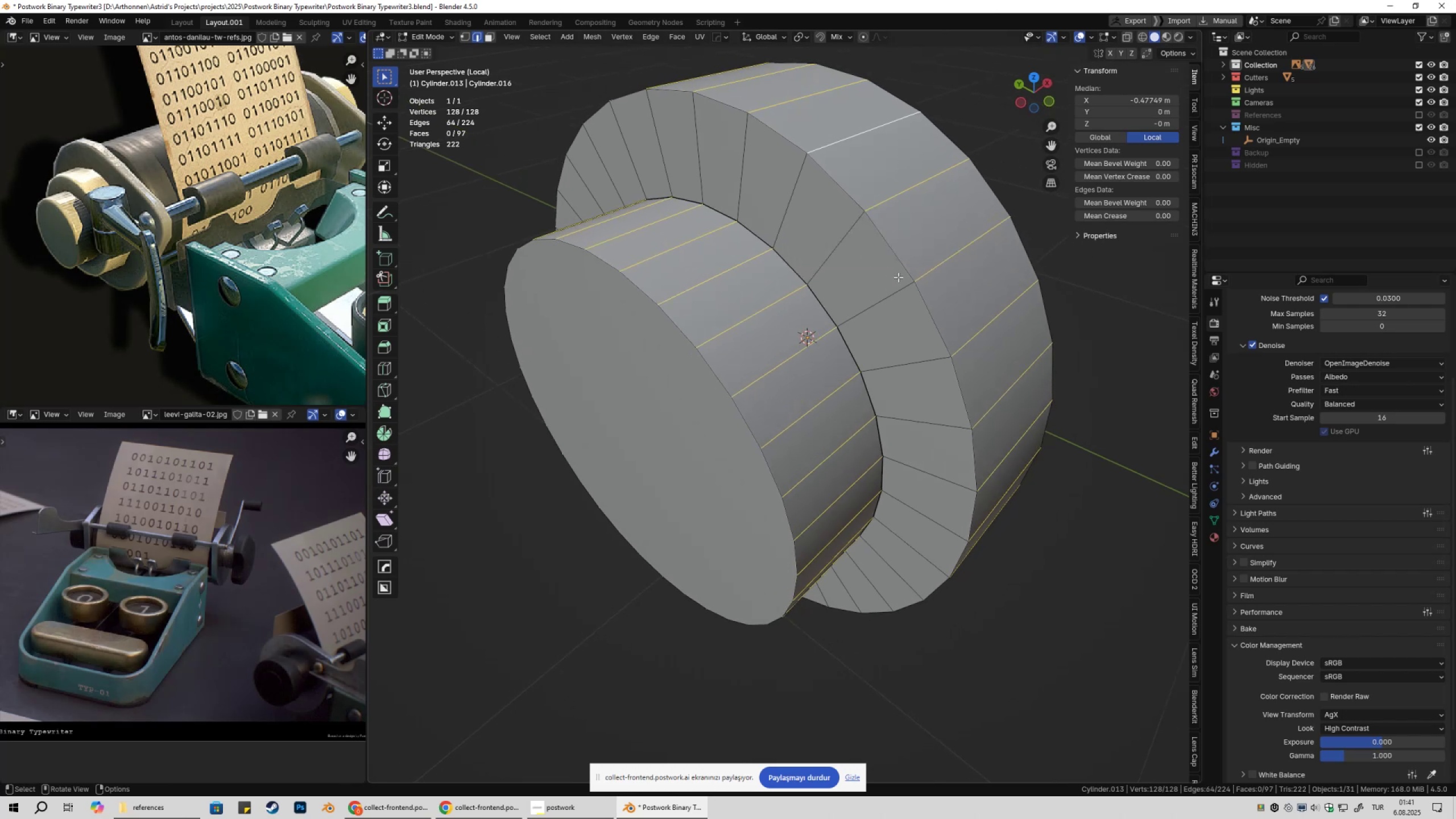 
key(Control+B)
 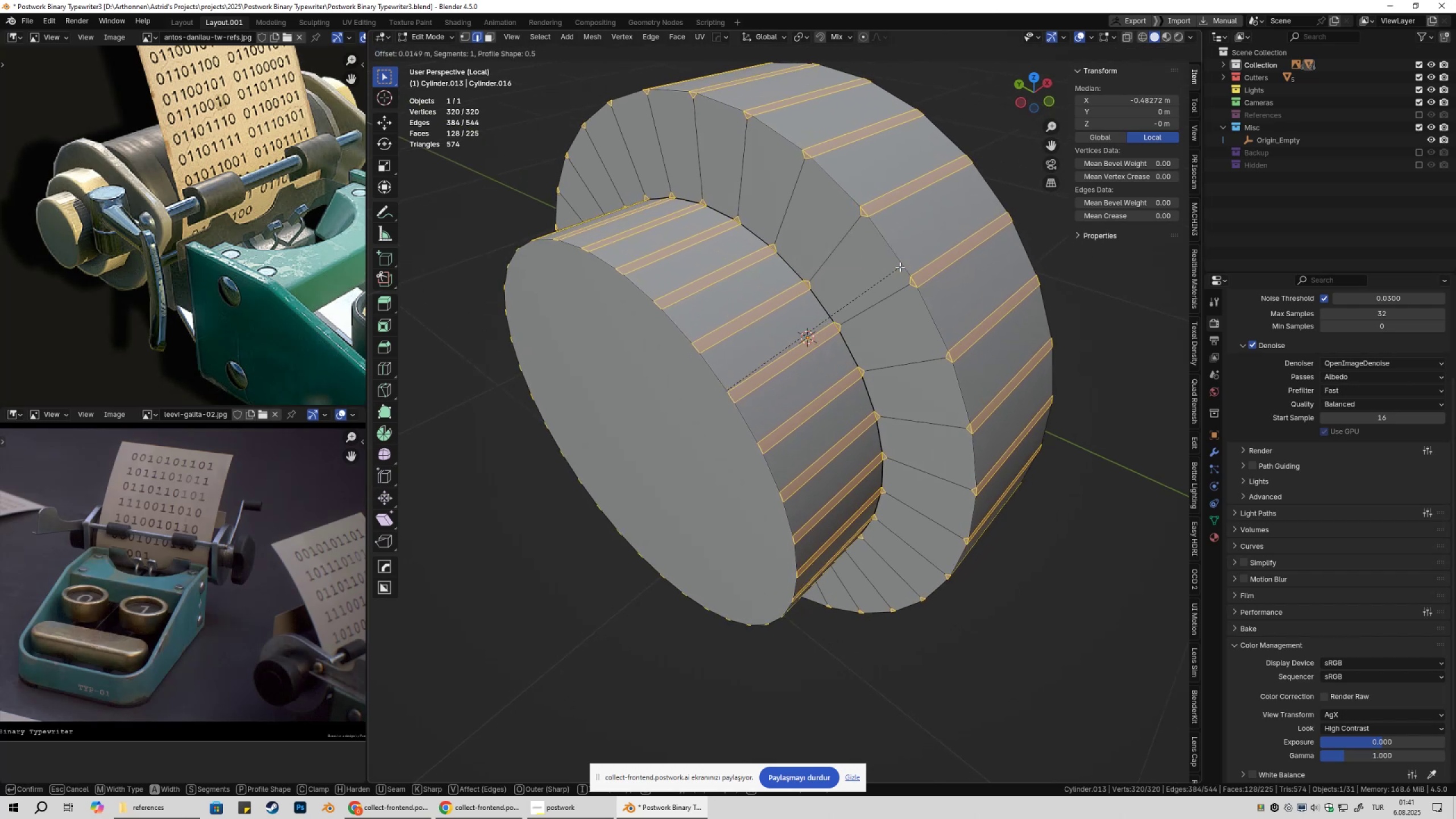 
hold_key(key=ShiftLeft, duration=1.5)
 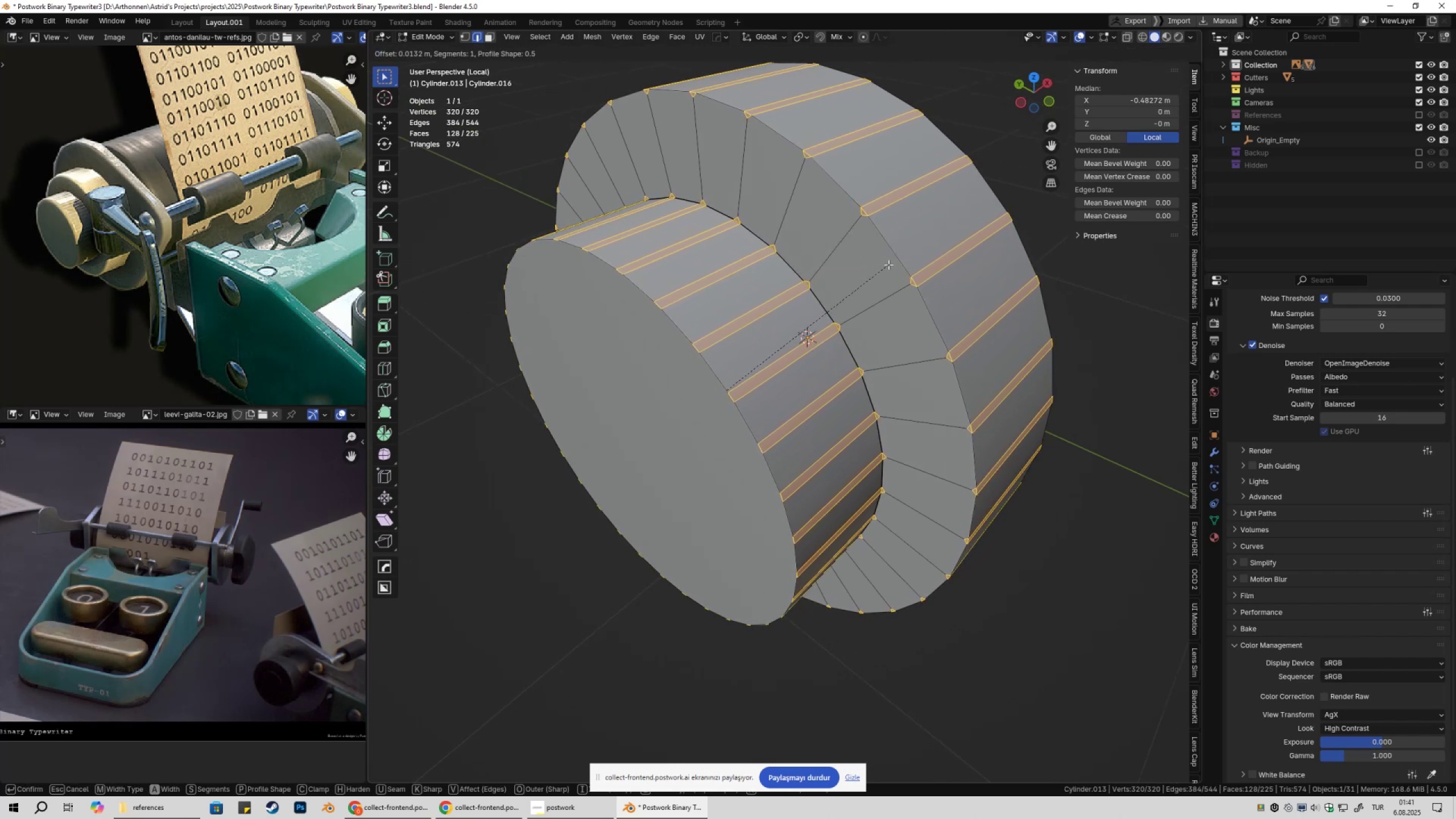 
hold_key(key=ShiftLeft, duration=1.52)
 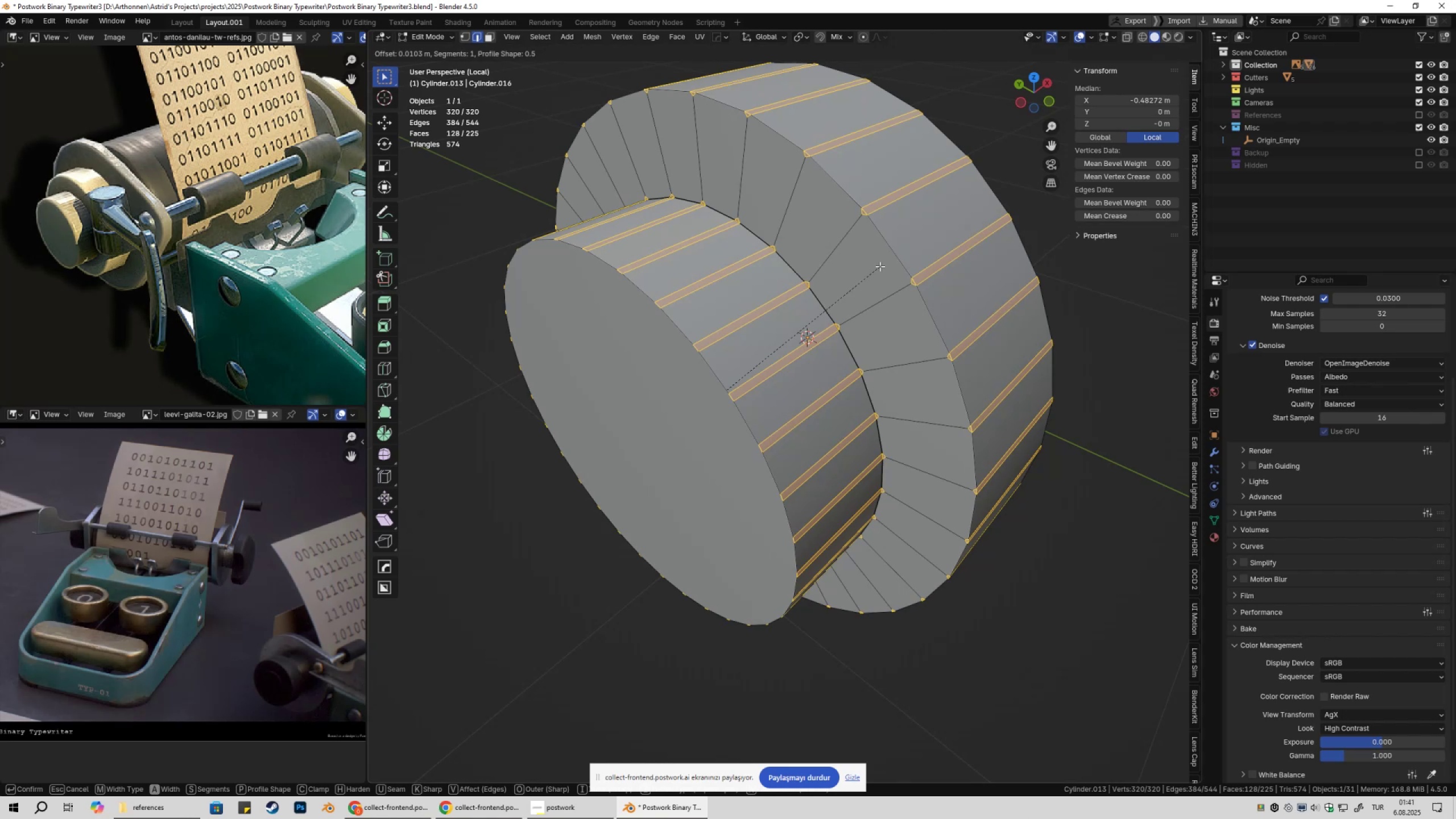 
hold_key(key=ShiftLeft, duration=1.52)
 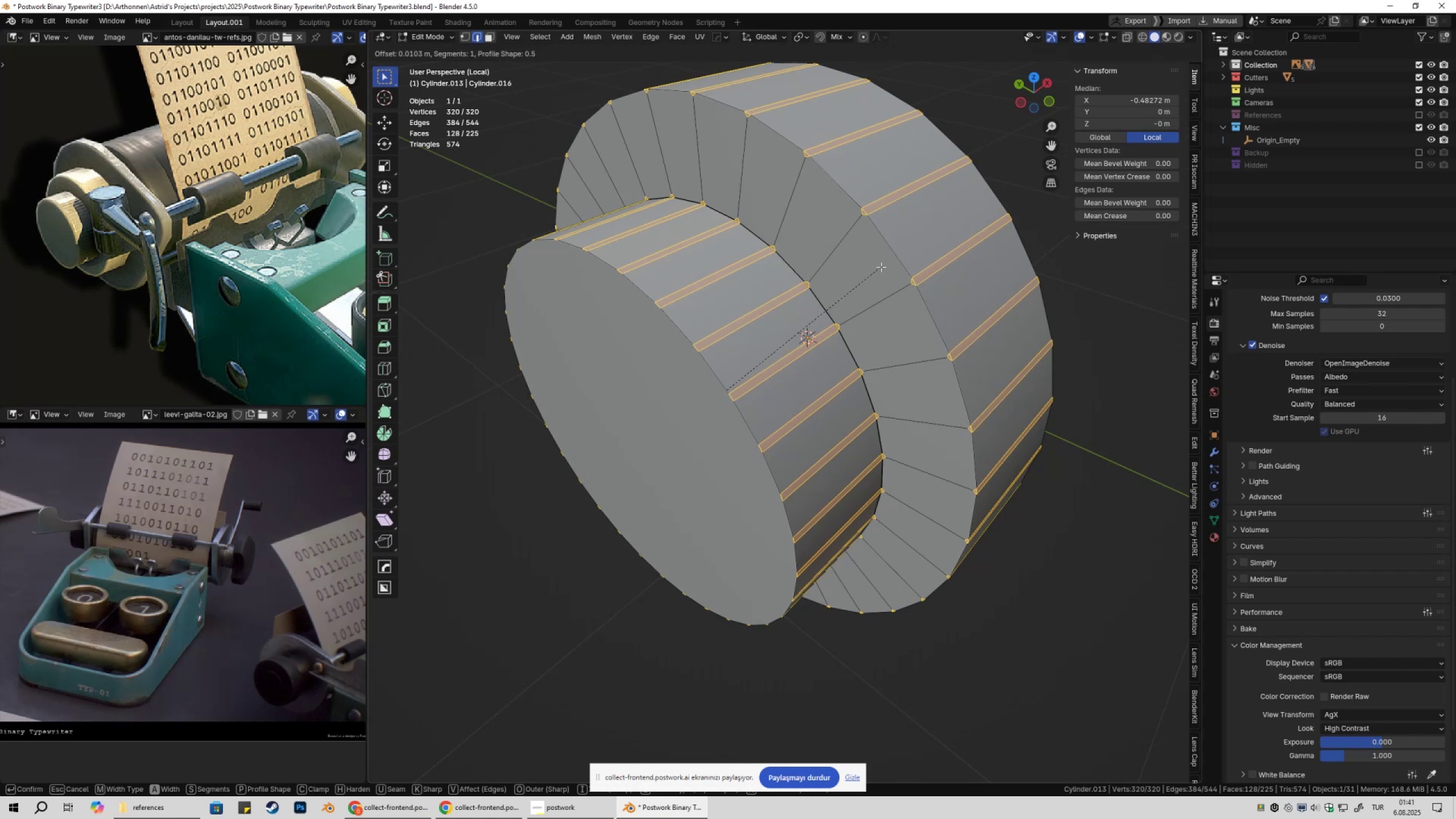 
hold_key(key=ShiftLeft, duration=1.51)
 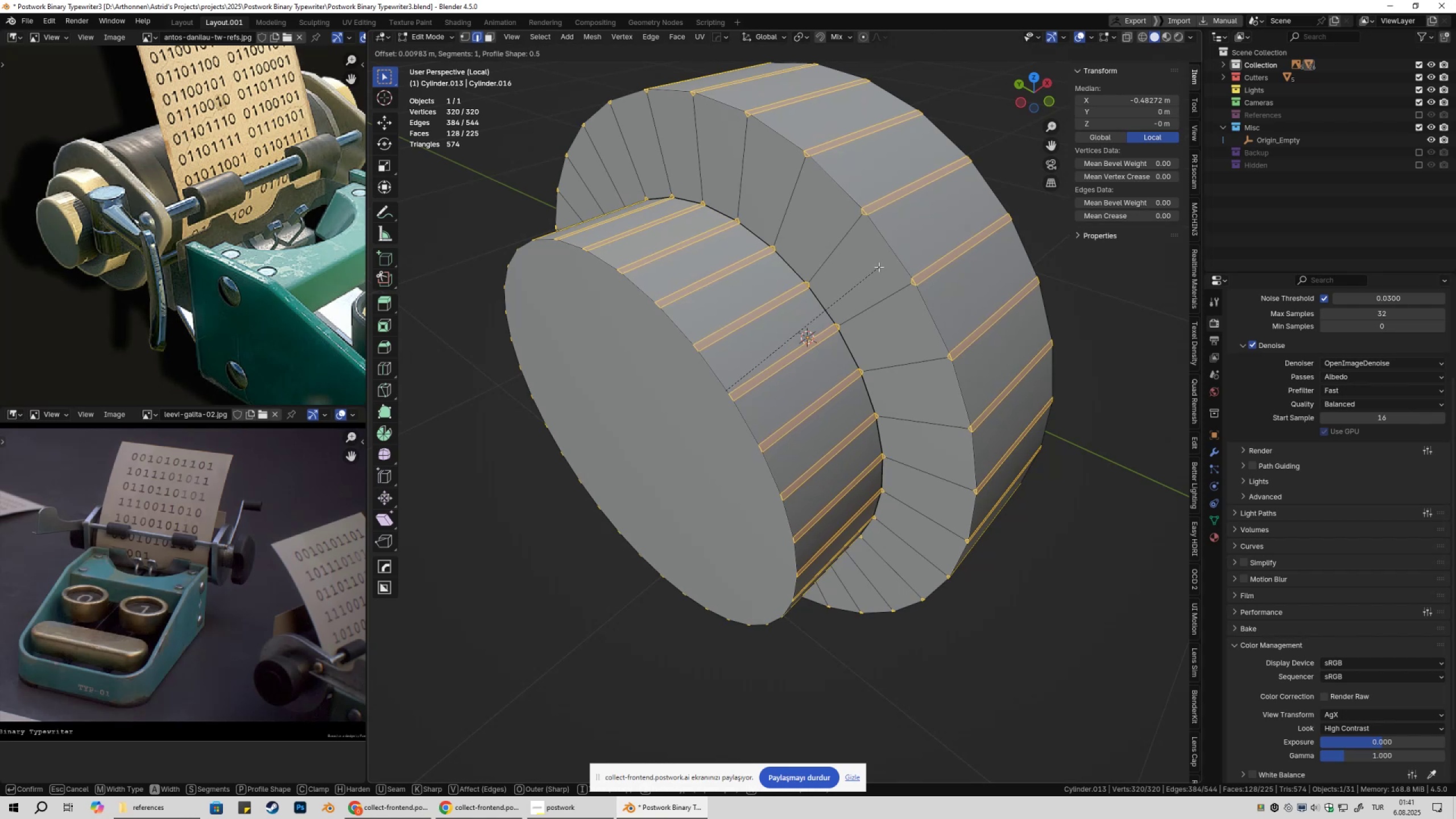 
hold_key(key=ShiftLeft, duration=1.52)
 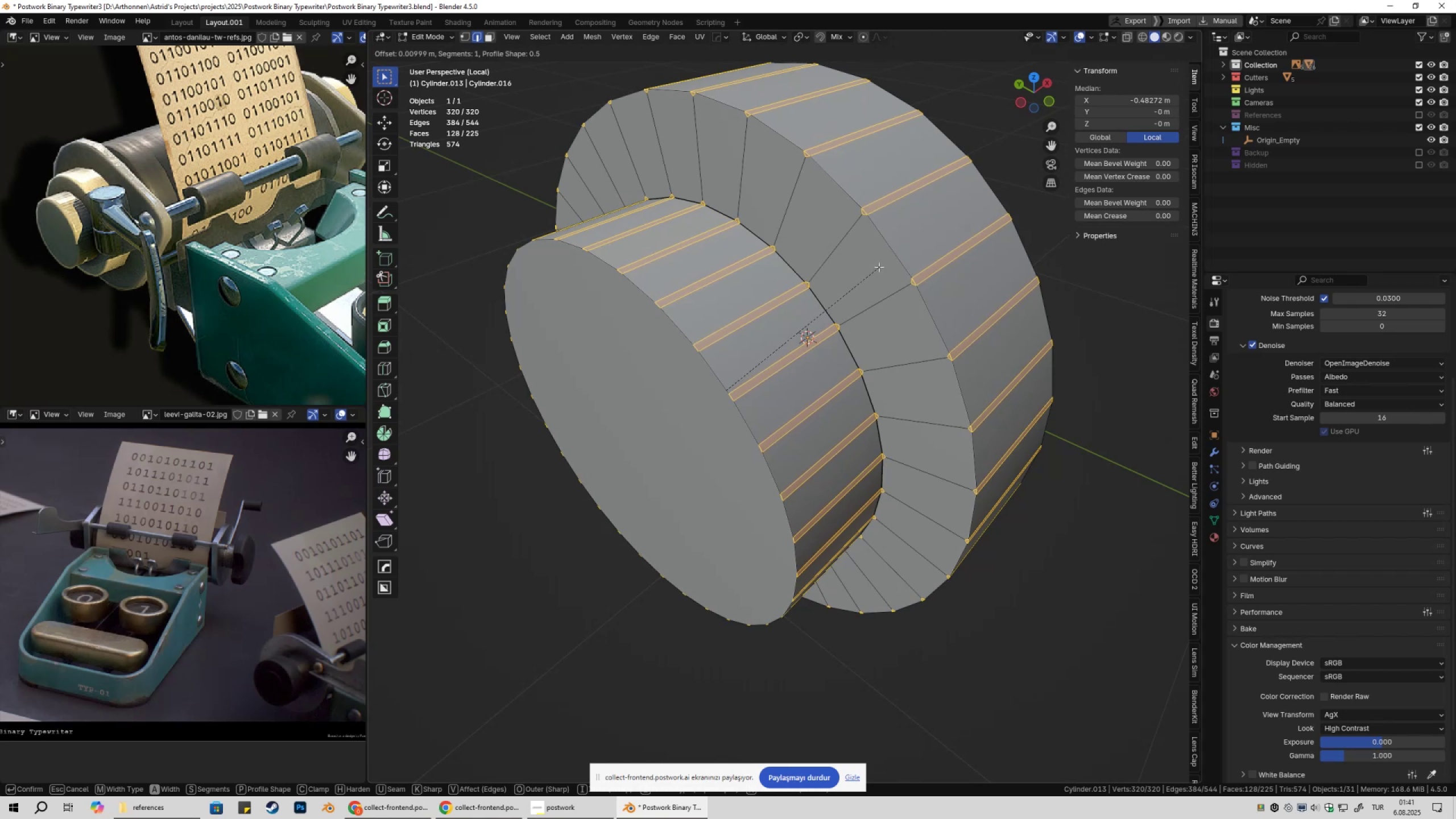 
hold_key(key=ShiftLeft, duration=1.52)
 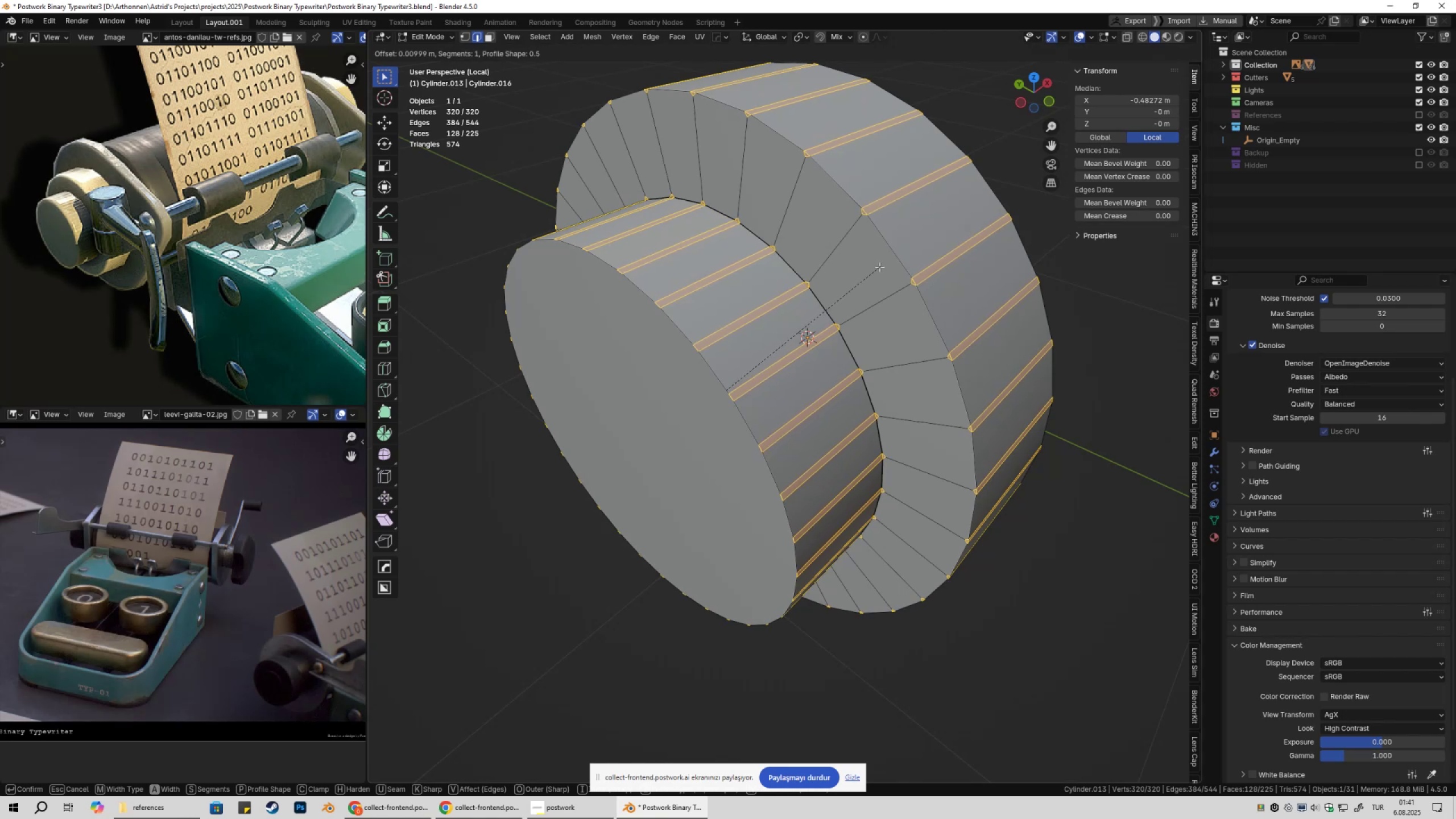 
hold_key(key=ShiftLeft, duration=1.51)
 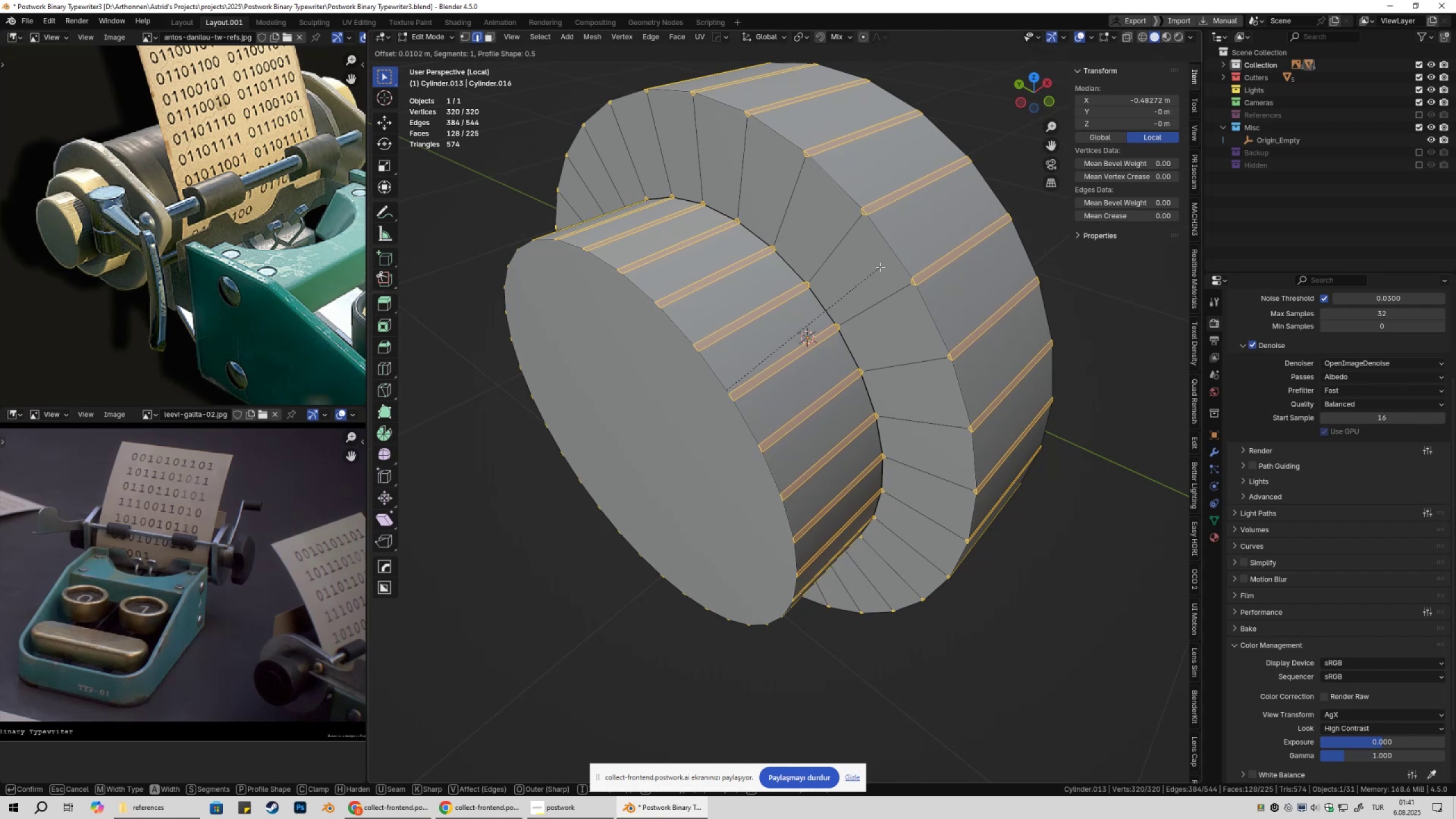 
hold_key(key=ShiftLeft, duration=1.53)
left_click([880, 267])
 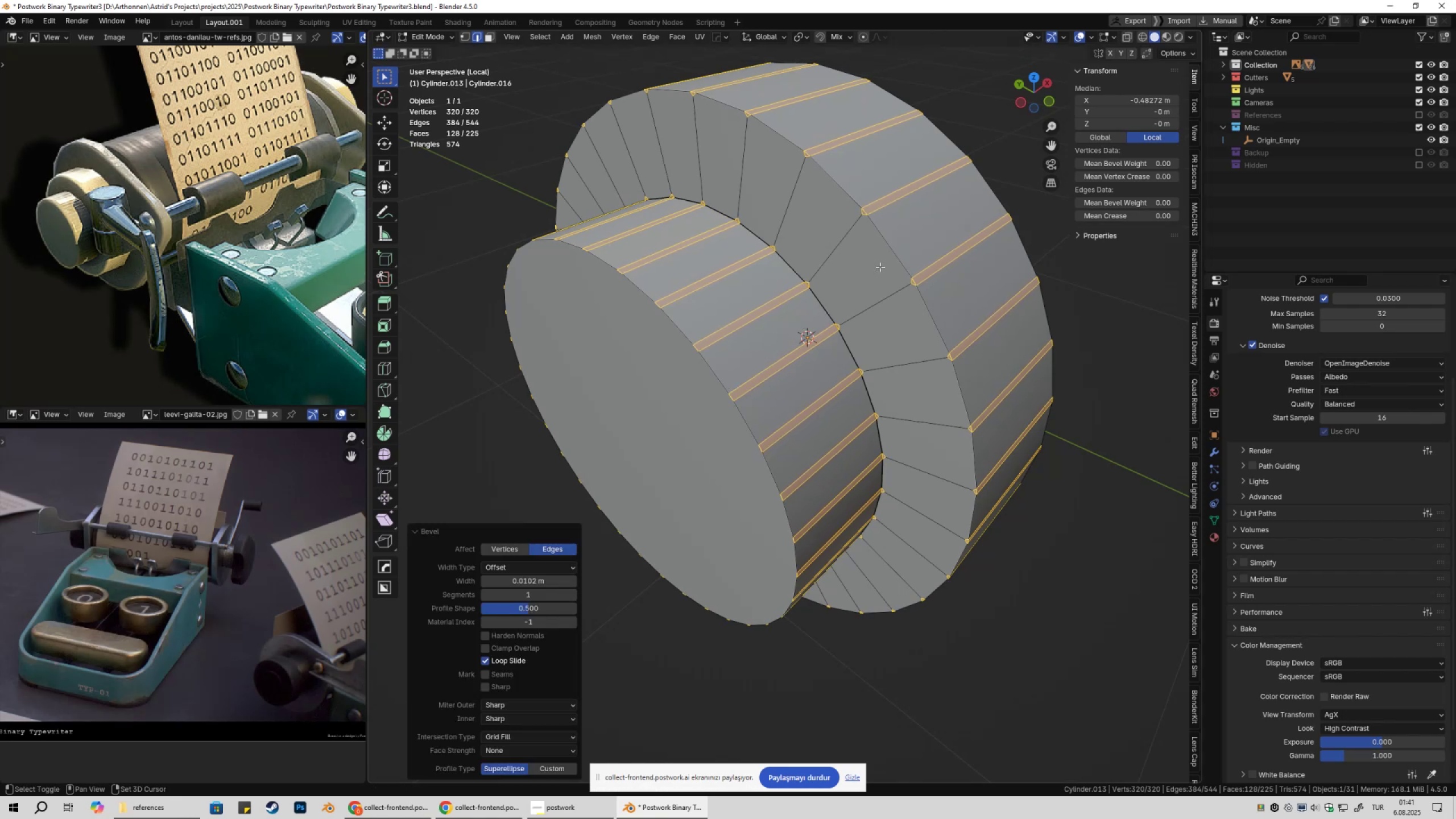 
key(Shift+ShiftLeft)
 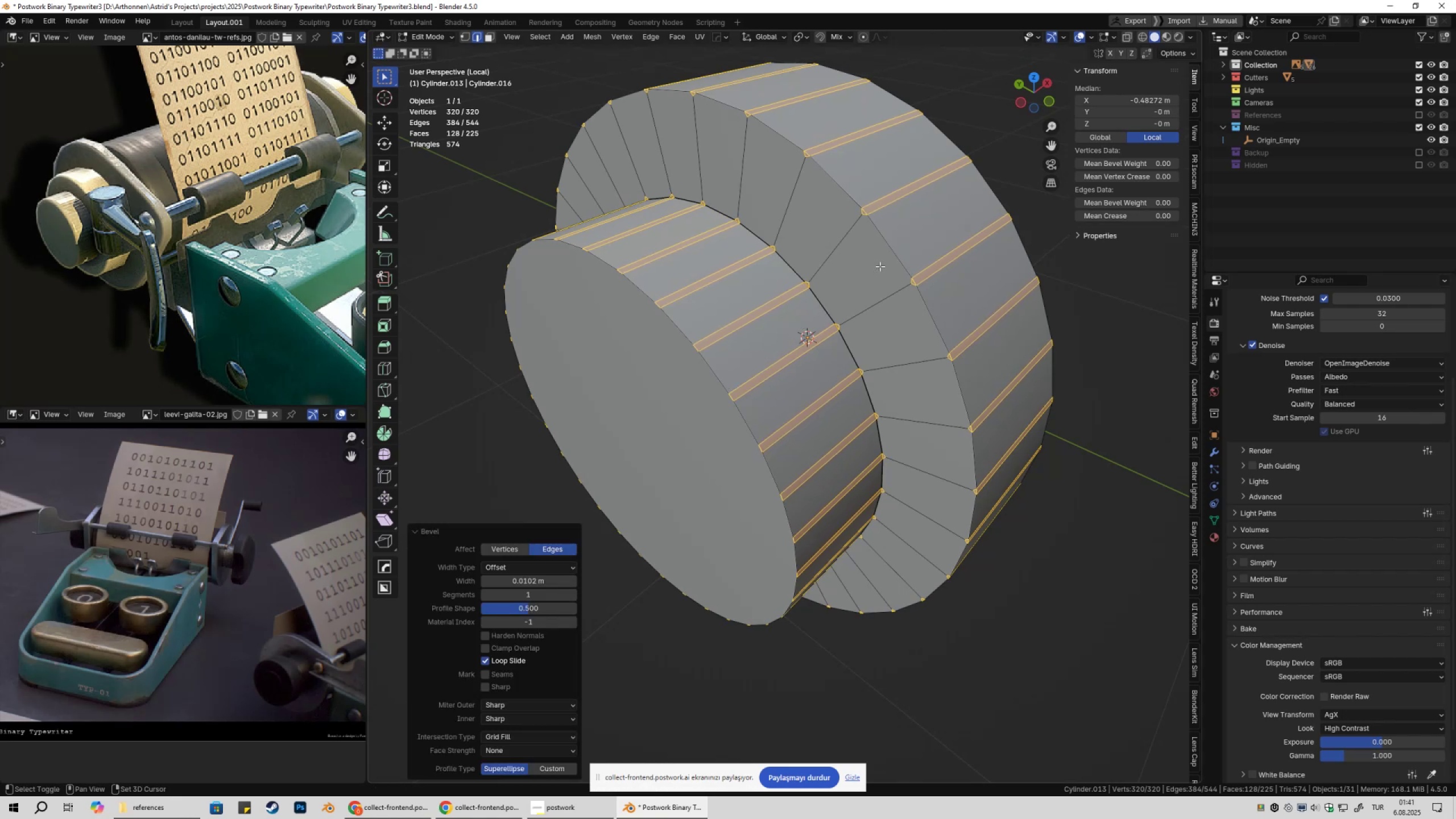 
key(Shift+ShiftLeft)
 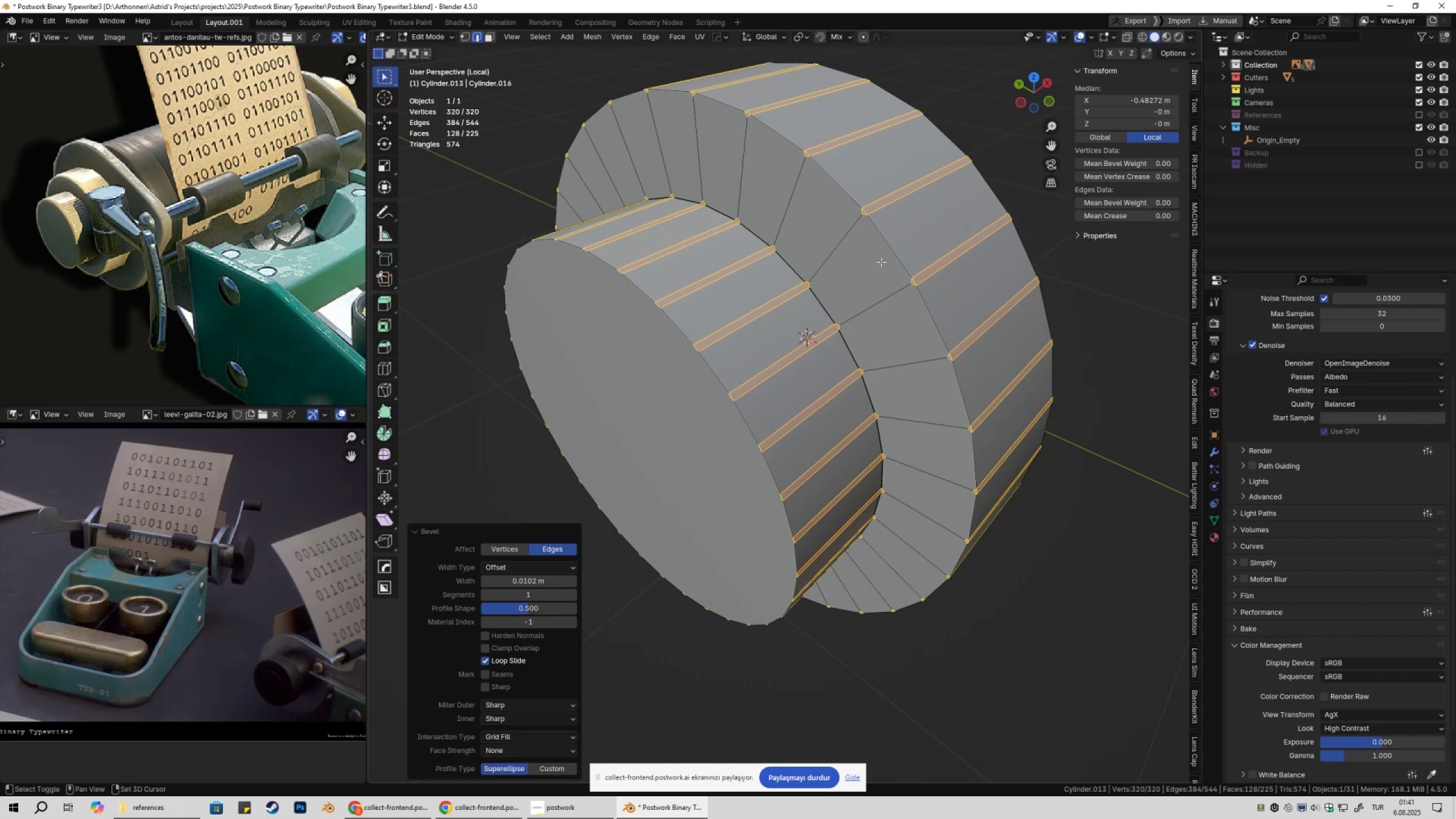 
key(Shift+ShiftLeft)
 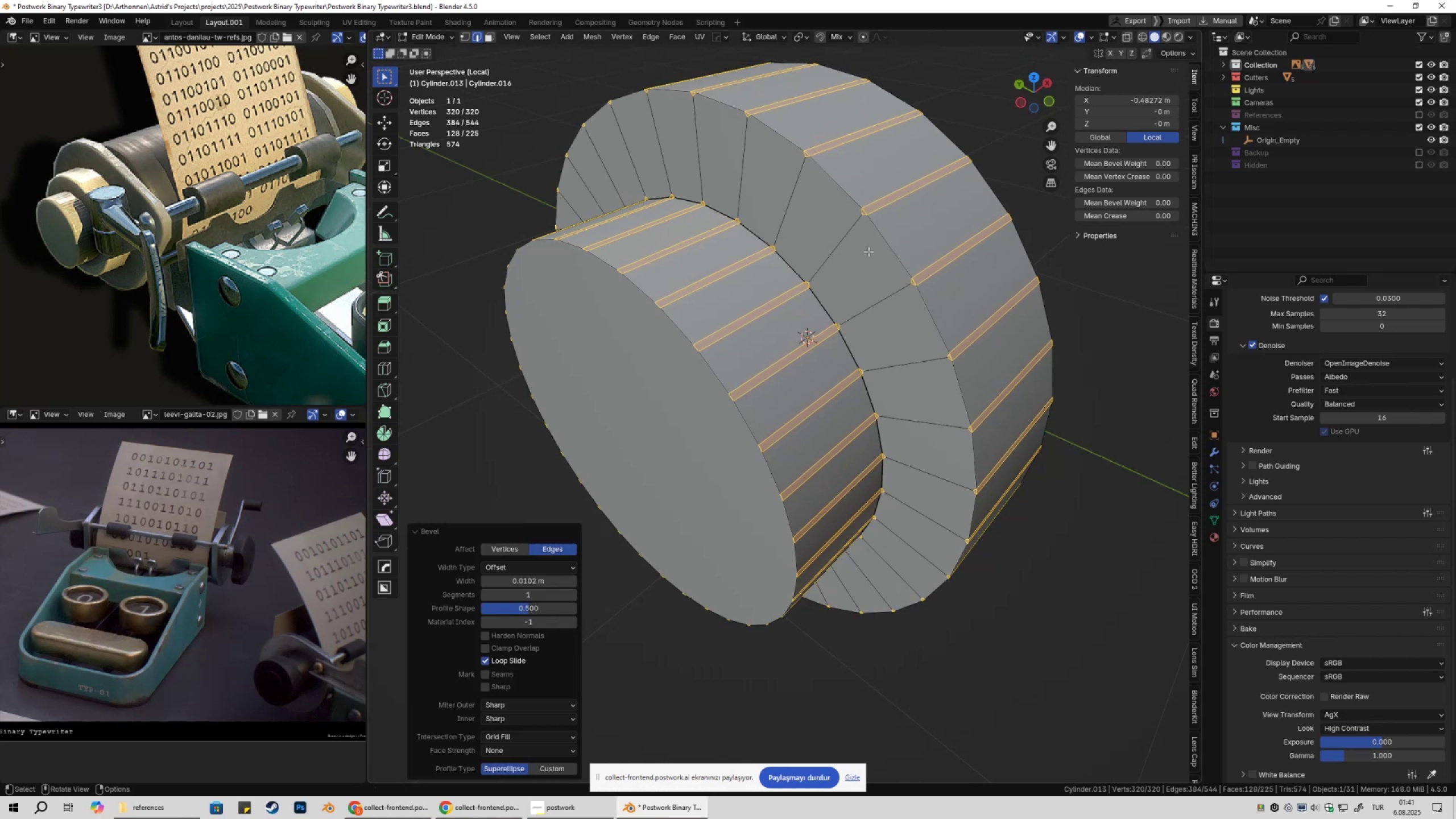 
key(Shift+ShiftLeft)
 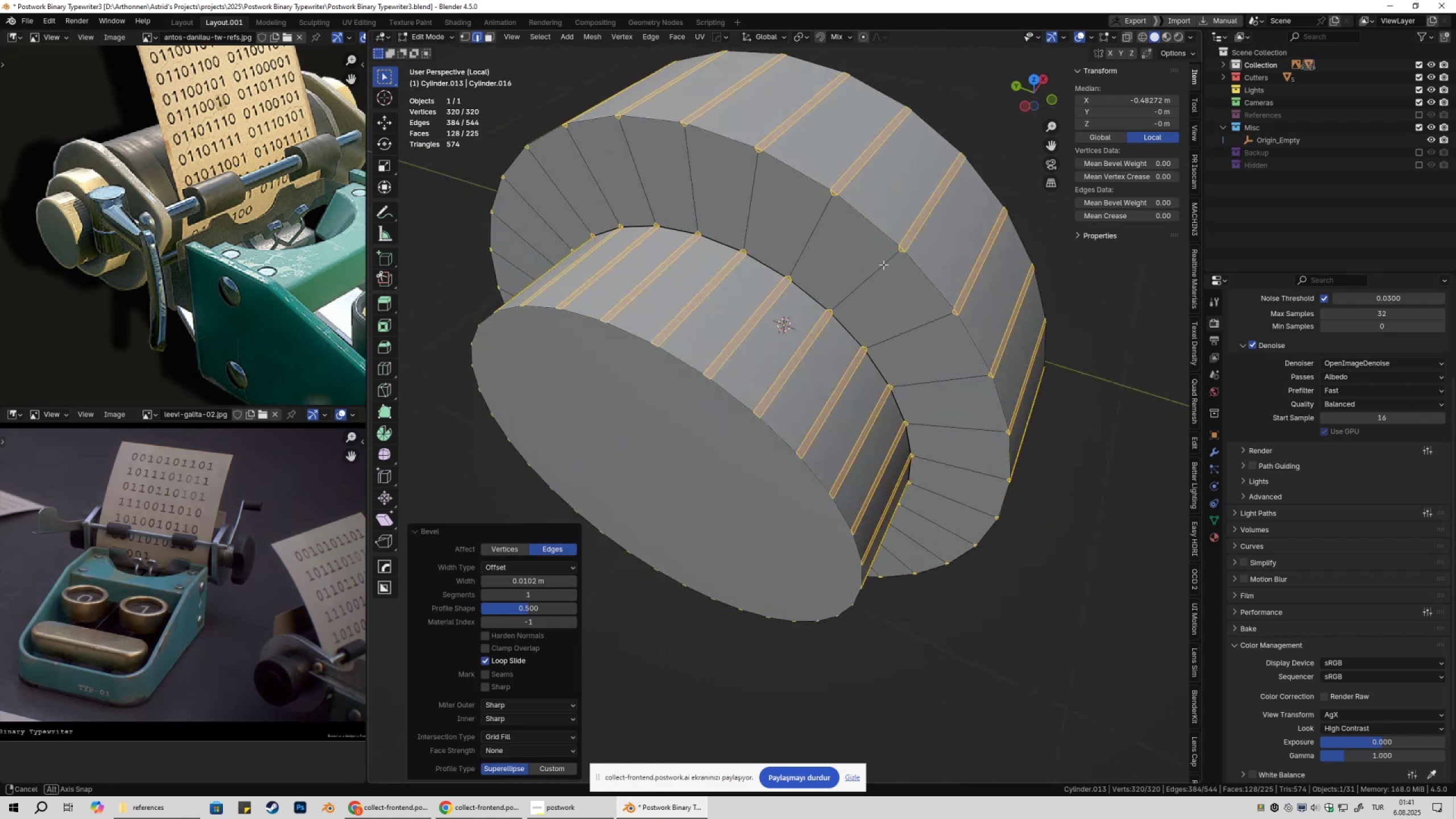 
scroll: coordinate [890, 262], scroll_direction: up, amount: 3.0
 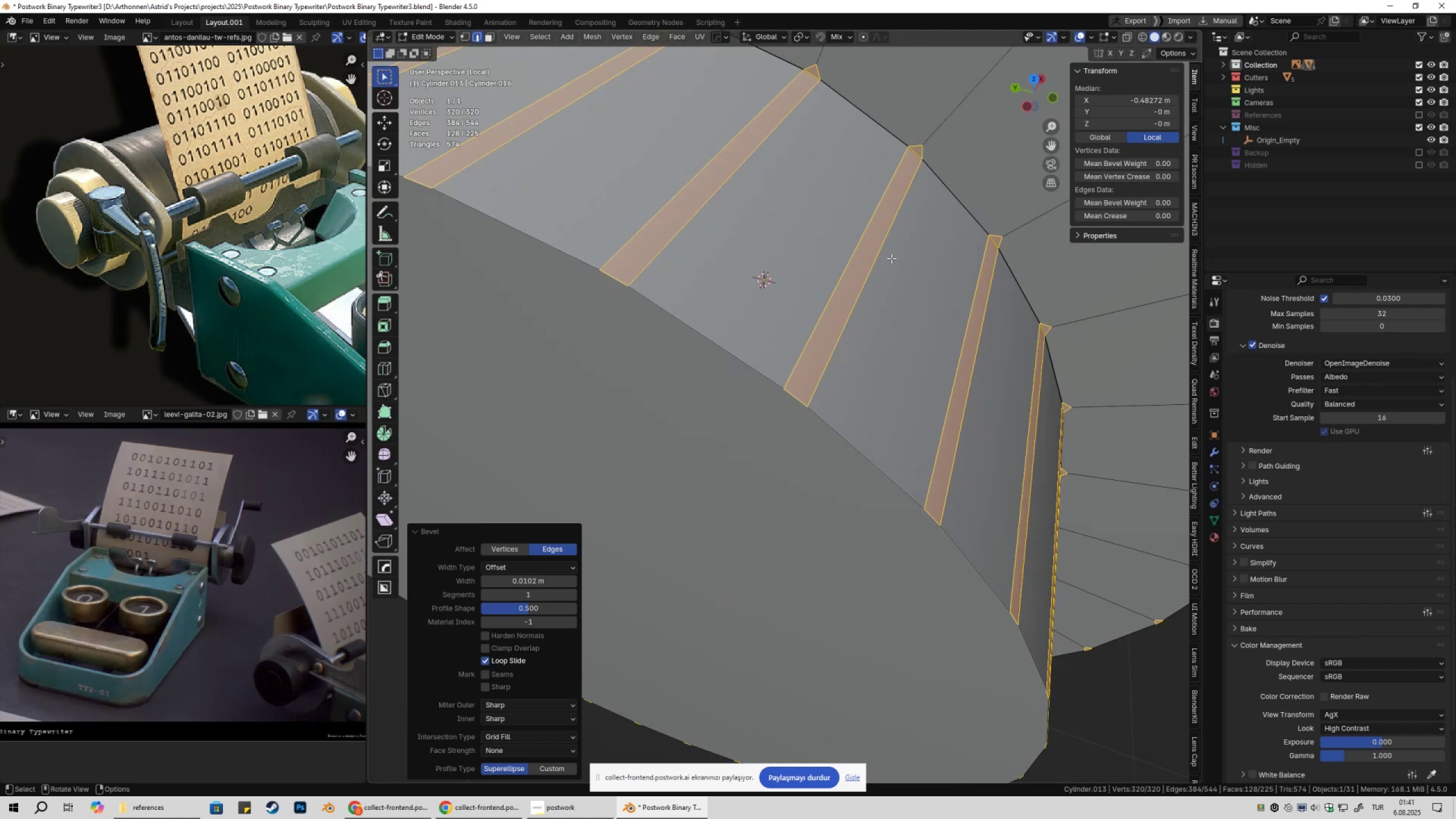 
hold_key(key=ShiftLeft, duration=0.35)
 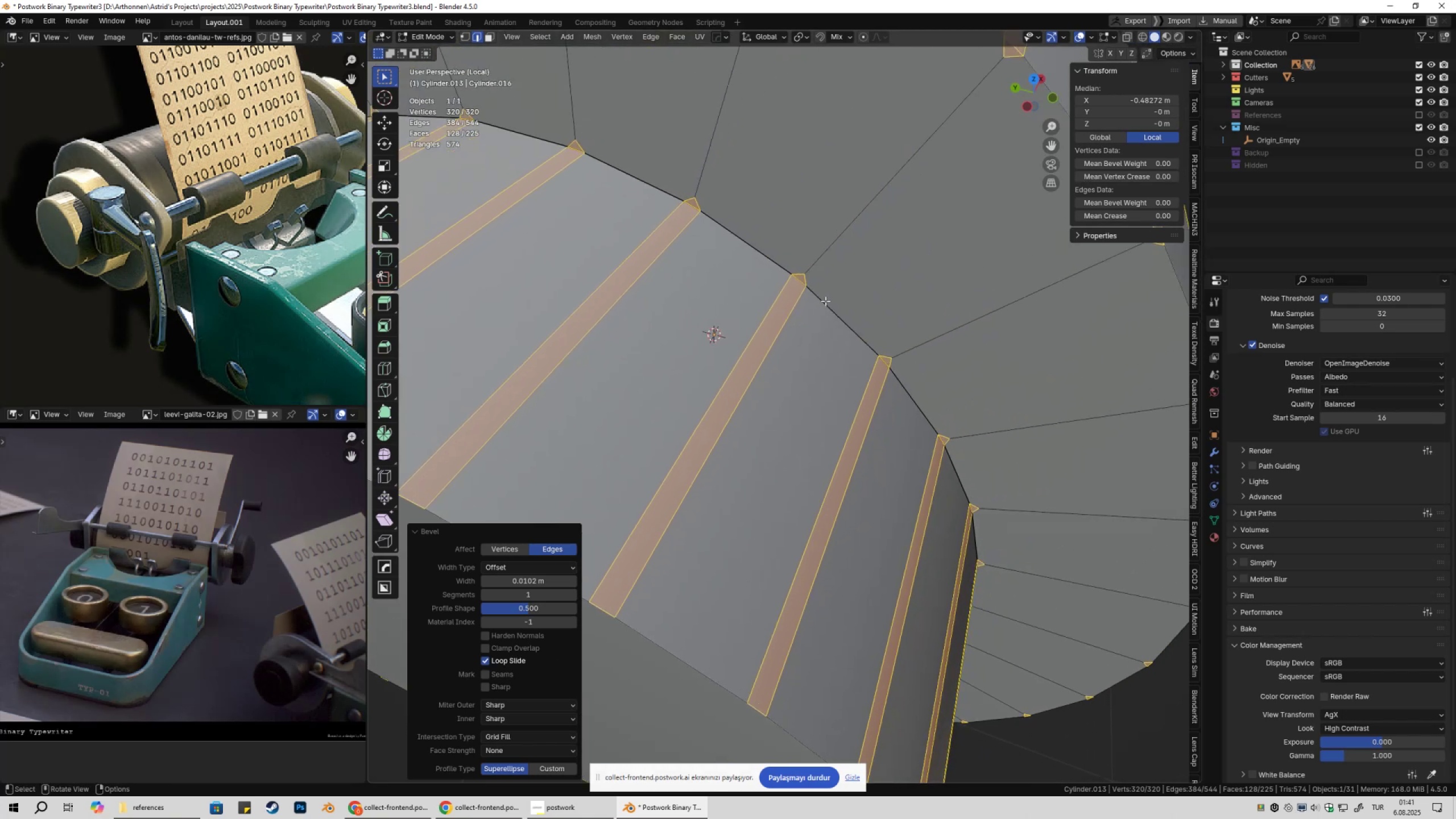 
scroll: coordinate [825, 301], scroll_direction: up, amount: 1.0
 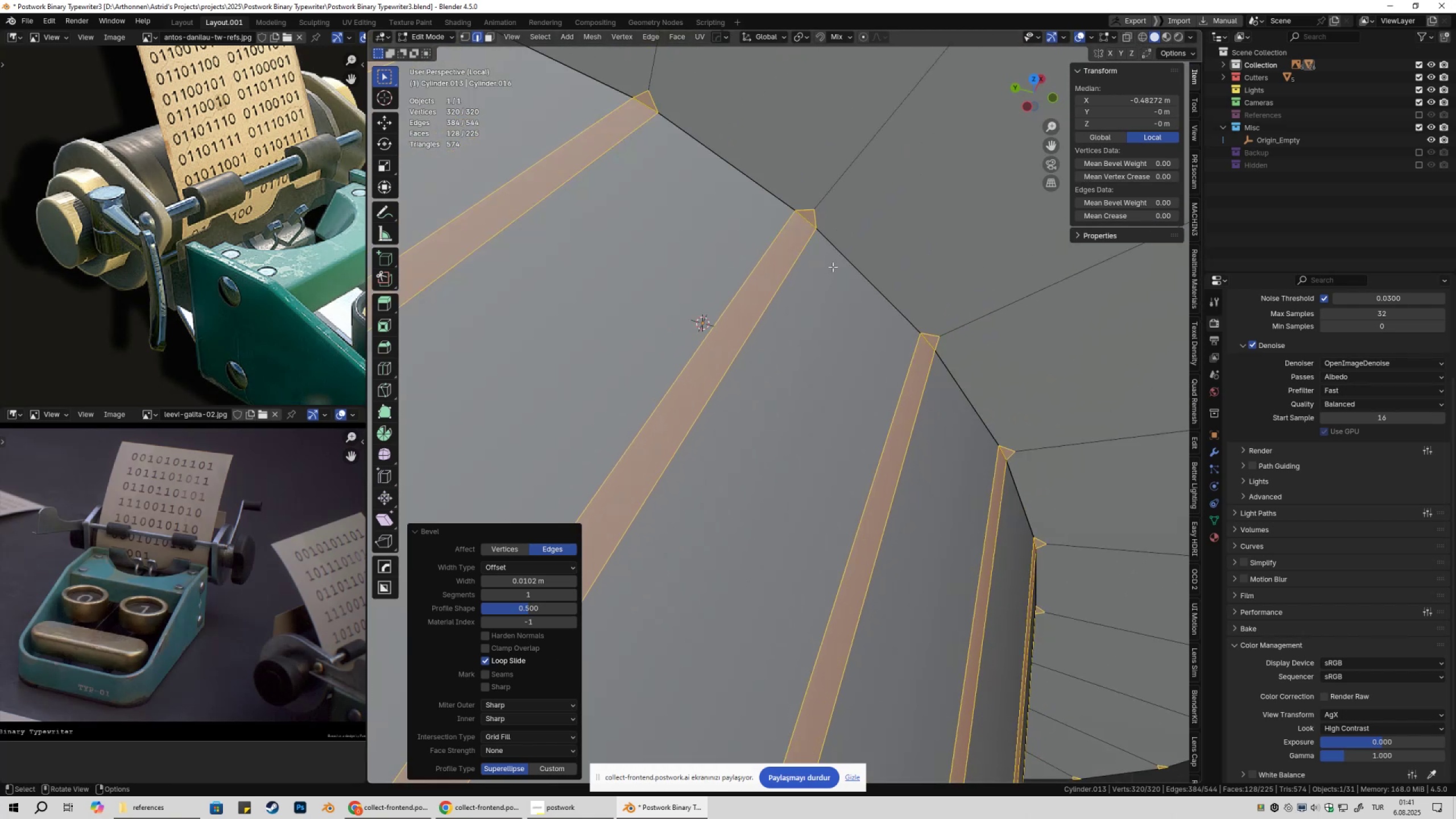 
key(3)
 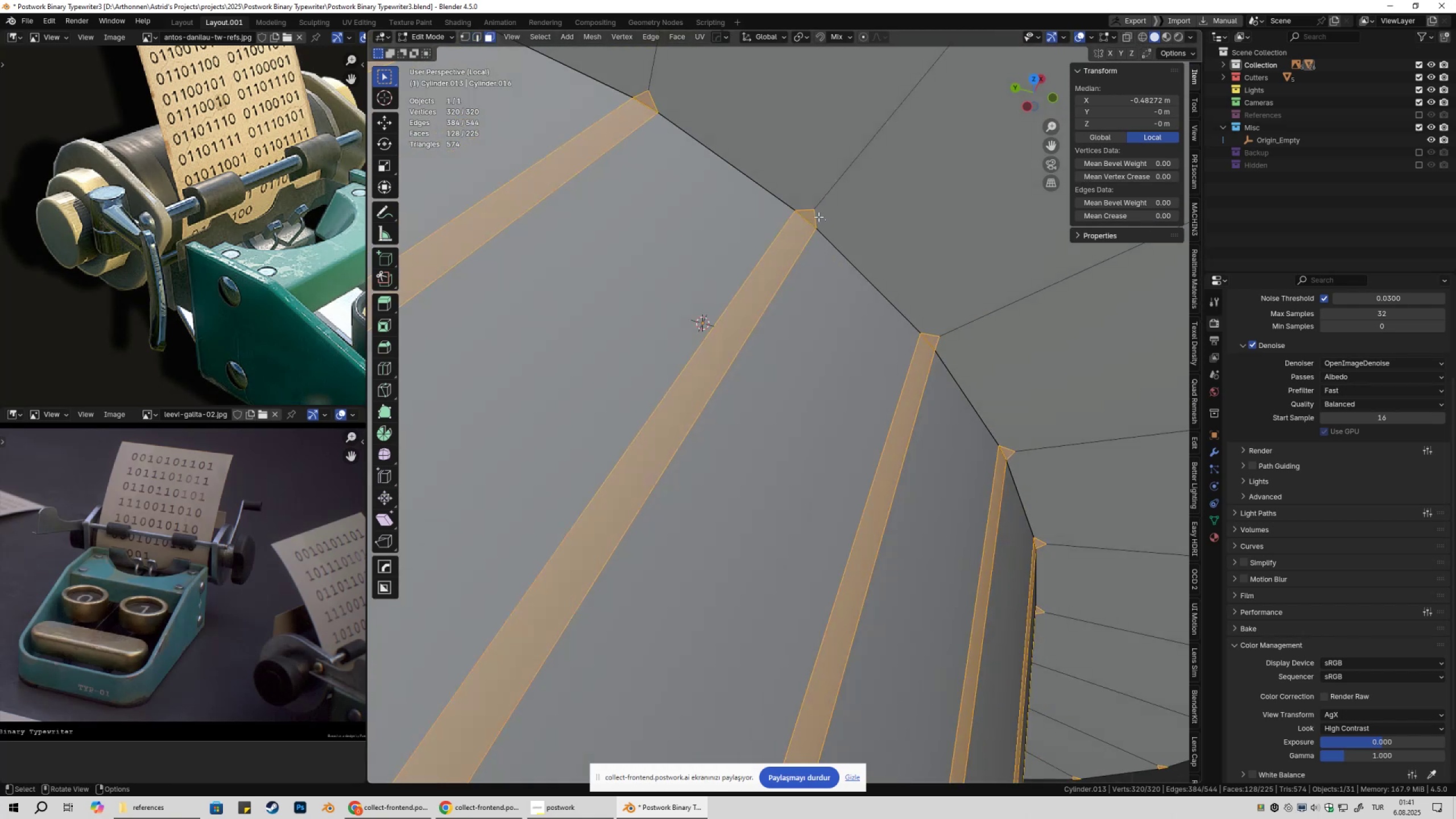 
hold_key(key=ControlLeft, duration=1.39)
left_click_drag(start_coordinate=[808, 201], to_coordinate=[828, 217])
 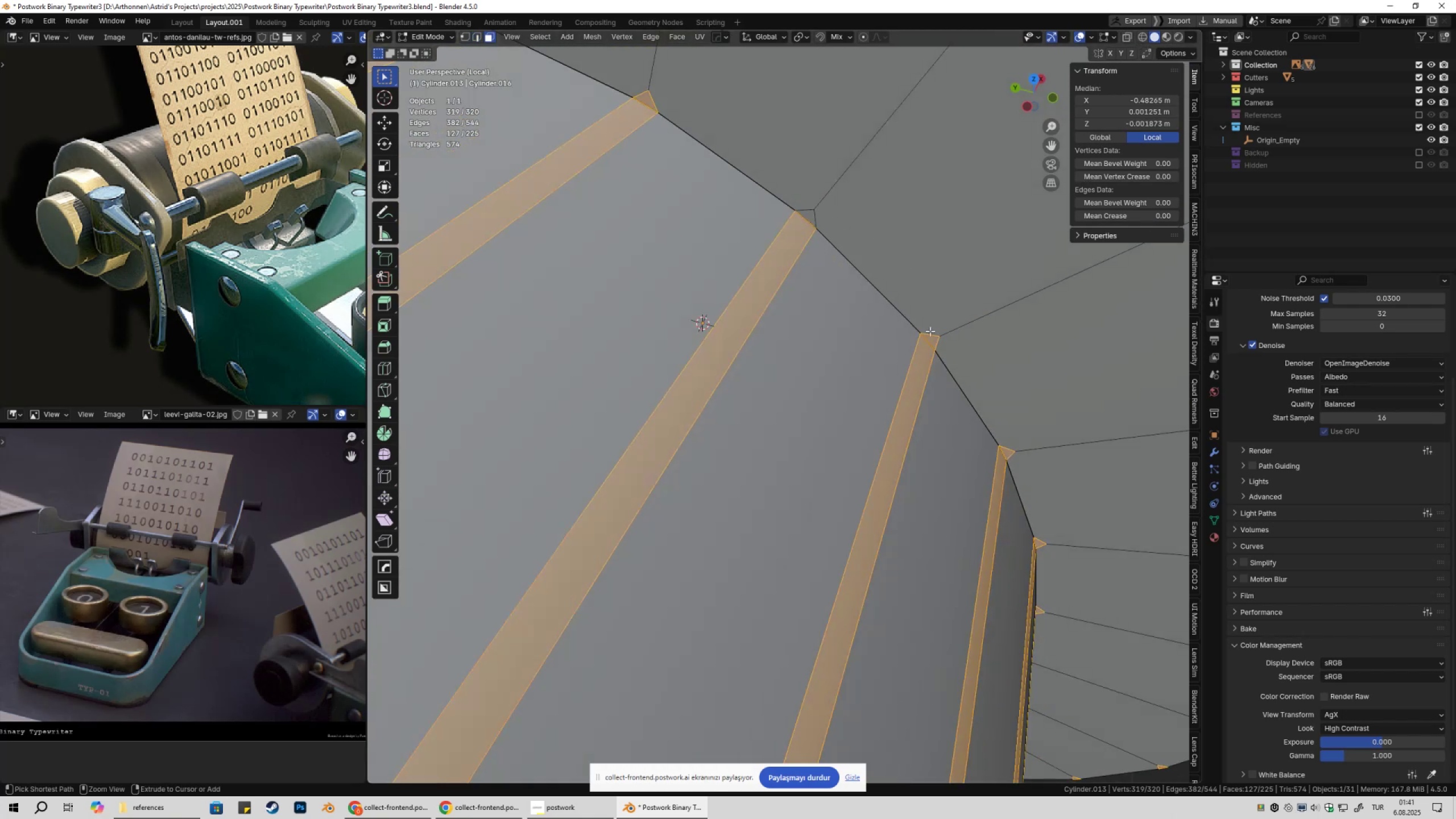 
left_click_drag(start_coordinate=[930, 327], to_coordinate=[941, 345])
 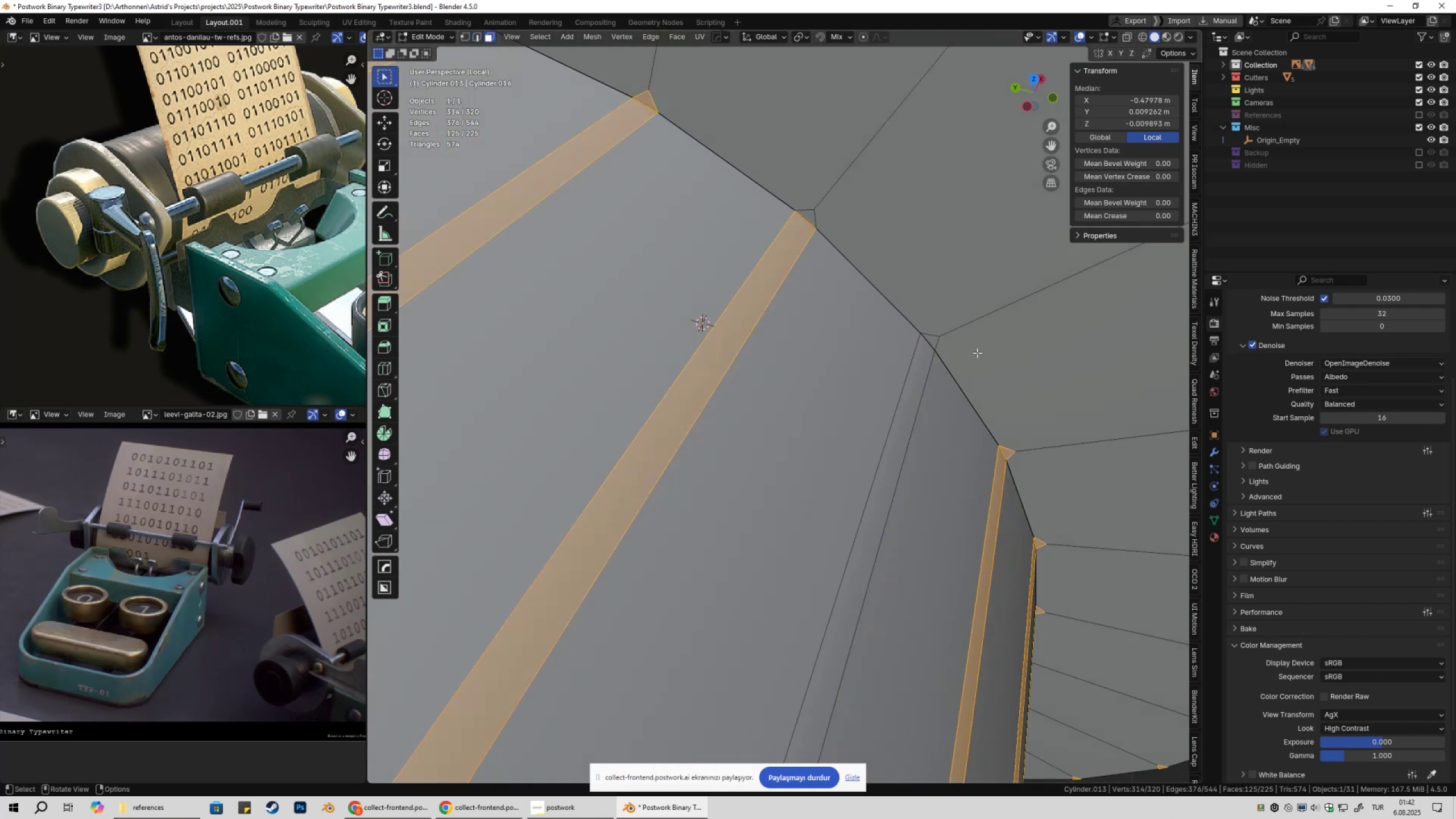 
scroll: coordinate [986, 383], scroll_direction: down, amount: 3.0
 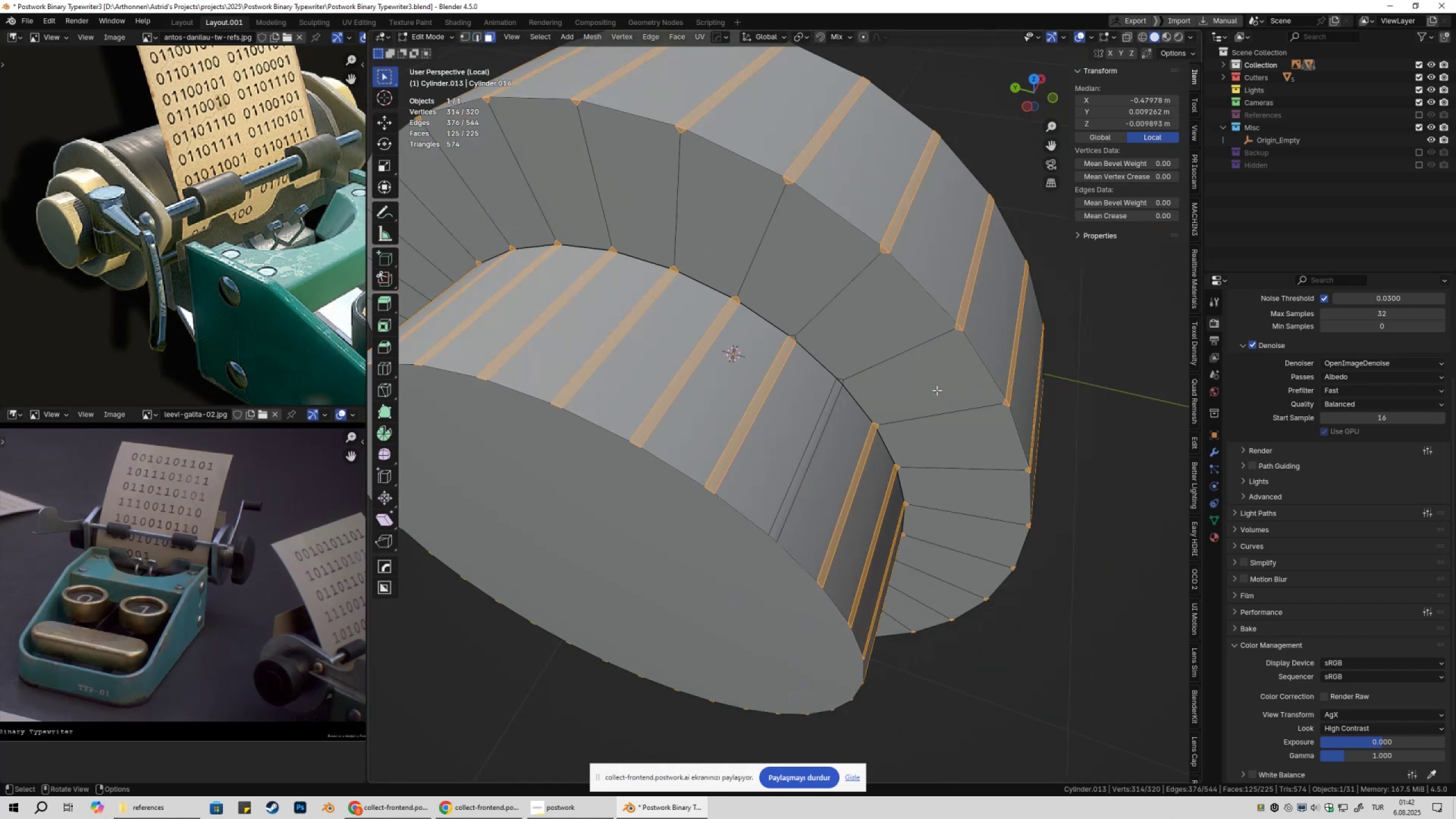 
key(Control+ControlLeft)
 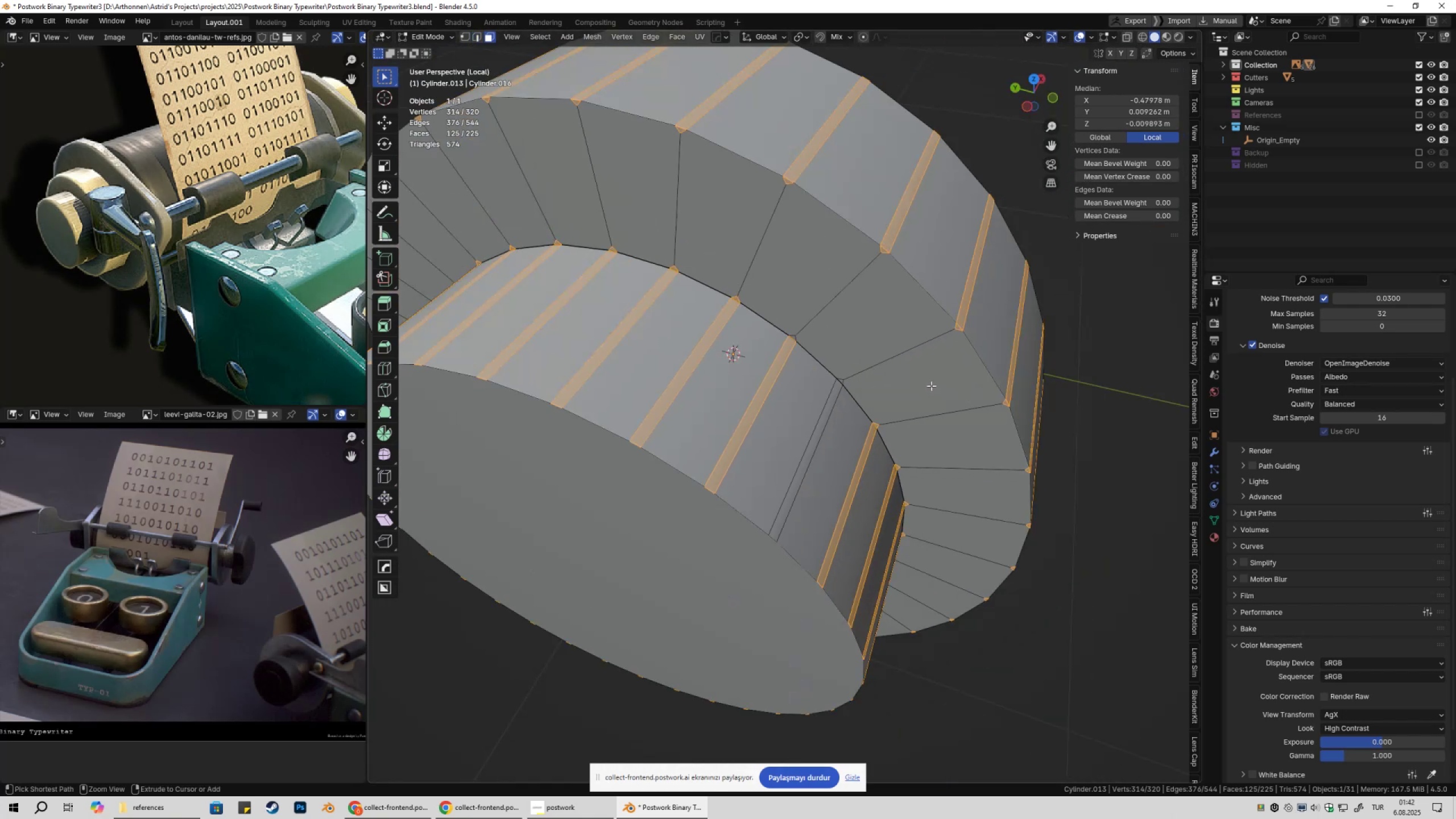 
key(Control+Z)
 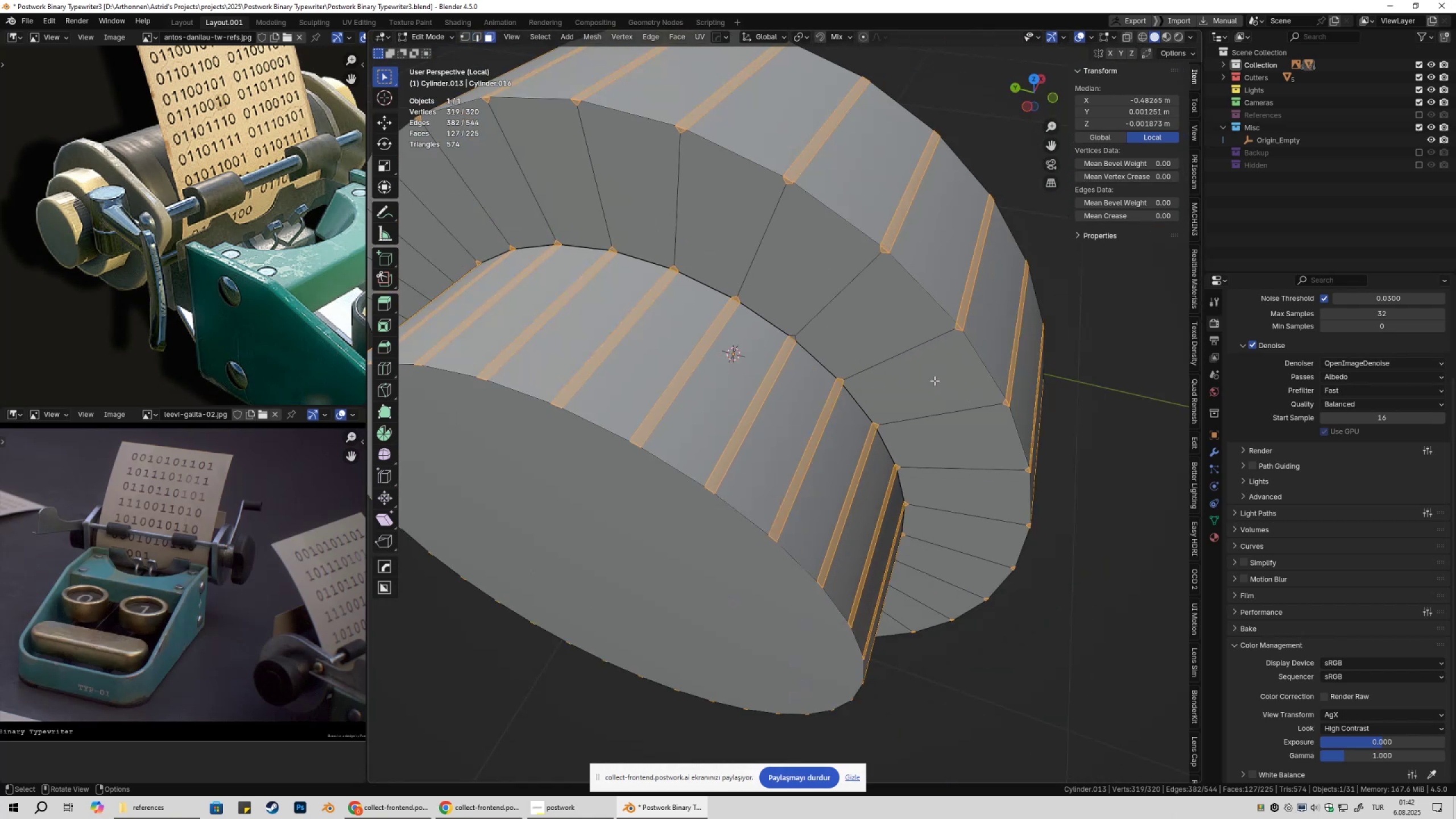 
key(Shift+ShiftLeft)
 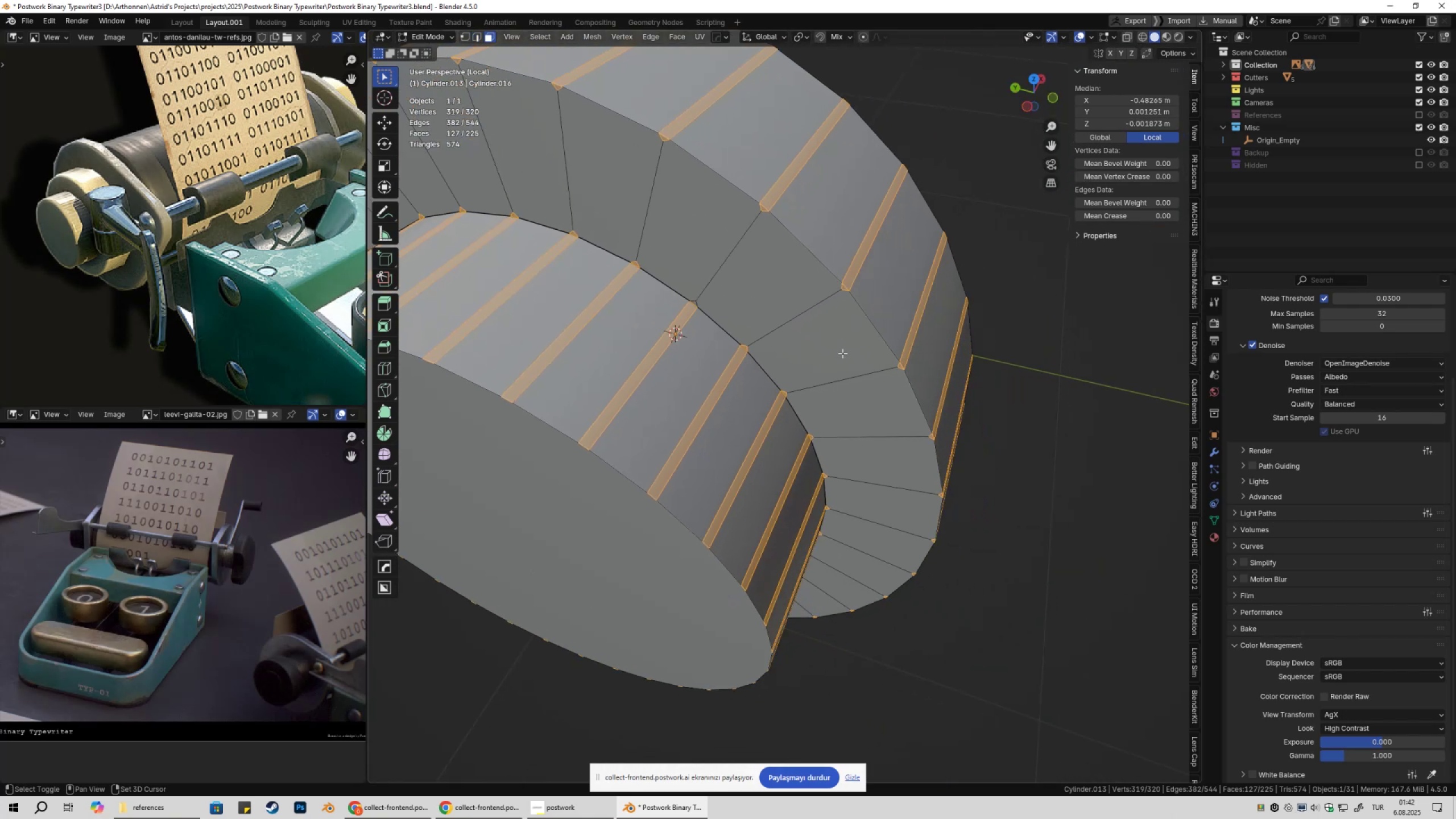 
scroll: coordinate [789, 338], scroll_direction: up, amount: 4.0
 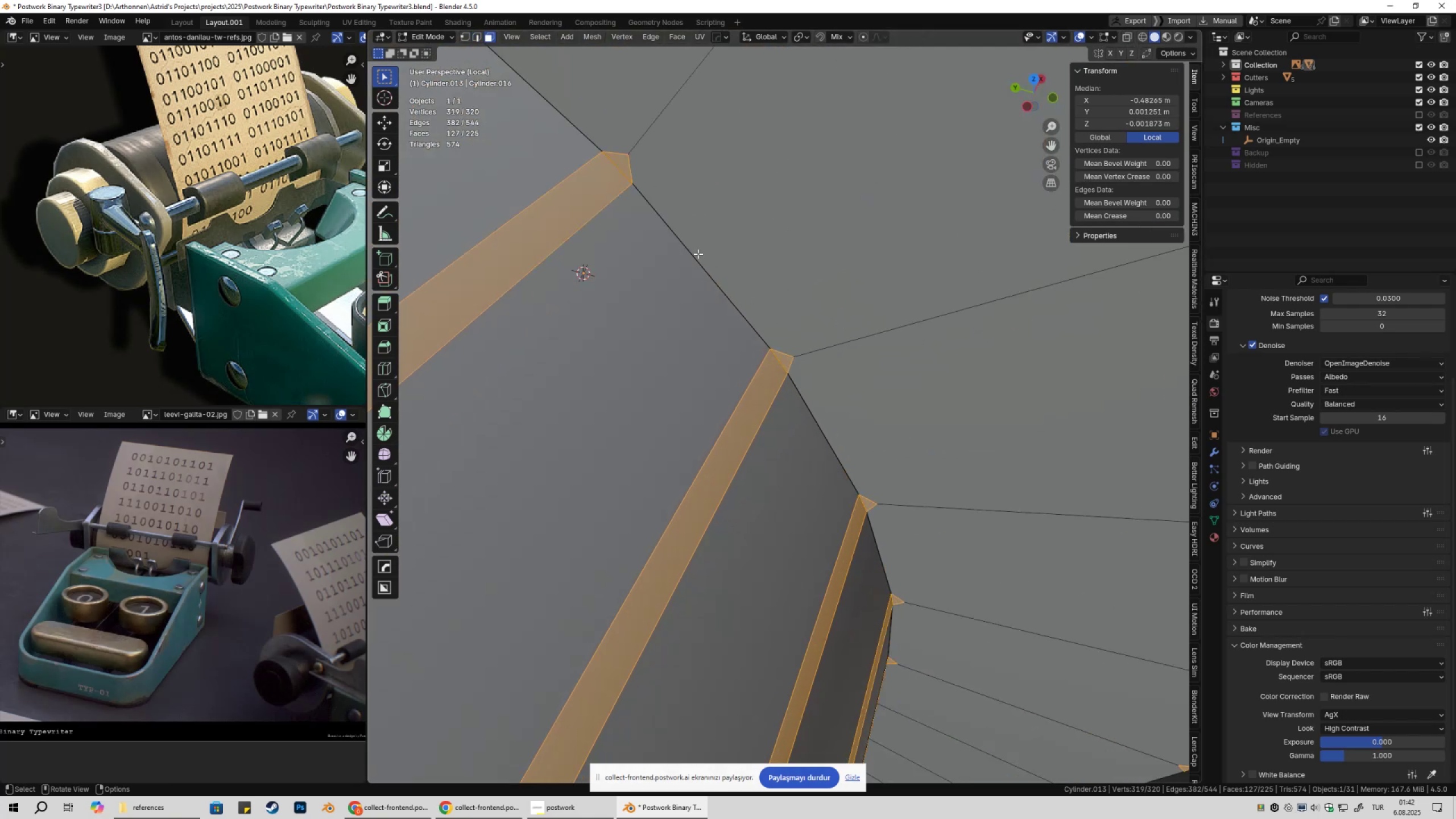 
hold_key(key=ControlLeft, duration=1.52)
left_click_drag(start_coordinate=[619, 147], to_coordinate=[635, 159])
 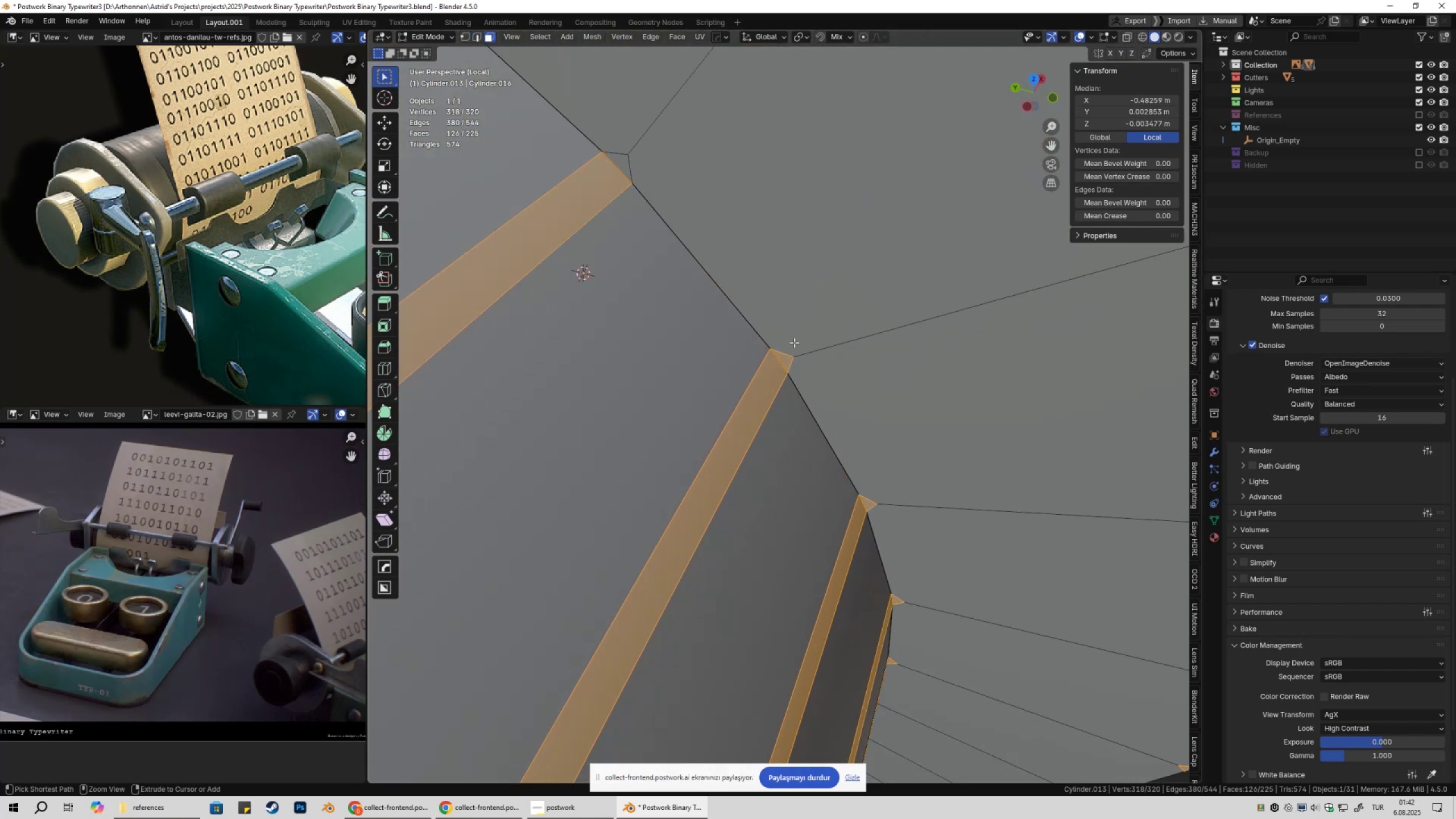 
left_click_drag(start_coordinate=[789, 348], to_coordinate=[806, 367])
 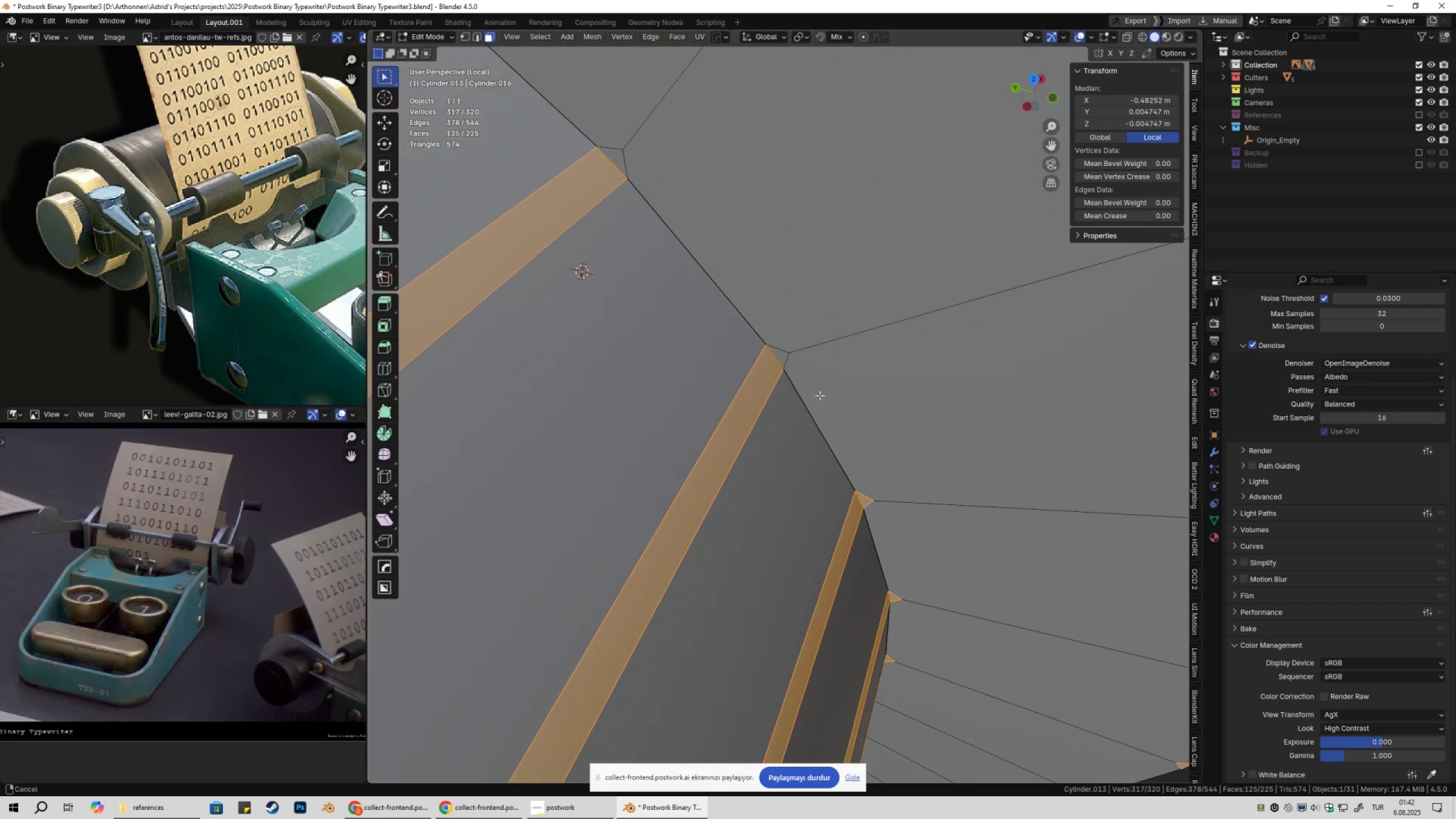 
key(Control+ControlLeft)
 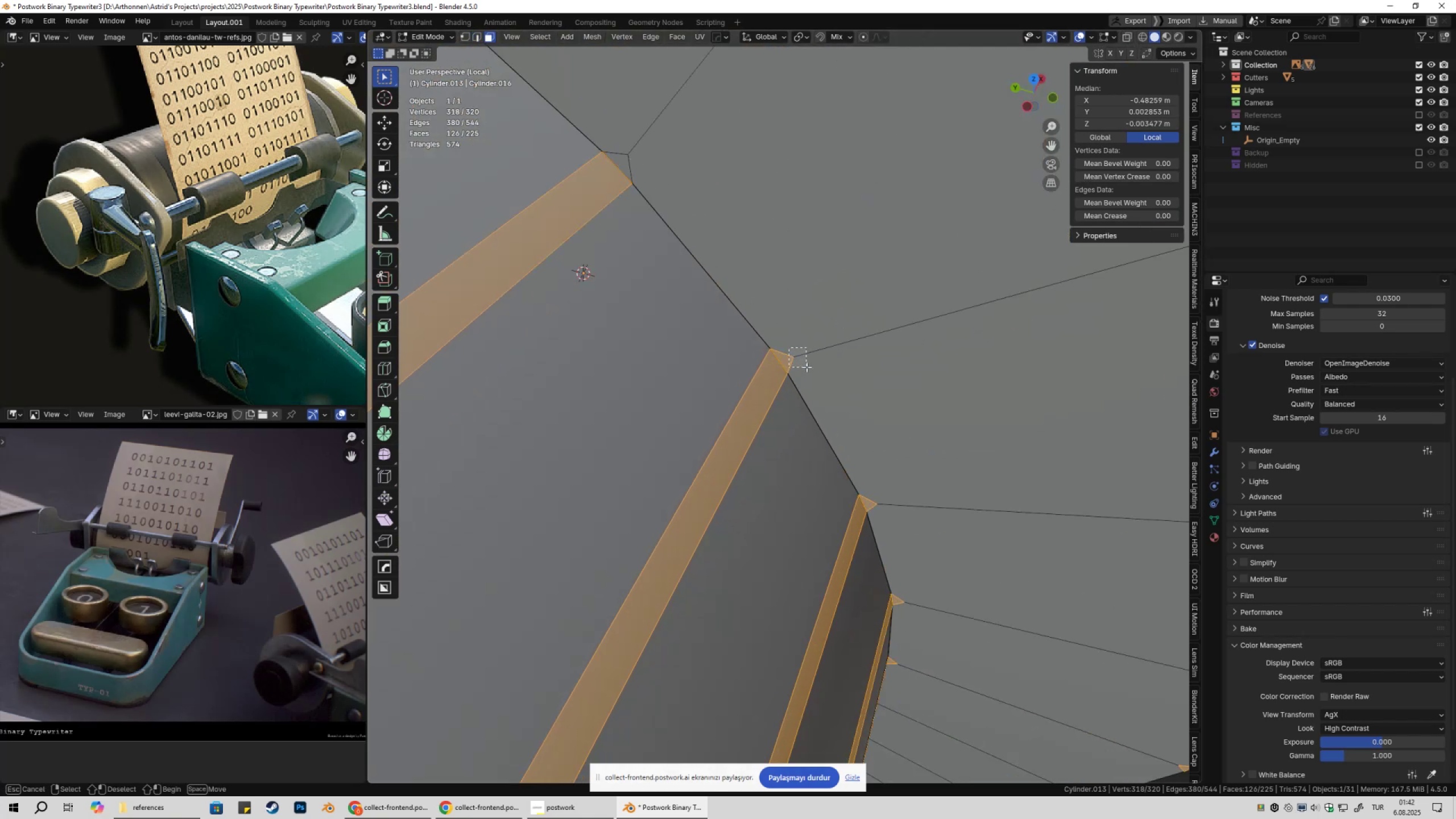 
key(Control+ControlLeft)
 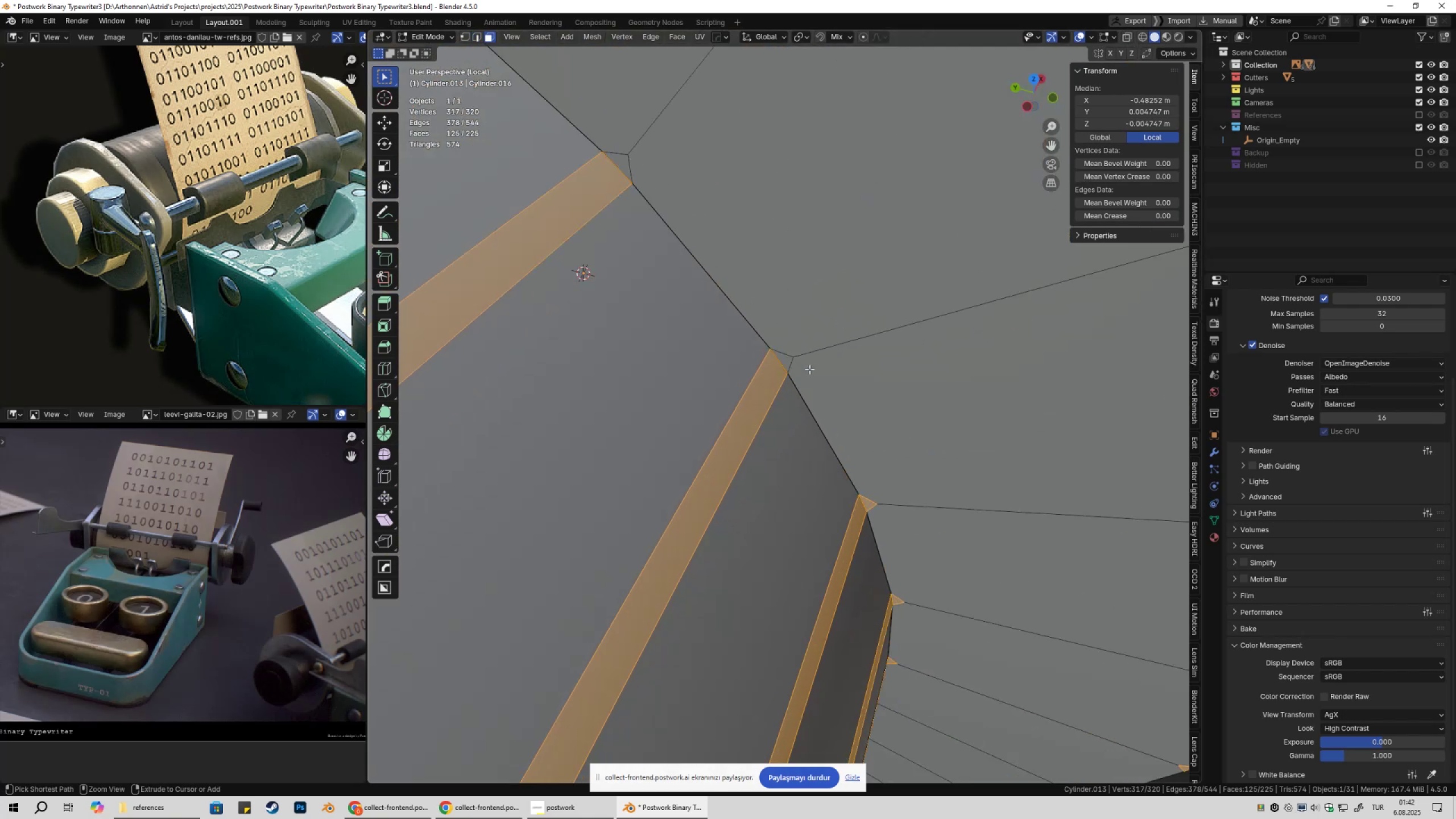 
key(Control+ControlLeft)
 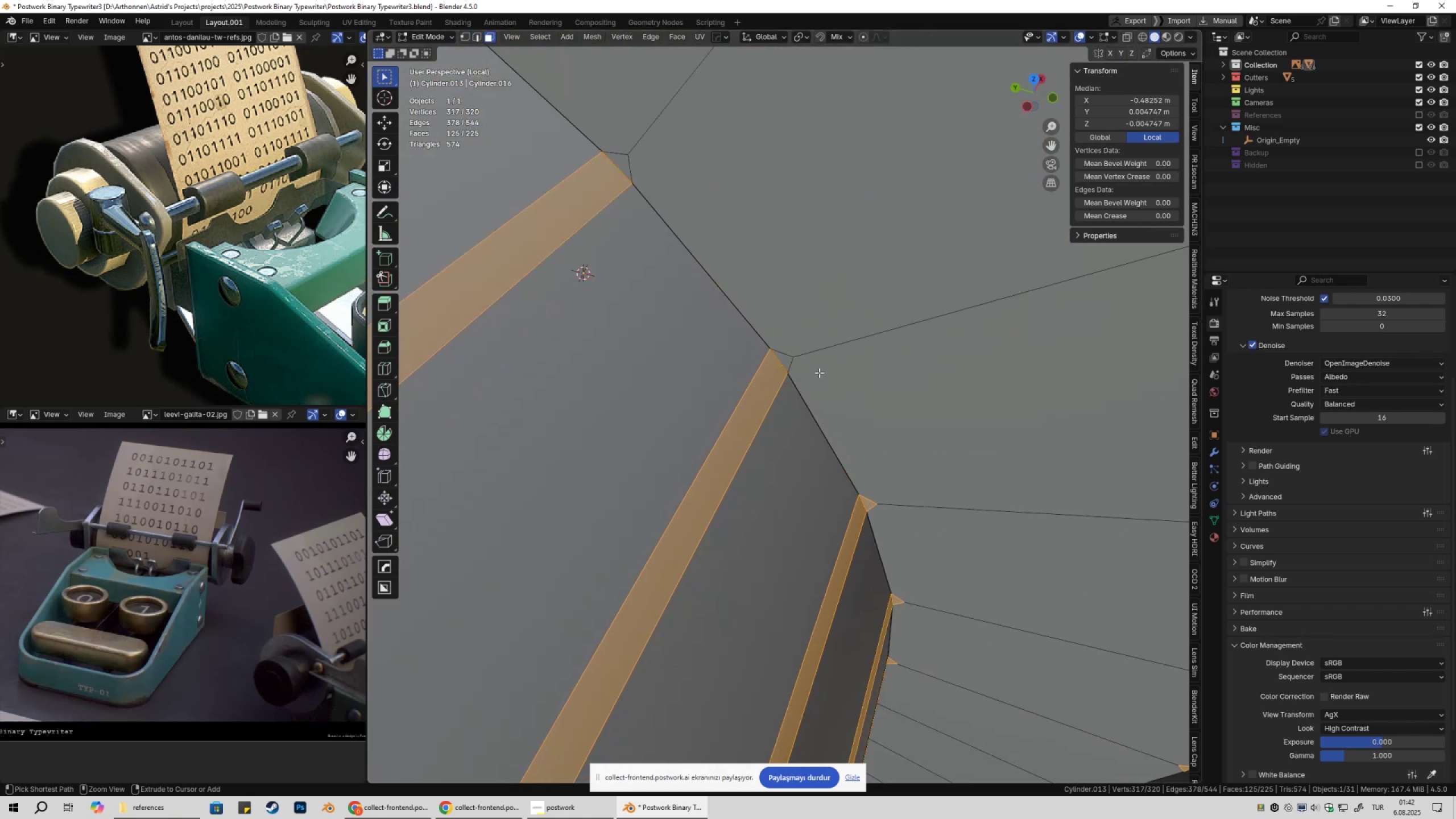 
key(Control+ControlLeft)
 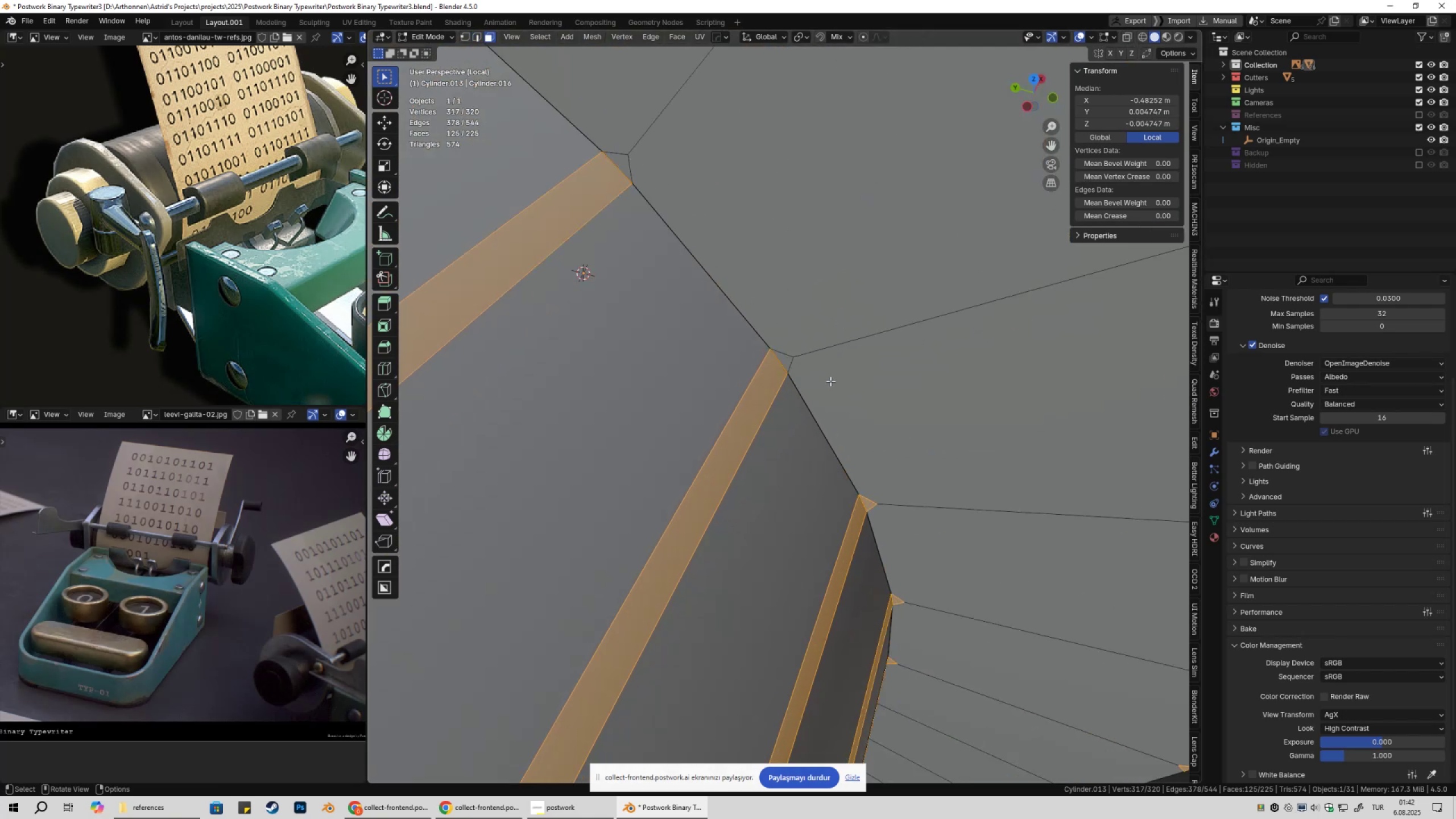 
key(Control+ControlLeft)
 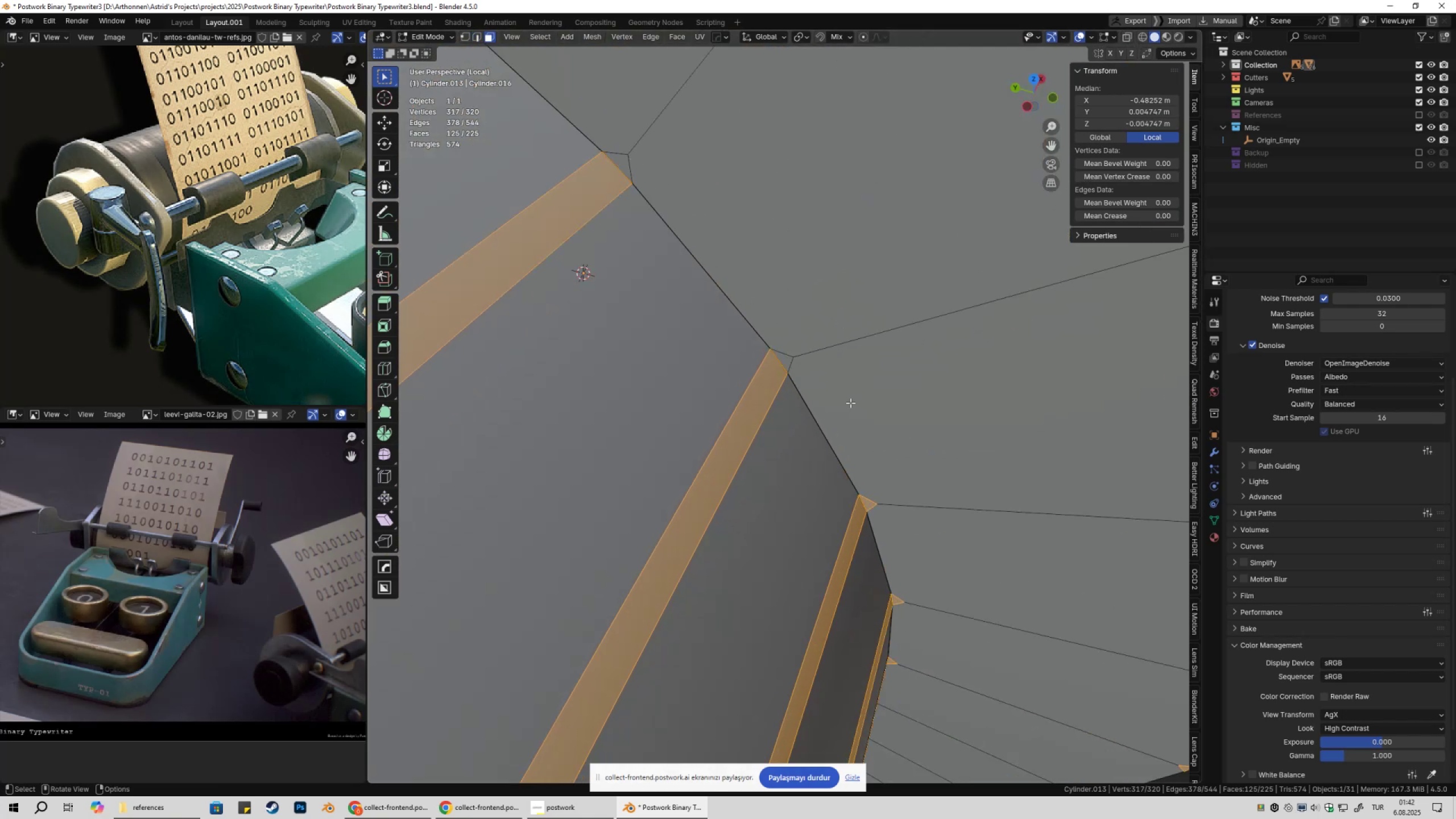 
hold_key(key=ShiftLeft, duration=0.36)
 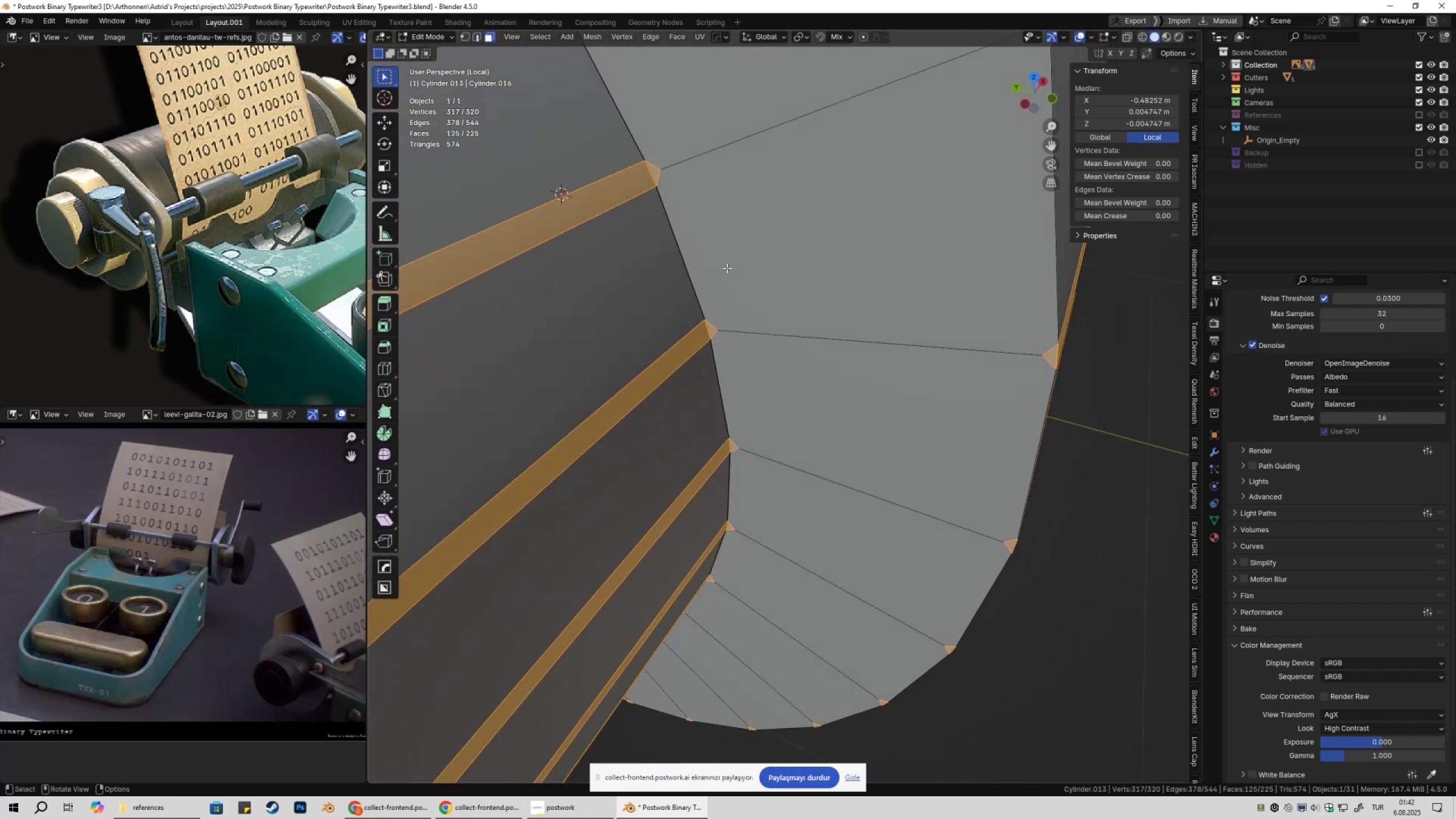 
hold_key(key=ControlLeft, duration=1.5)
left_click_drag(start_coordinate=[656, 161], to_coordinate=[673, 179])
 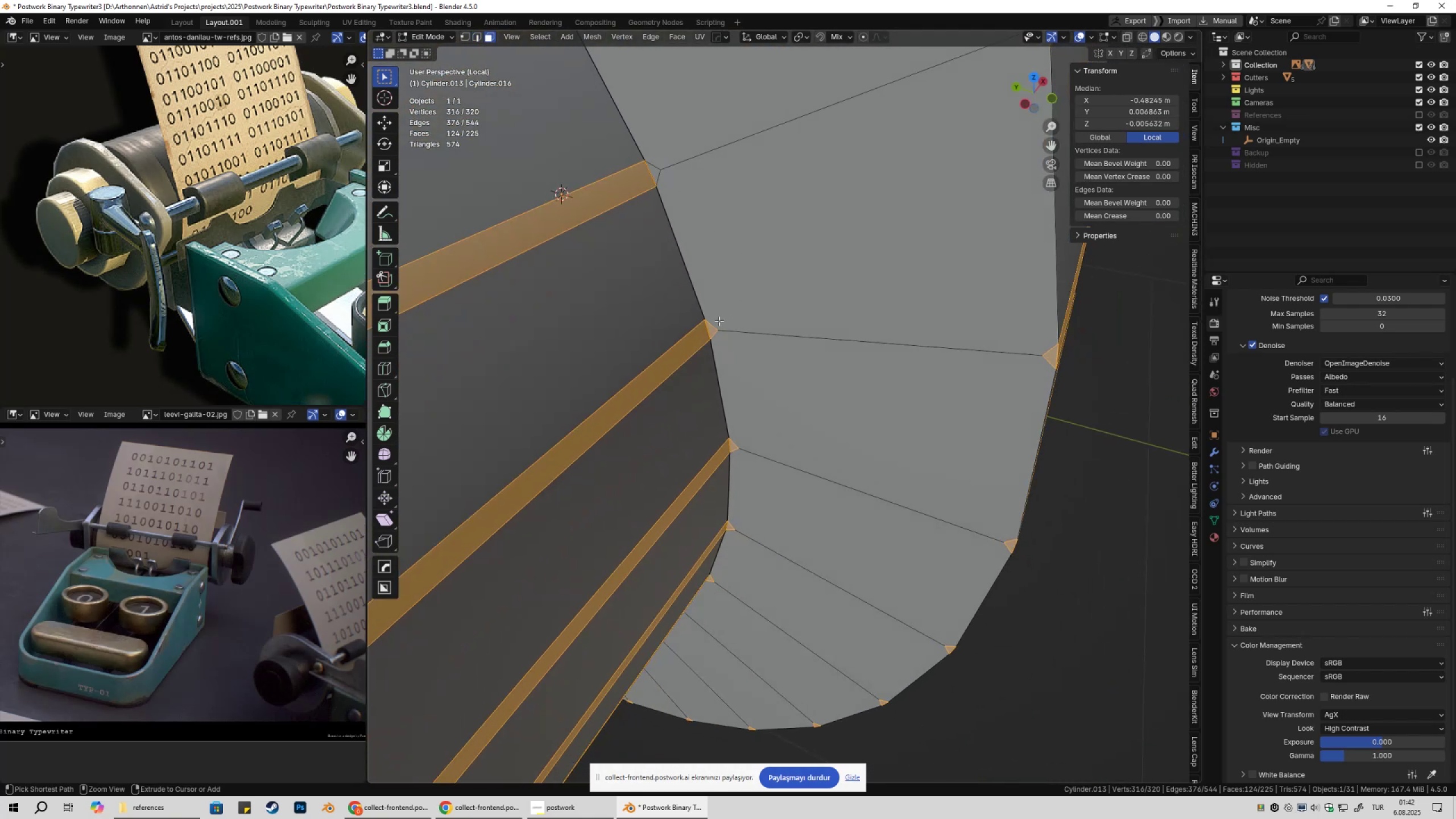 
left_click_drag(start_coordinate=[713, 319], to_coordinate=[727, 339])
 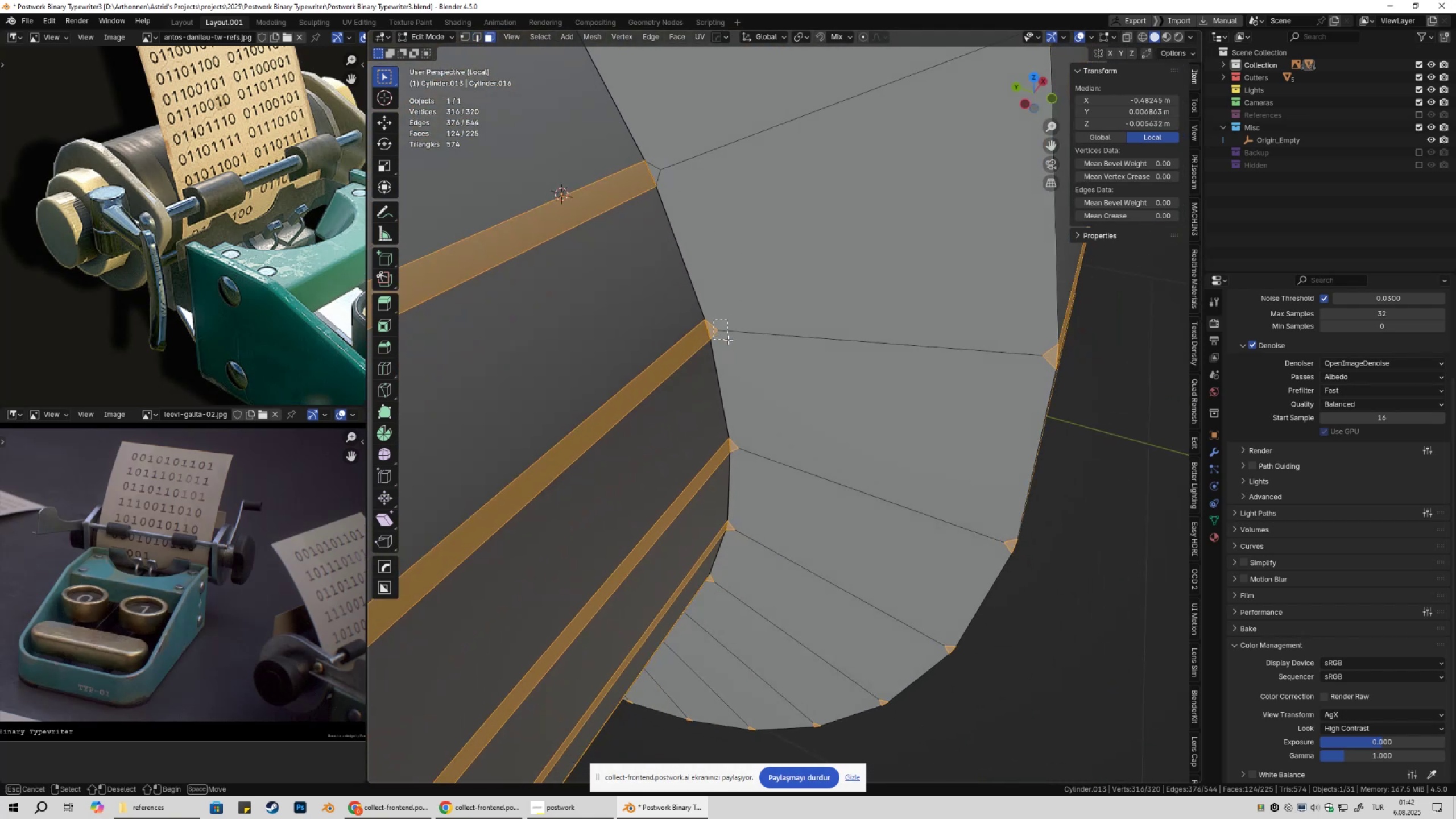 
key(Control+ControlLeft)
 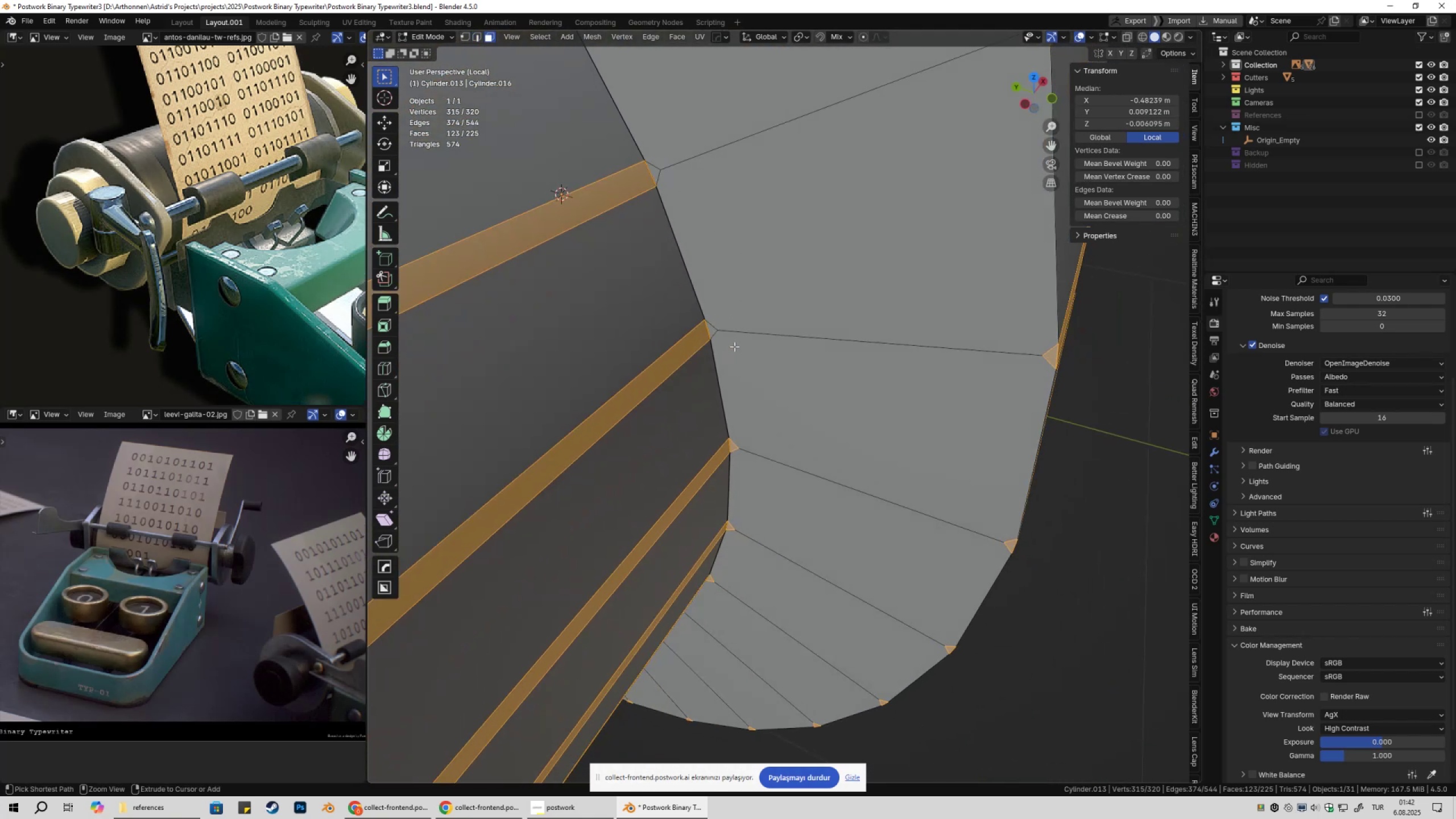 
key(Control+ControlLeft)
 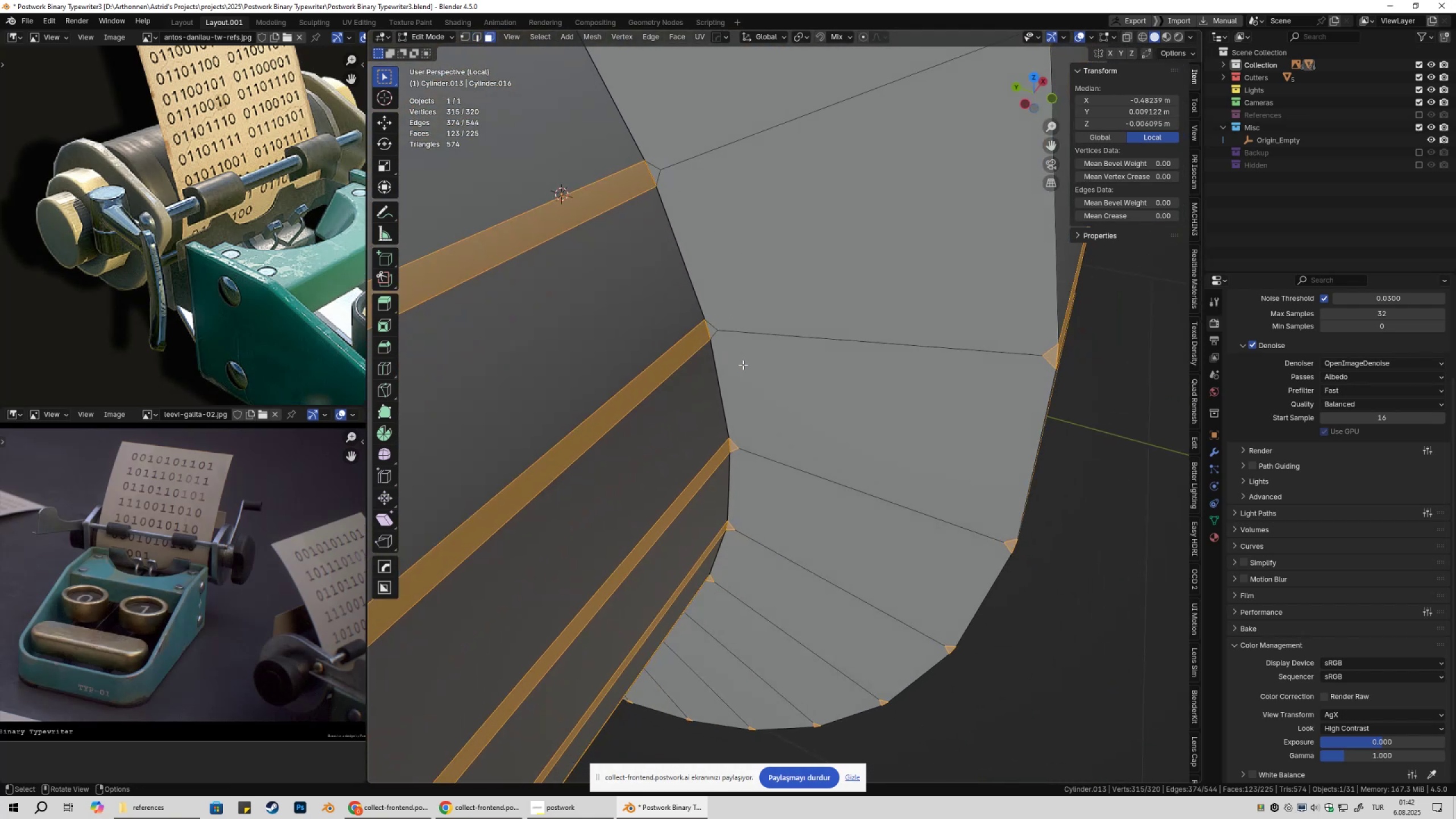 
key(Control+ControlLeft)
 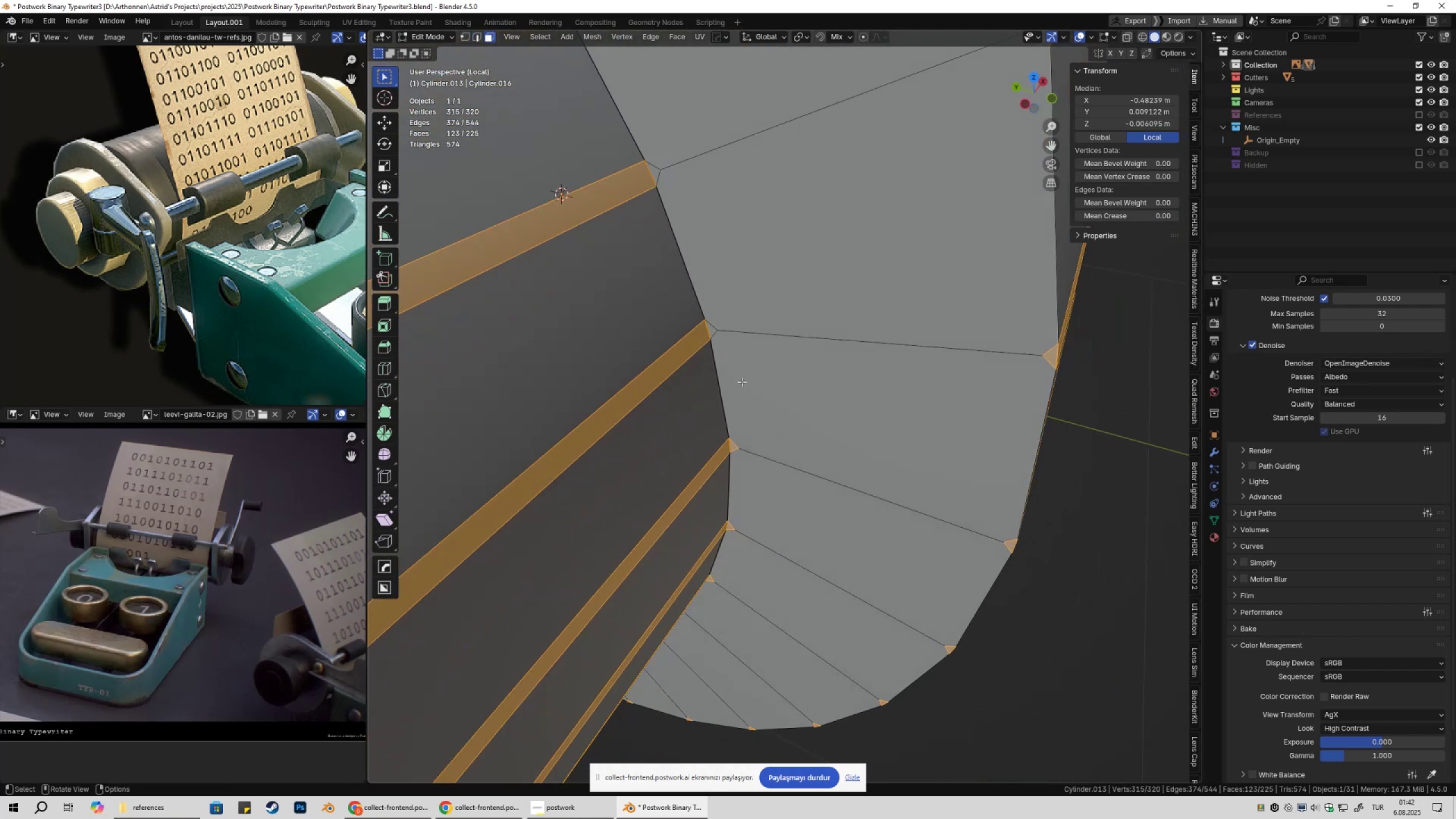 
key(Control+ControlLeft)
 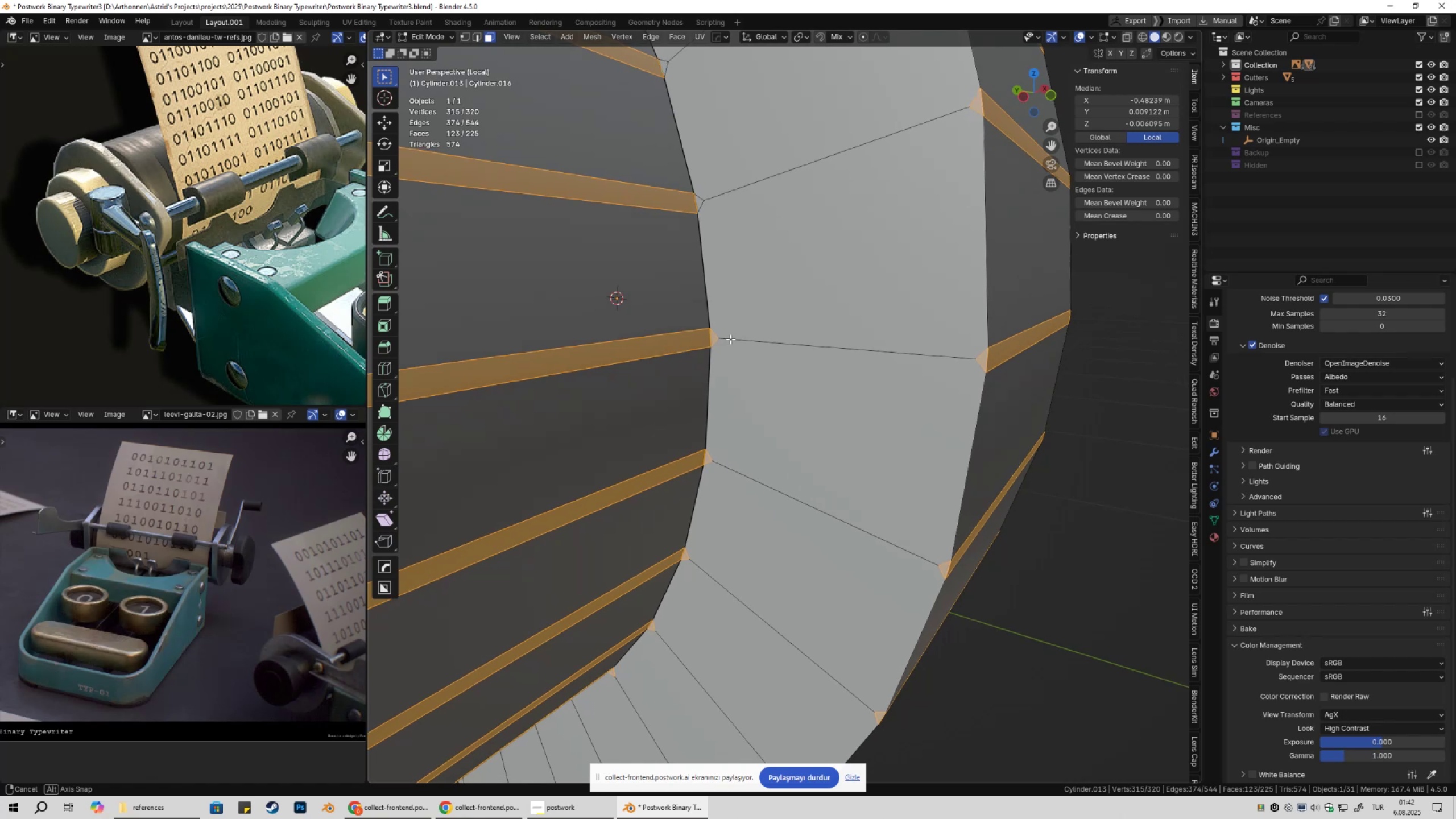 
hold_key(key=ControlLeft, duration=0.73)
left_click_drag(start_coordinate=[715, 329], to_coordinate=[731, 356])
 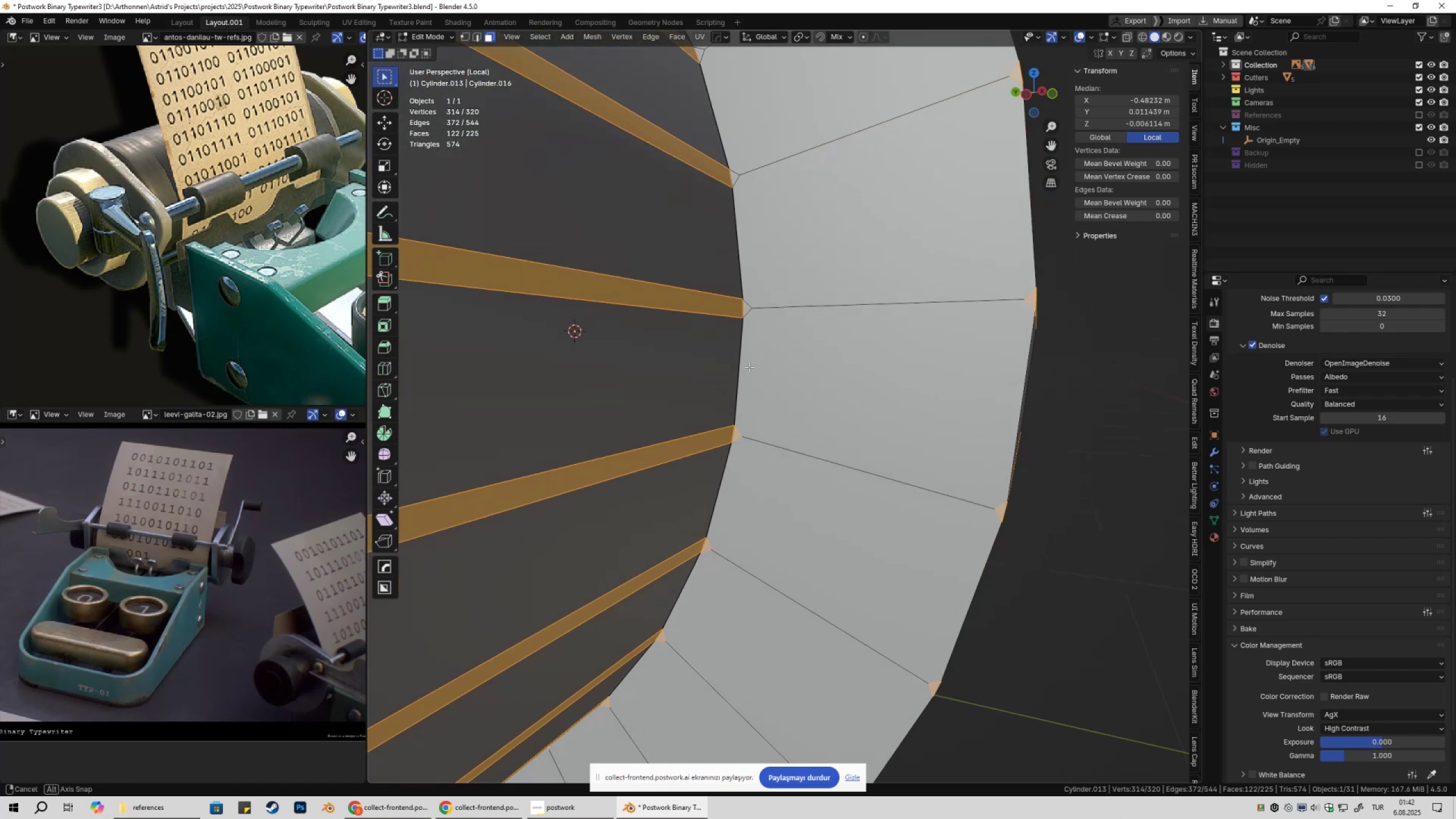 
hold_key(key=ControlLeft, duration=0.67)
left_click_drag(start_coordinate=[737, 429], to_coordinate=[748, 453])
 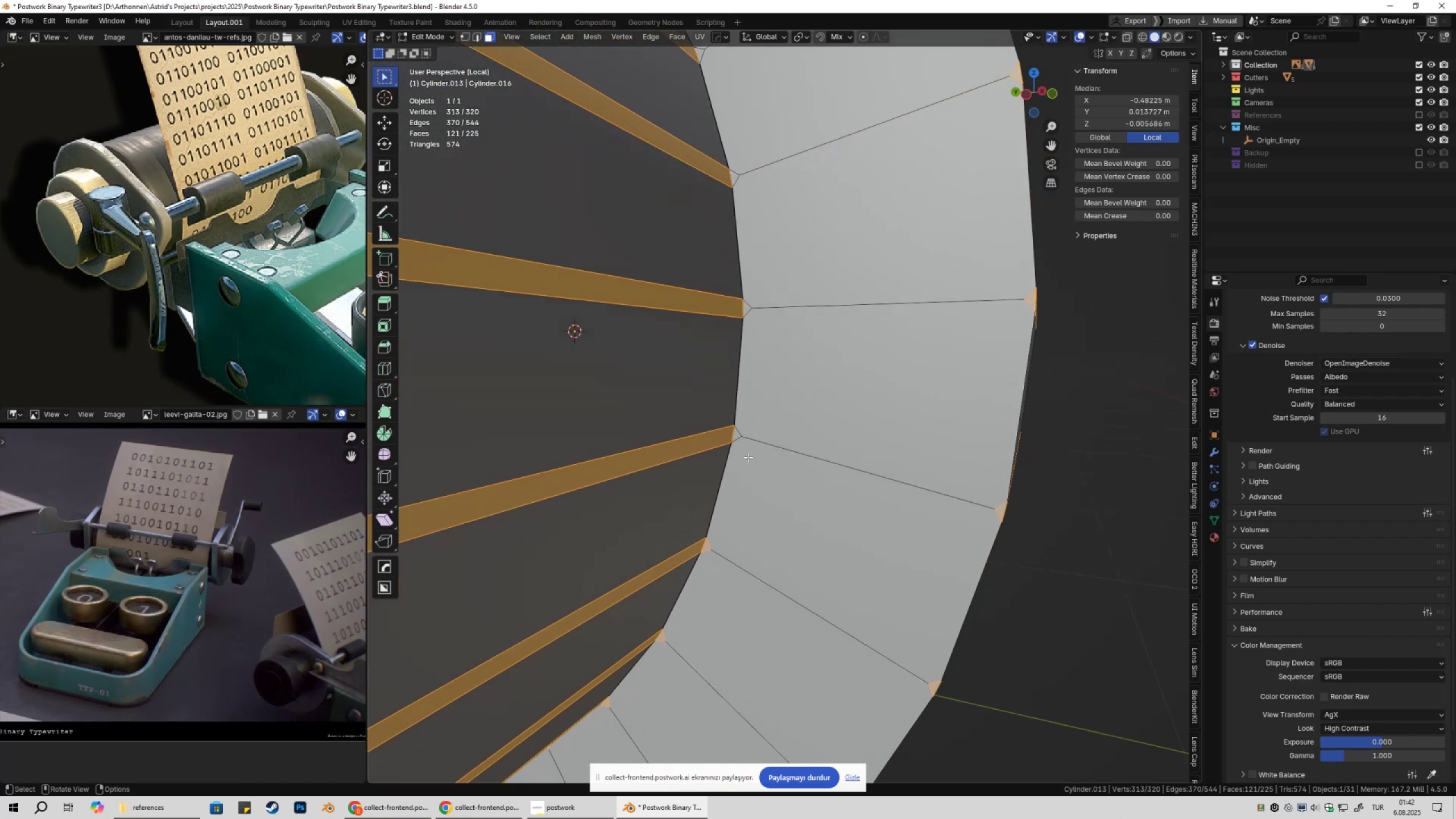 
scroll: coordinate [752, 440], scroll_direction: down, amount: 3.0
 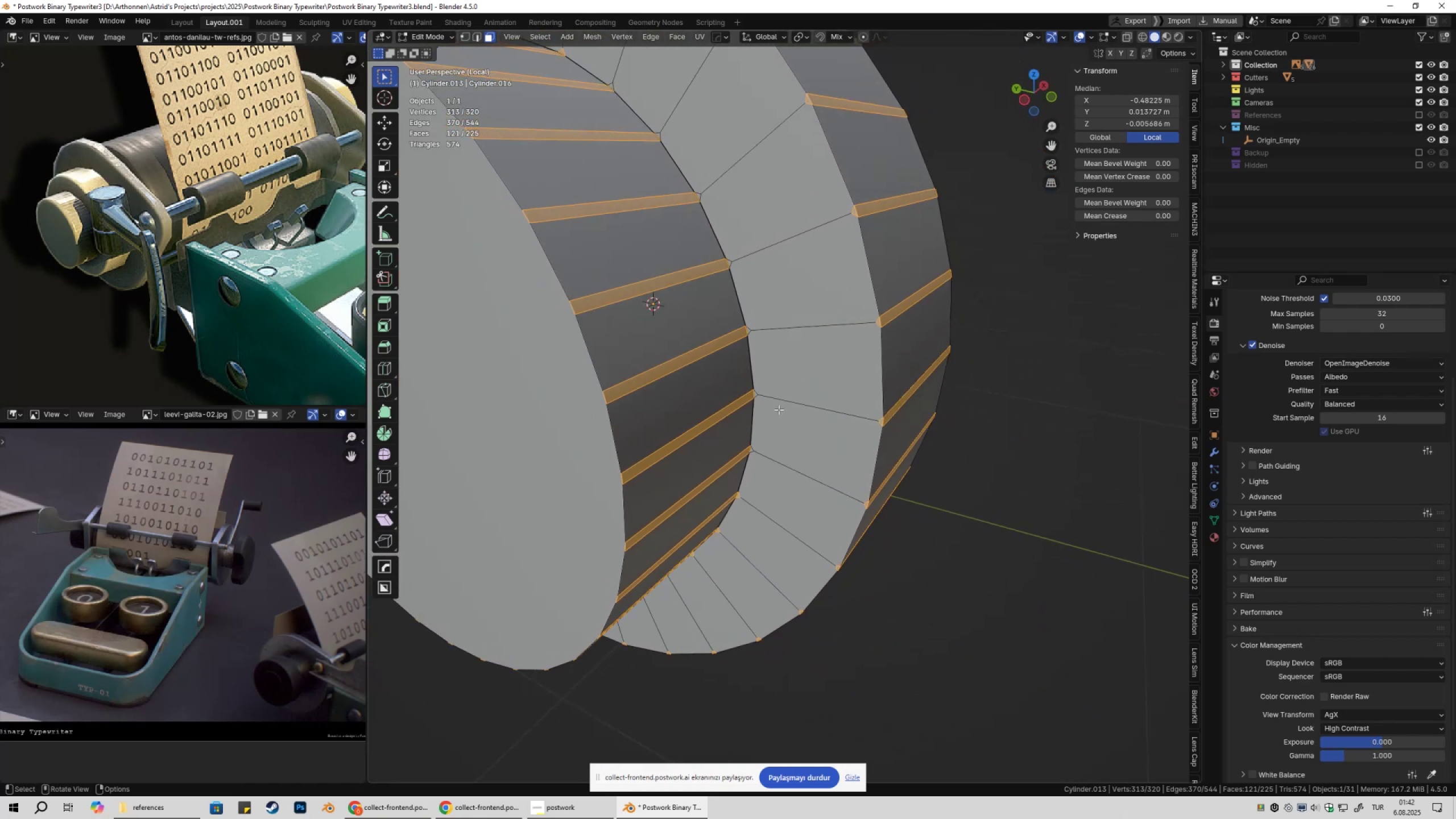 
key(Tab)
 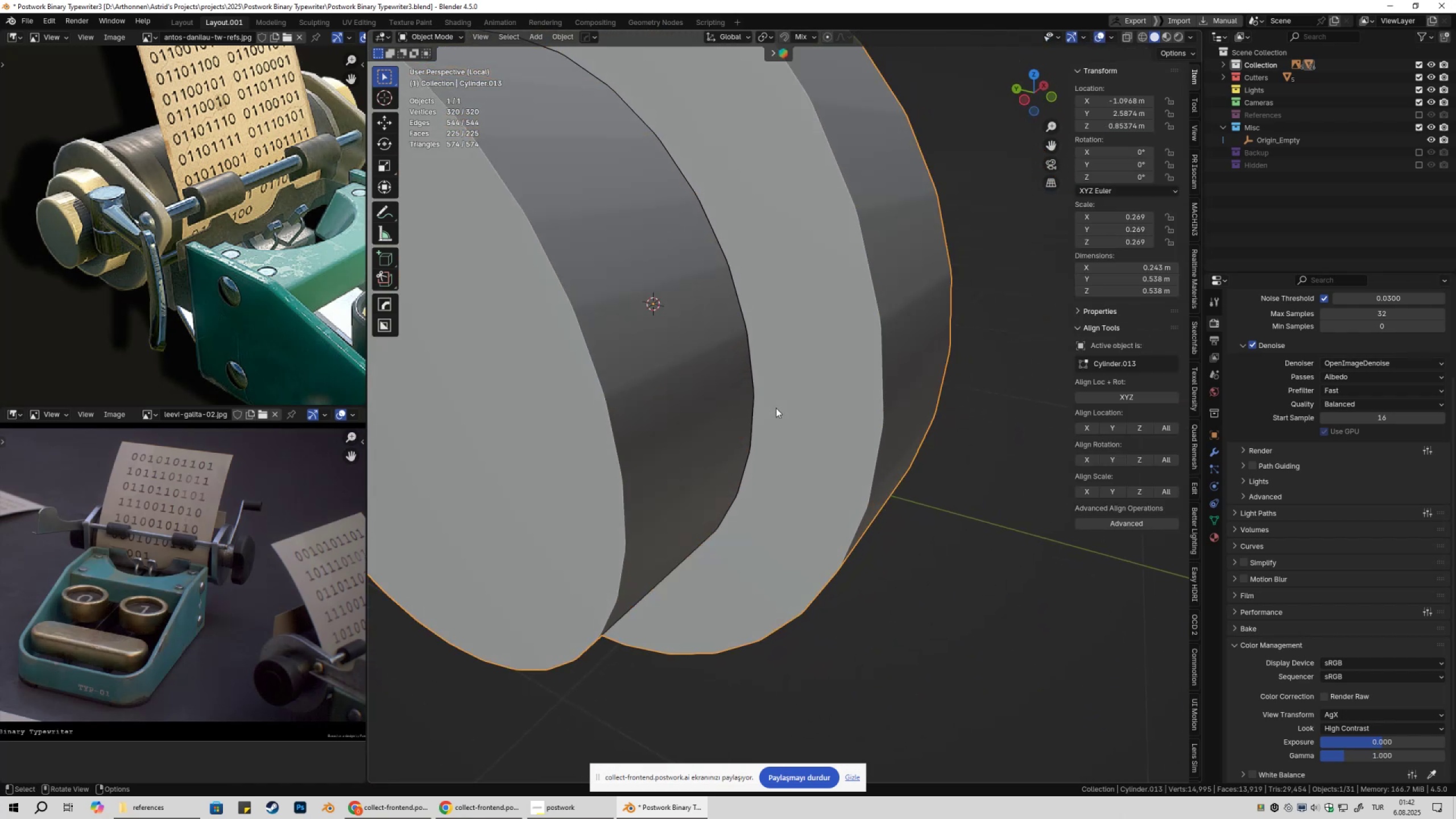 
key(Tab)
 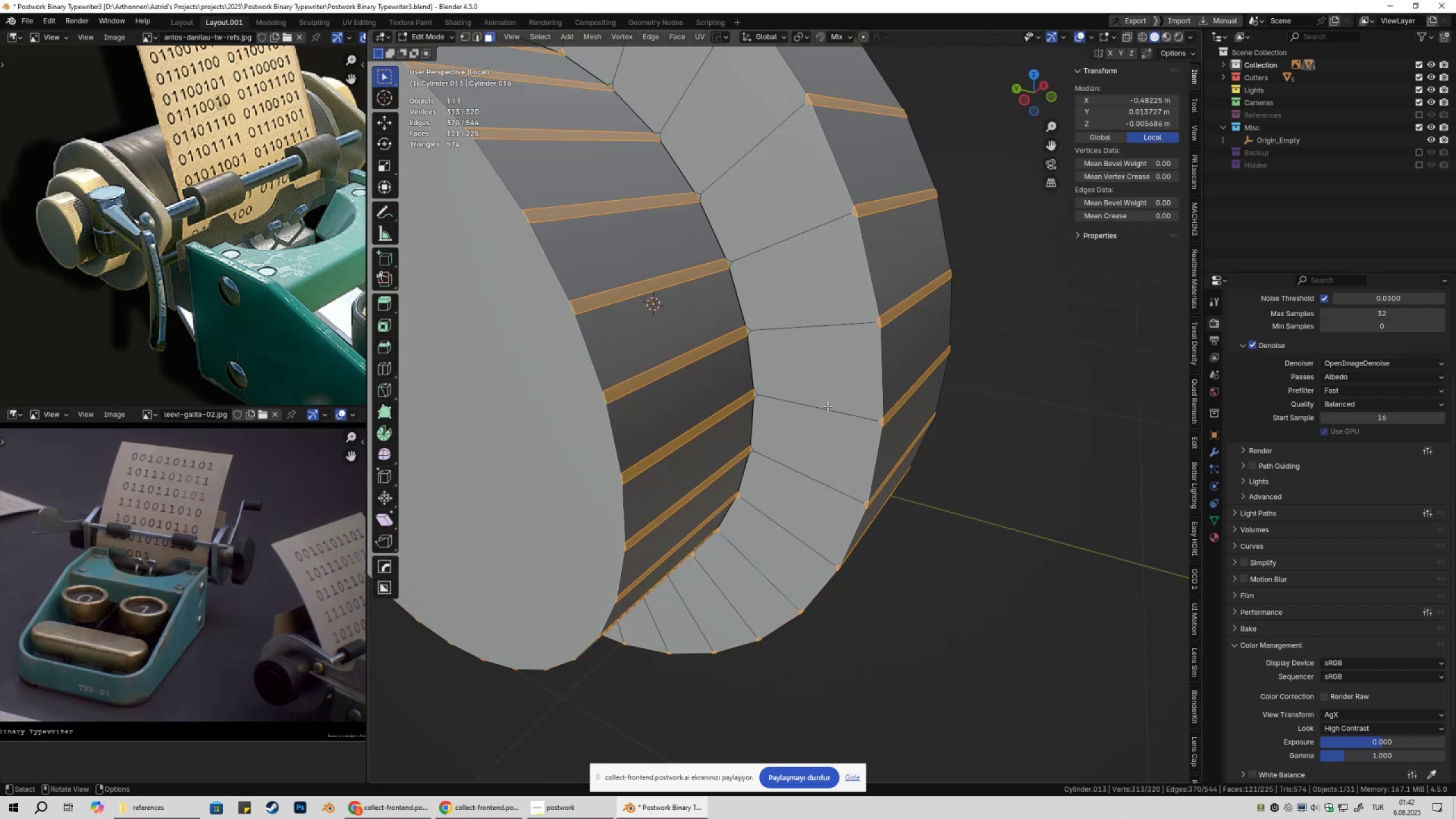 
key(Tab)
 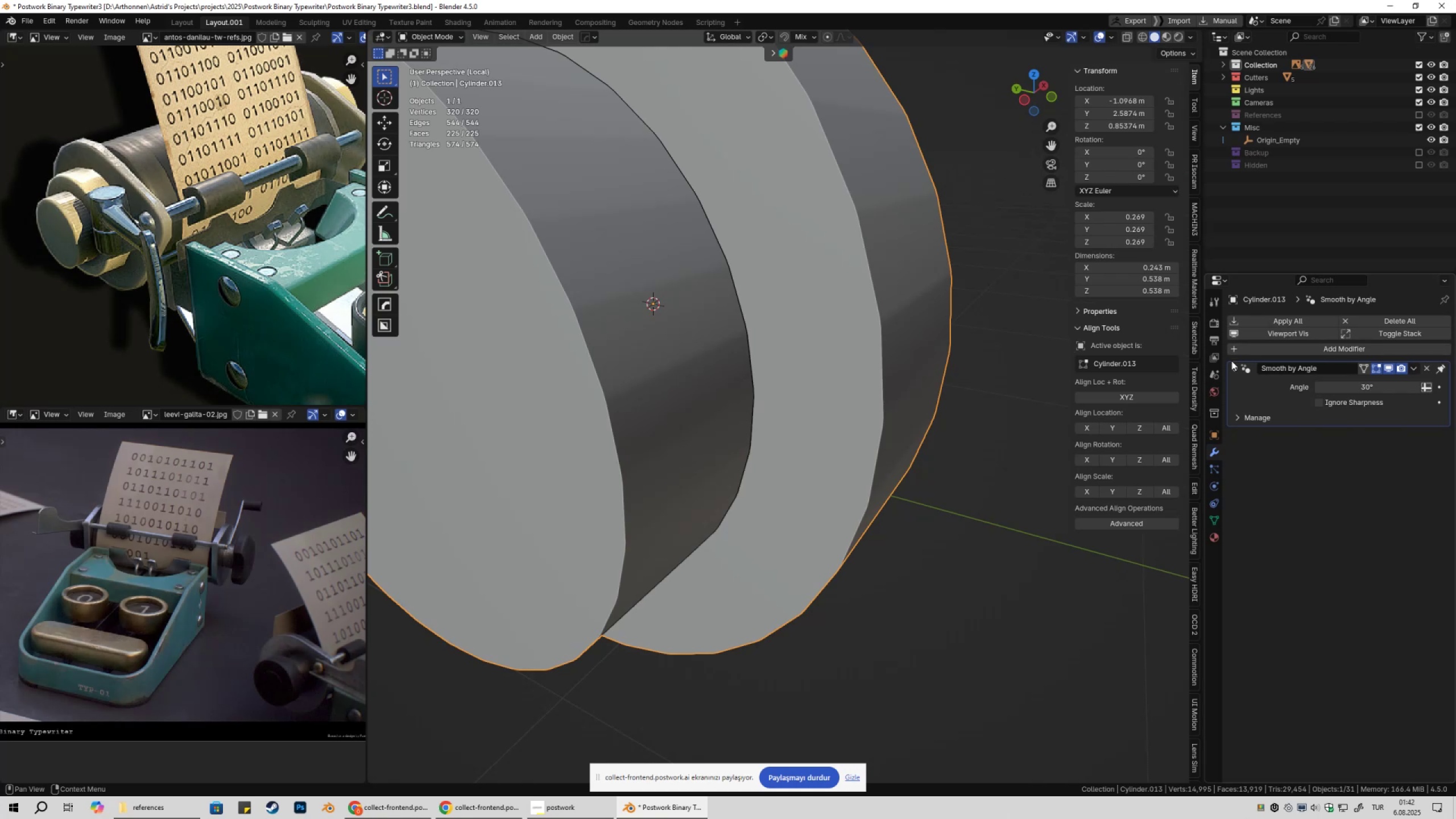 
left_click([1227, 369])
 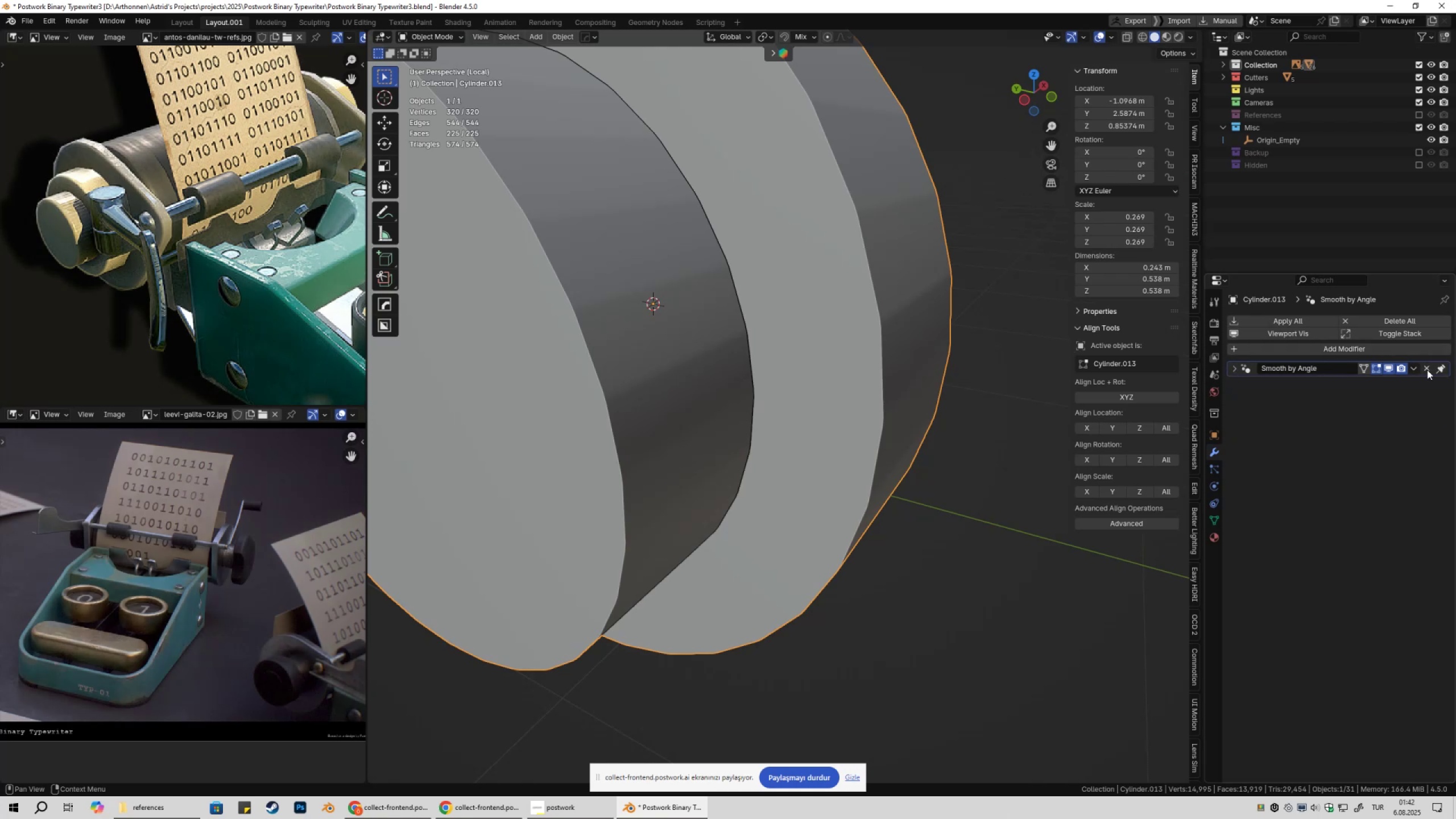 
left_click([1427, 370])
 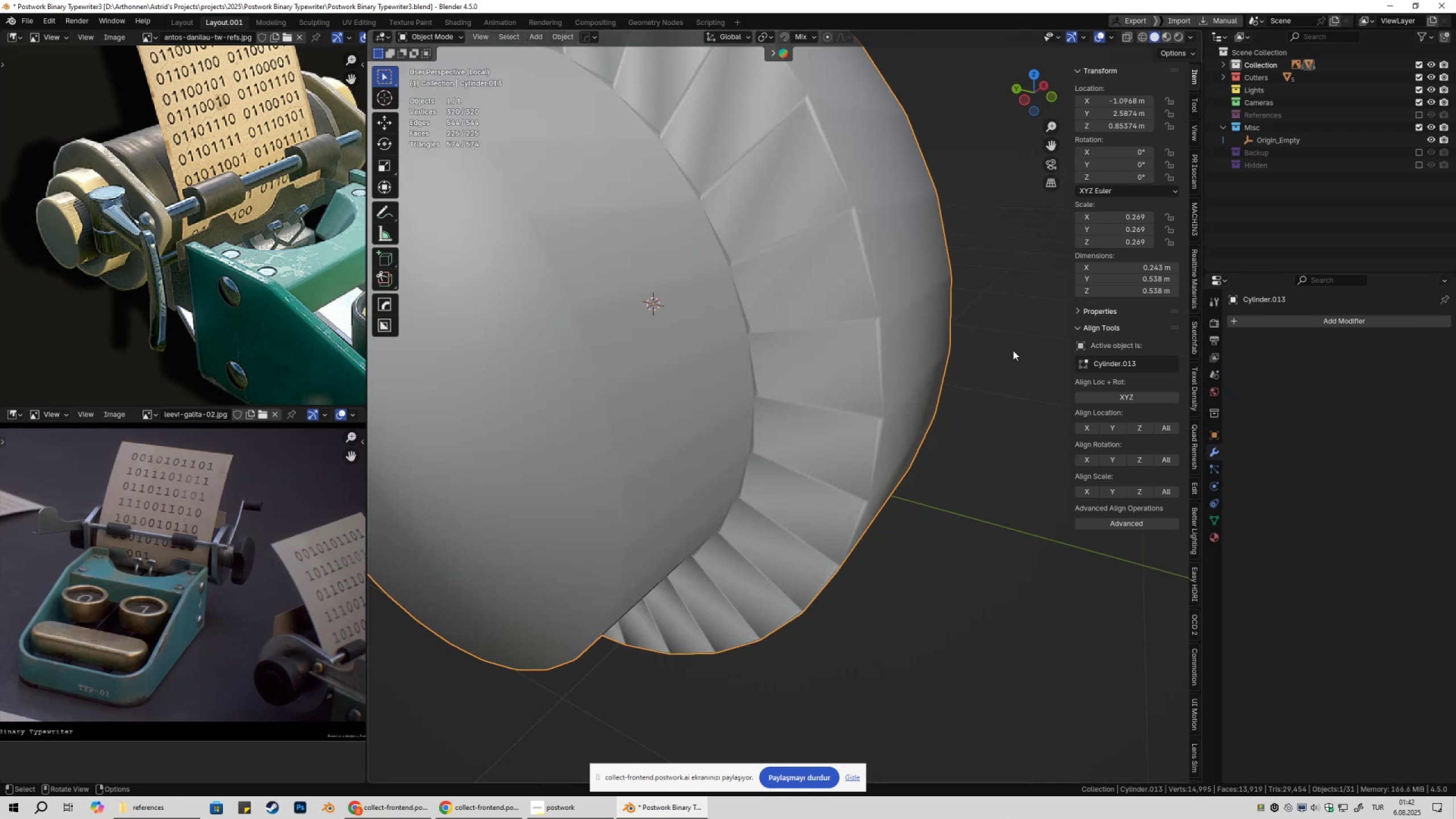 
right_click([865, 342])
 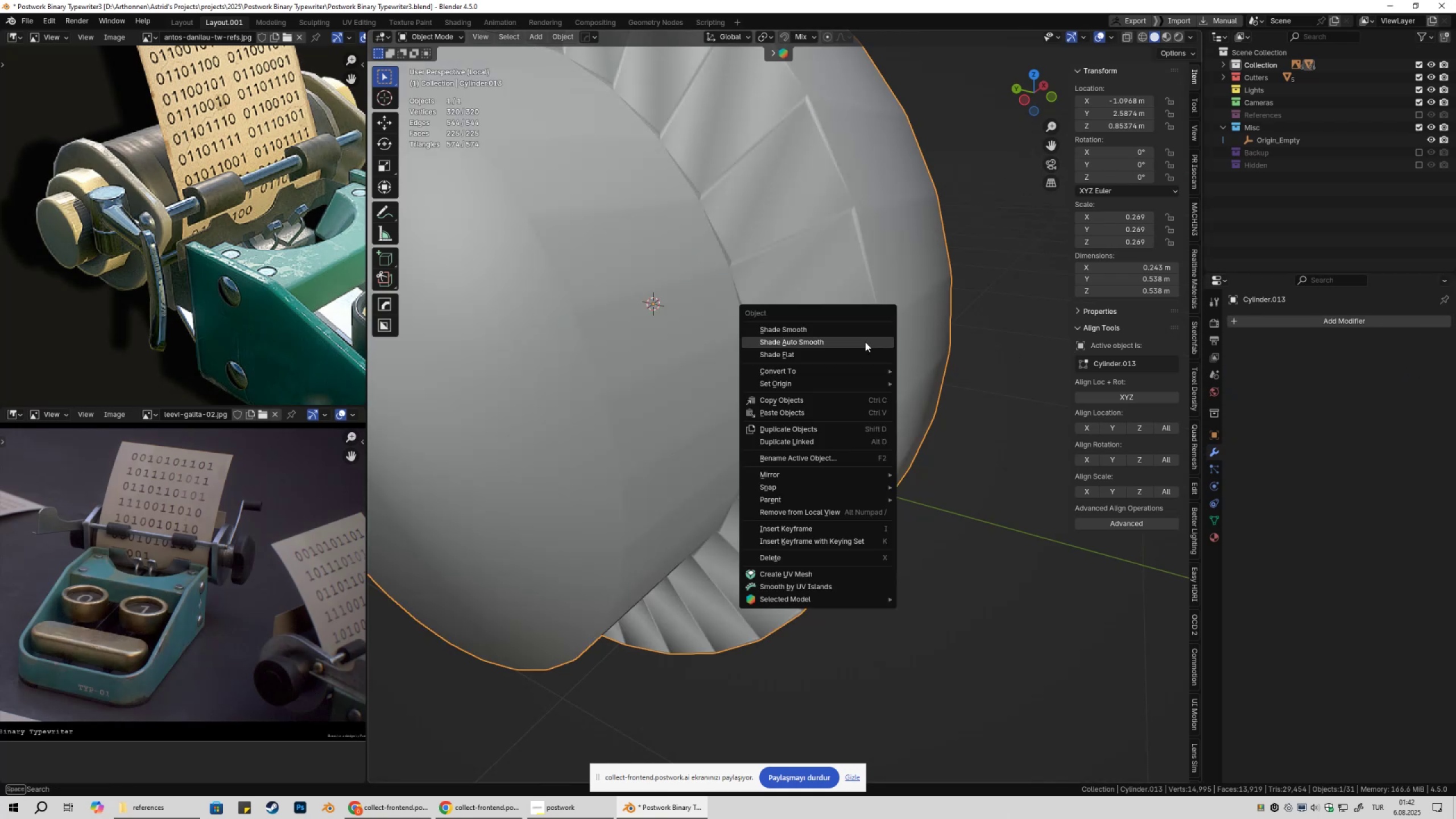 
left_click([865, 342])
 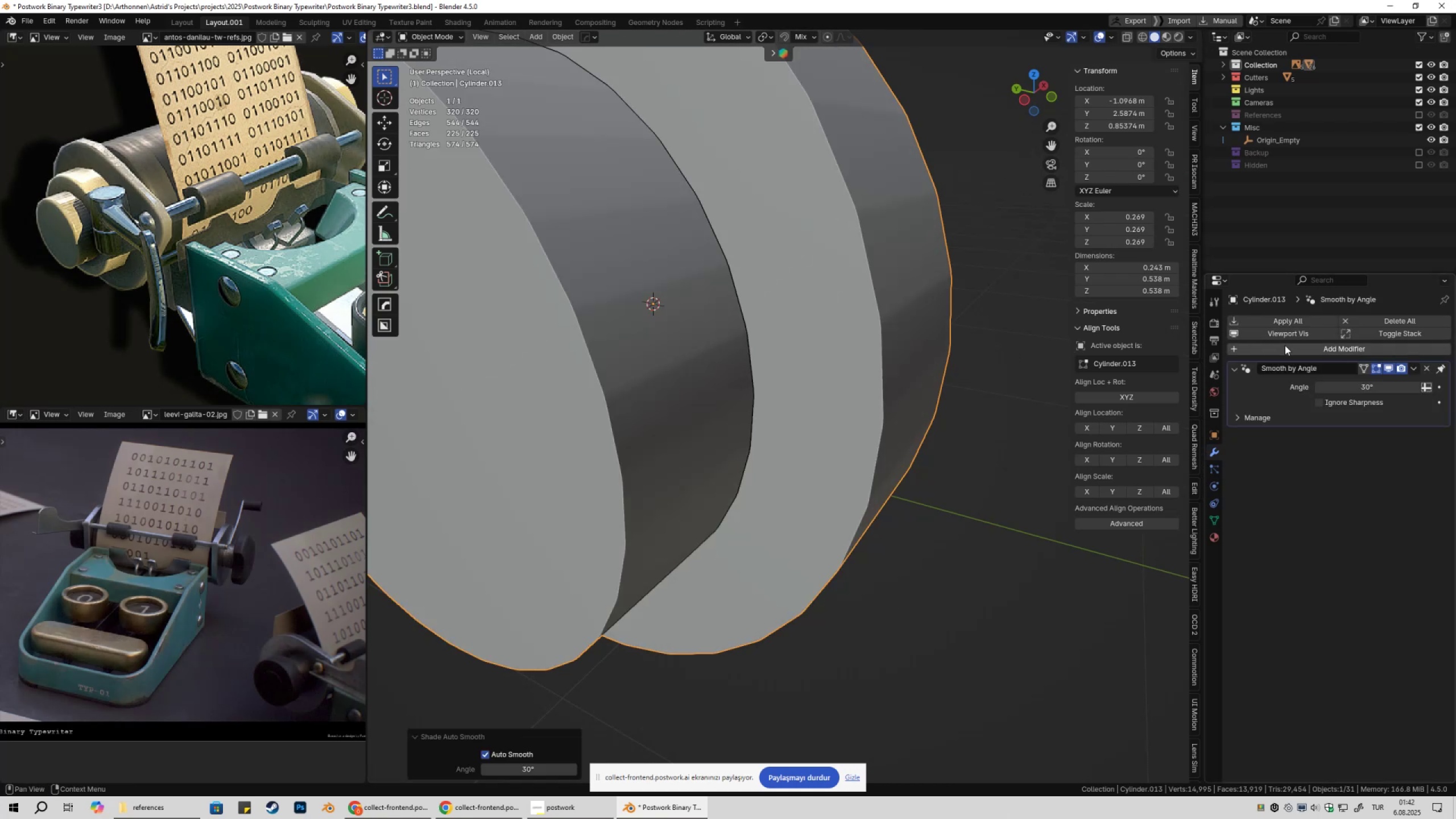 
left_click([1285, 346])
 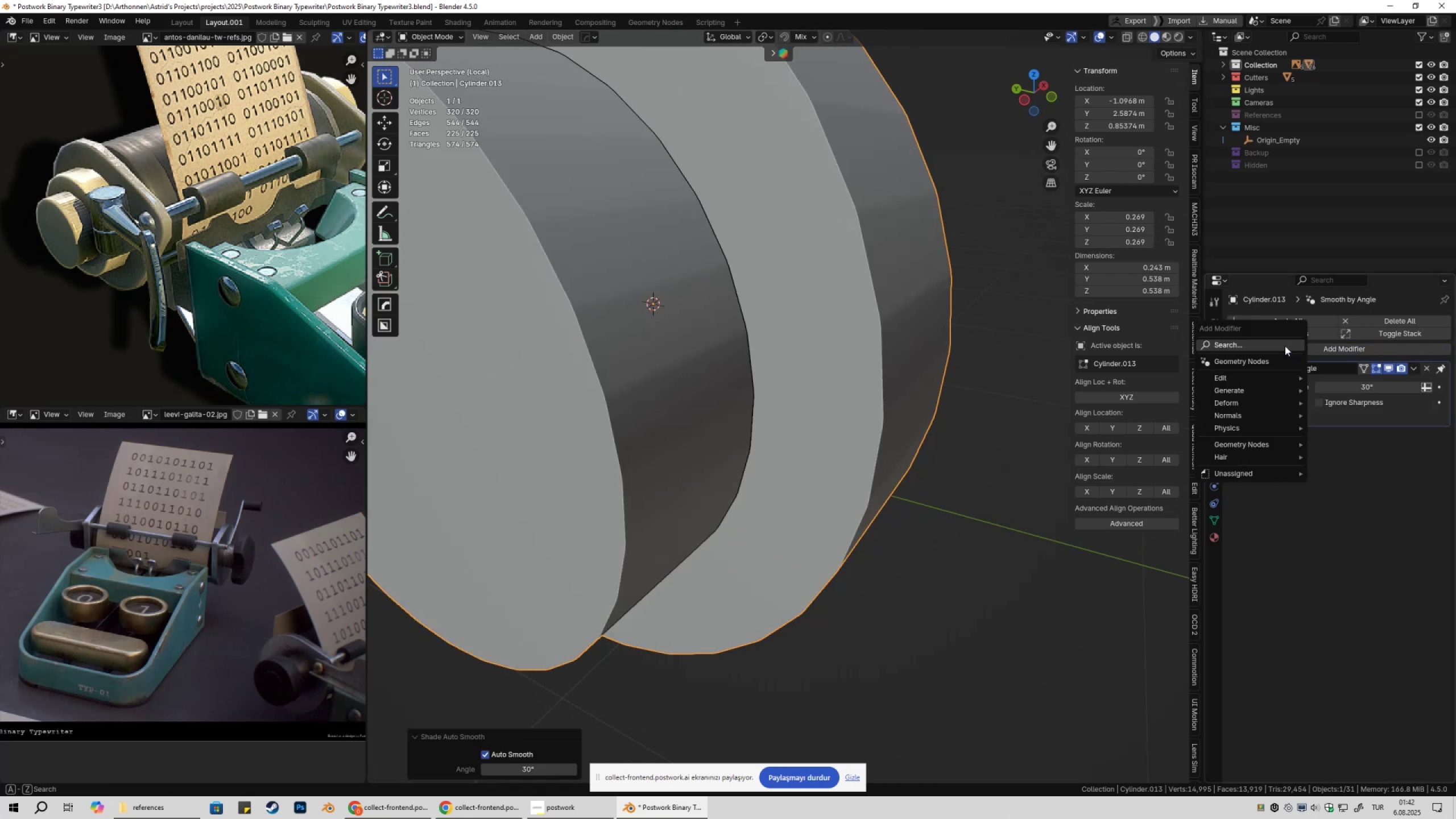 
type(dec)
 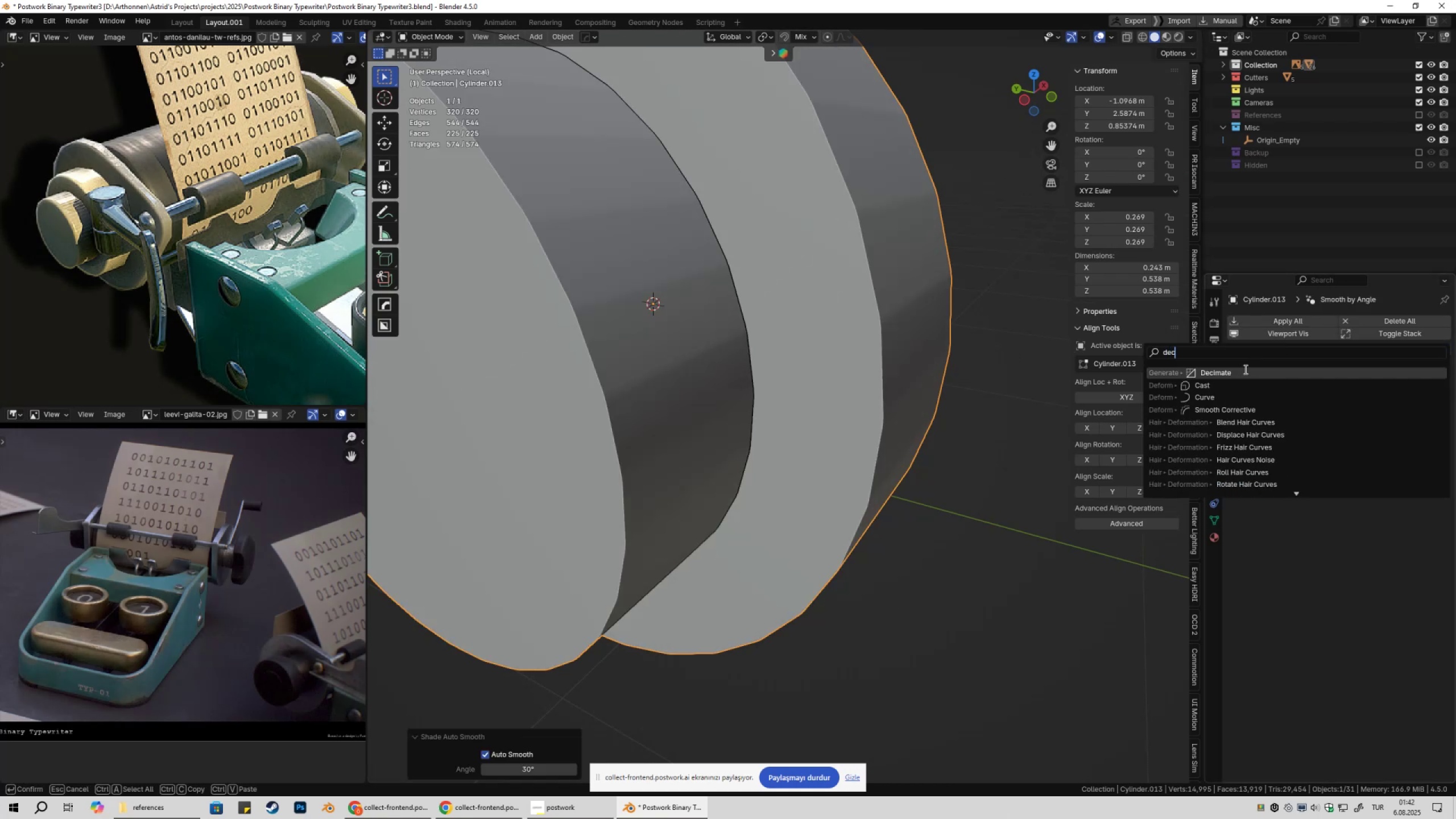 
left_click([1244, 369])
 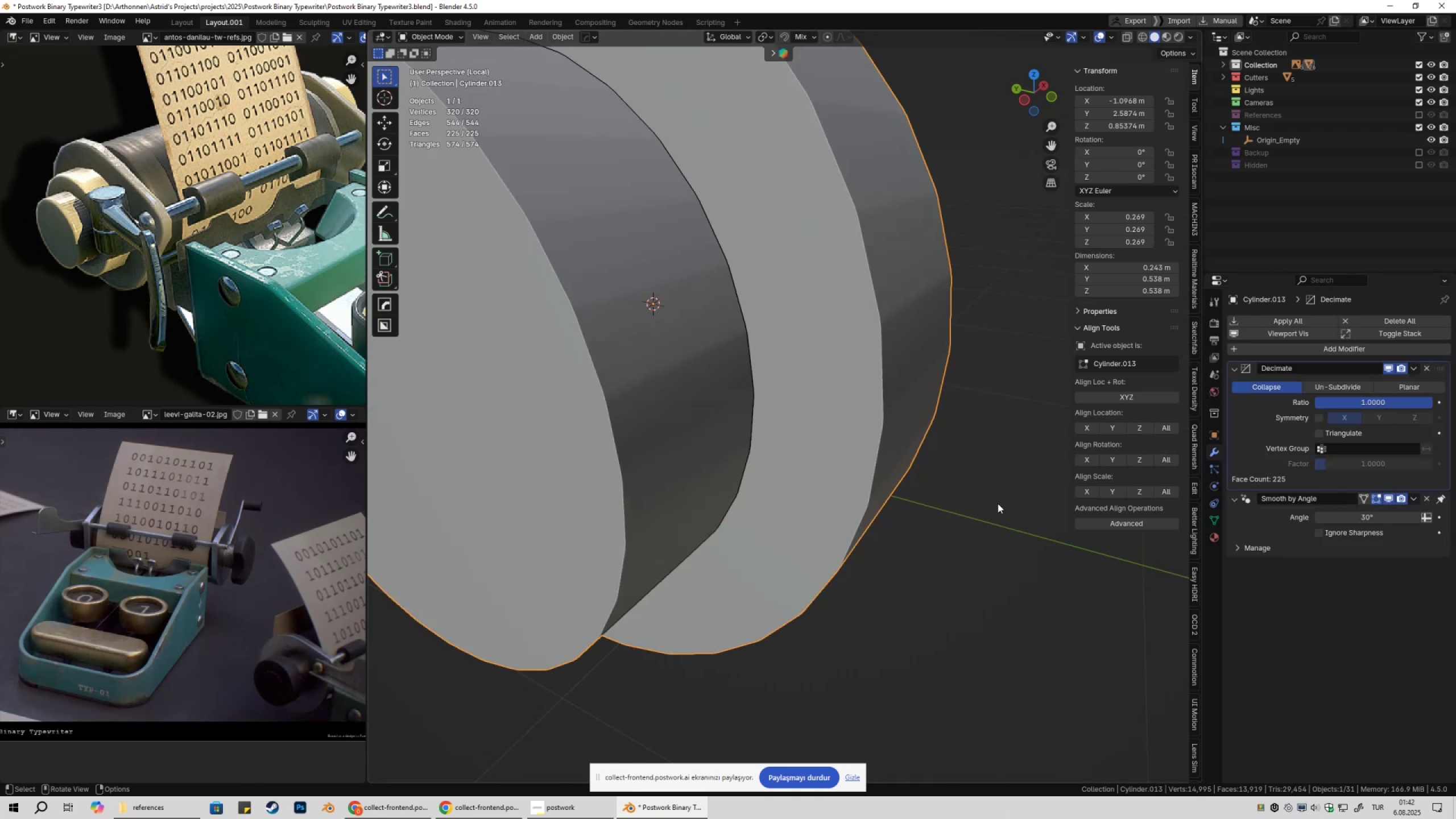 
 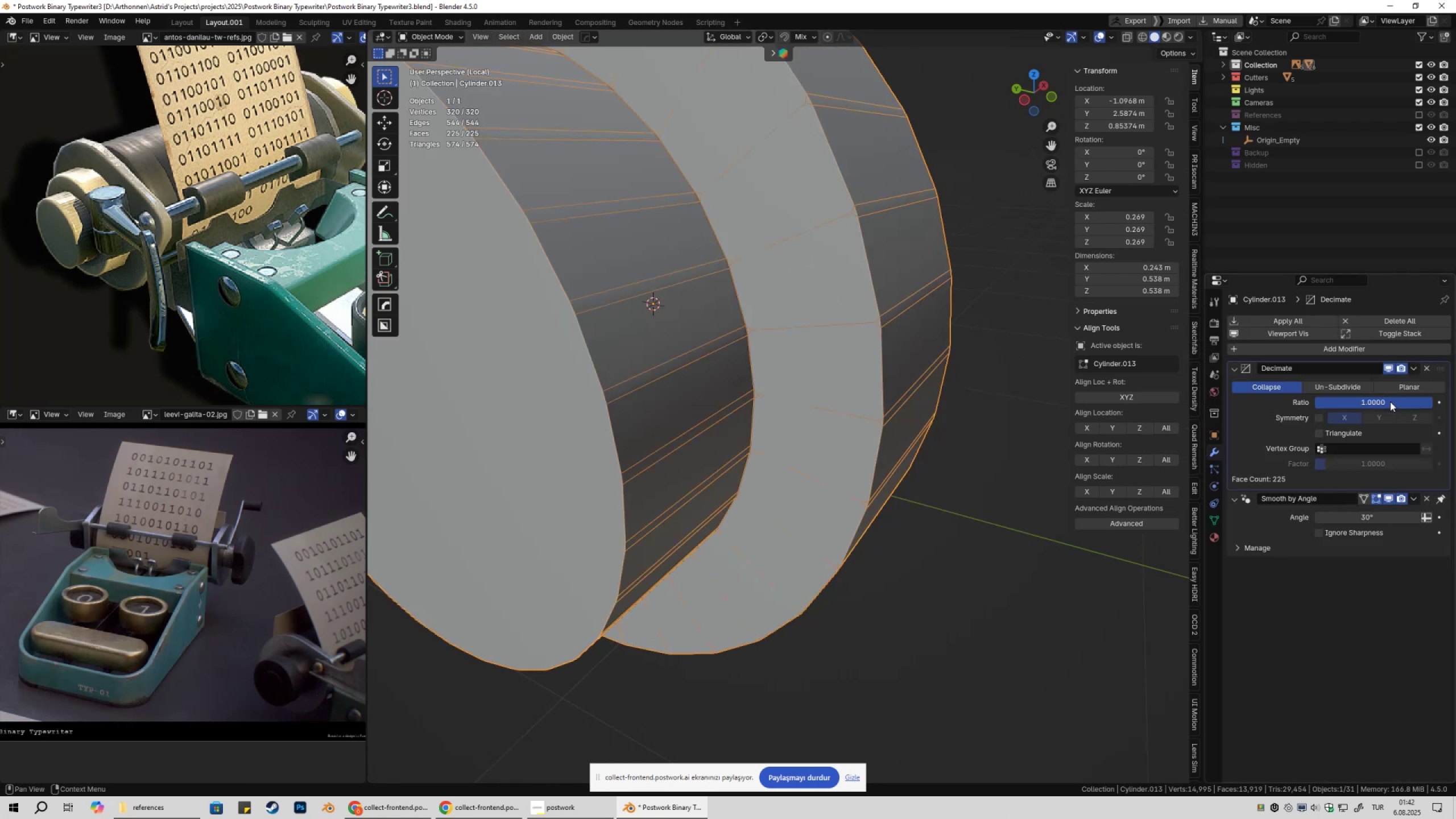 
left_click([1412, 386])
 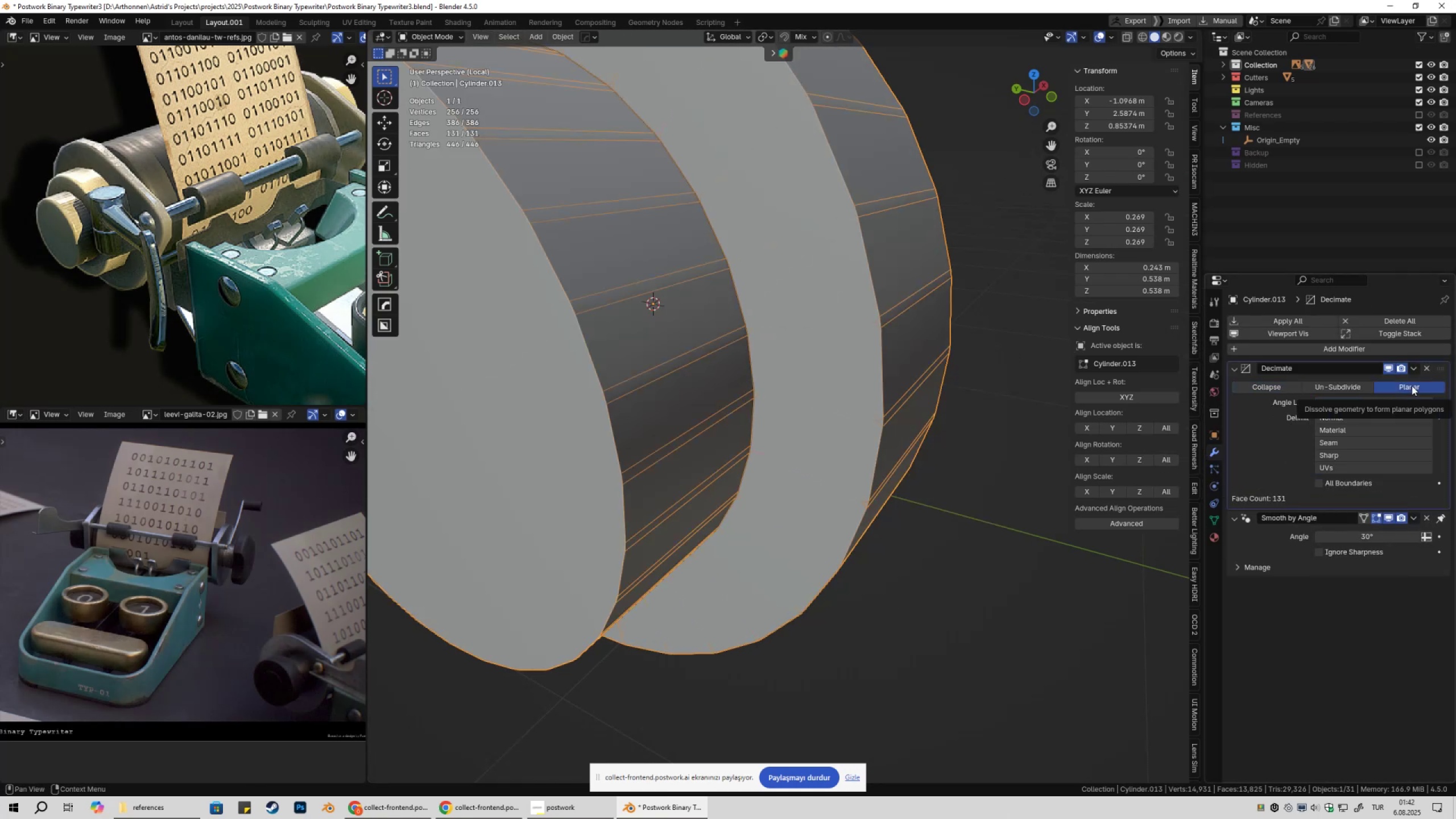 
scroll: coordinate [888, 357], scroll_direction: down, amount: 2.0
 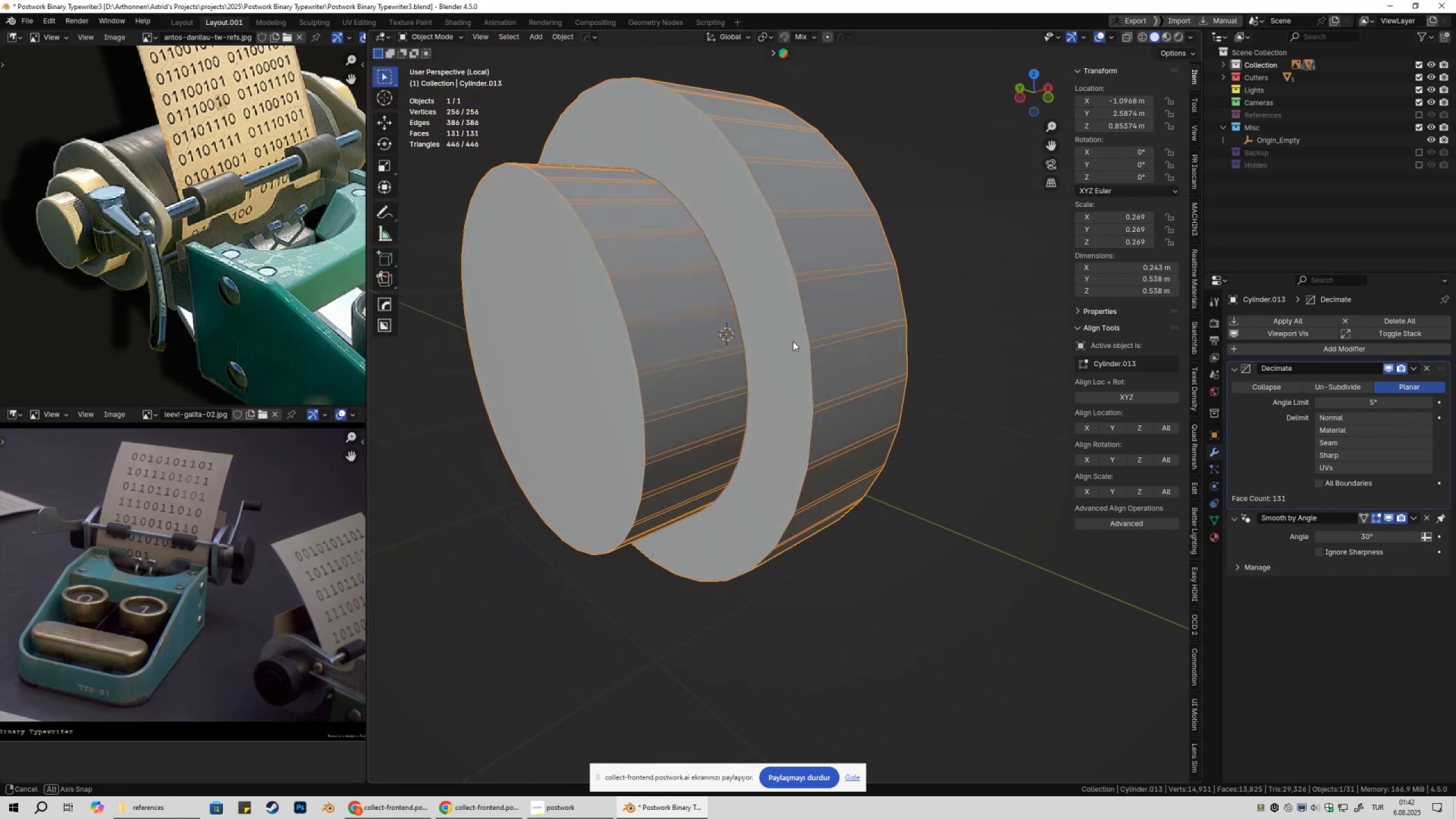 
left_click([902, 359])
 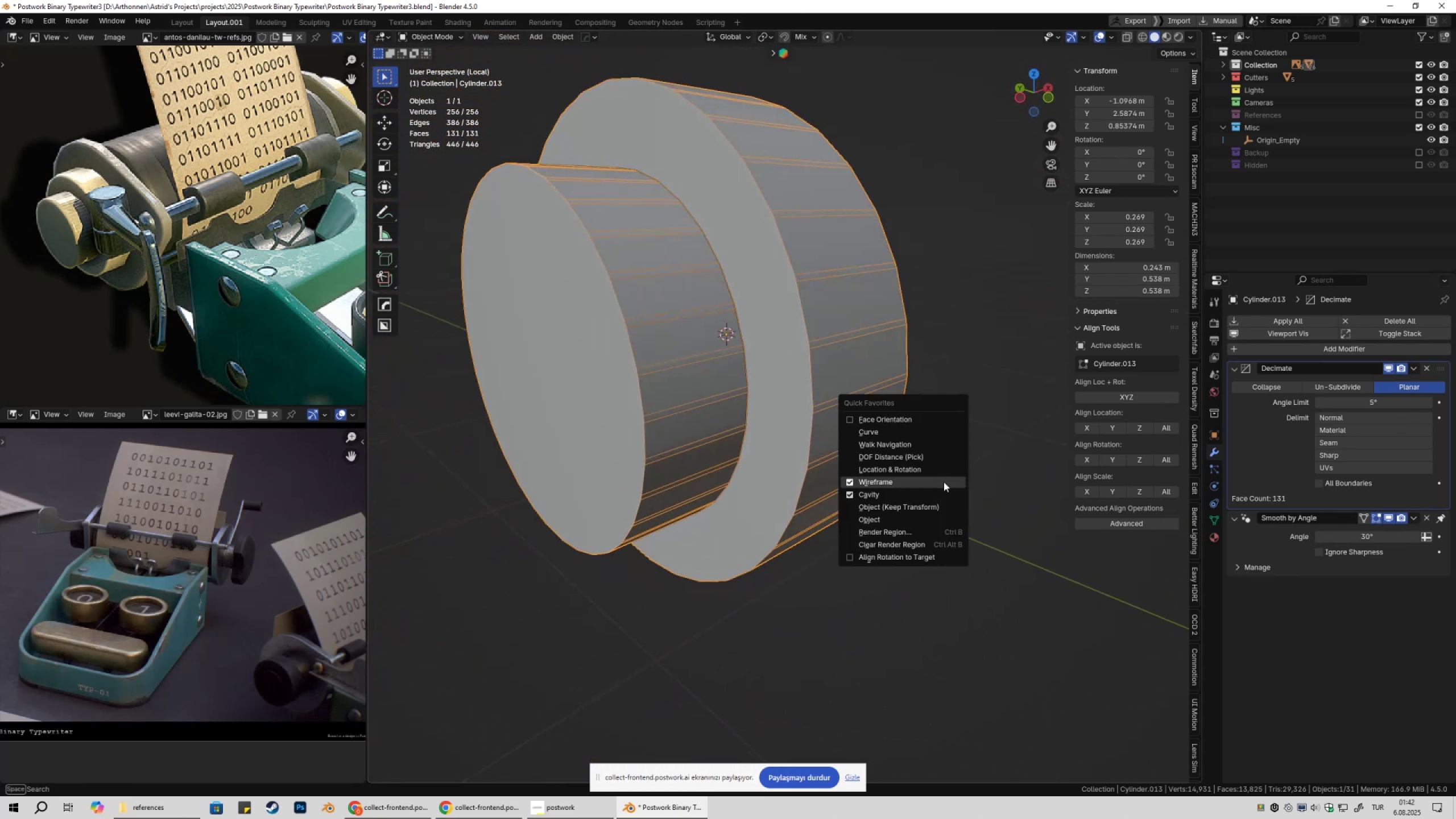 
left_click([944, 482])
 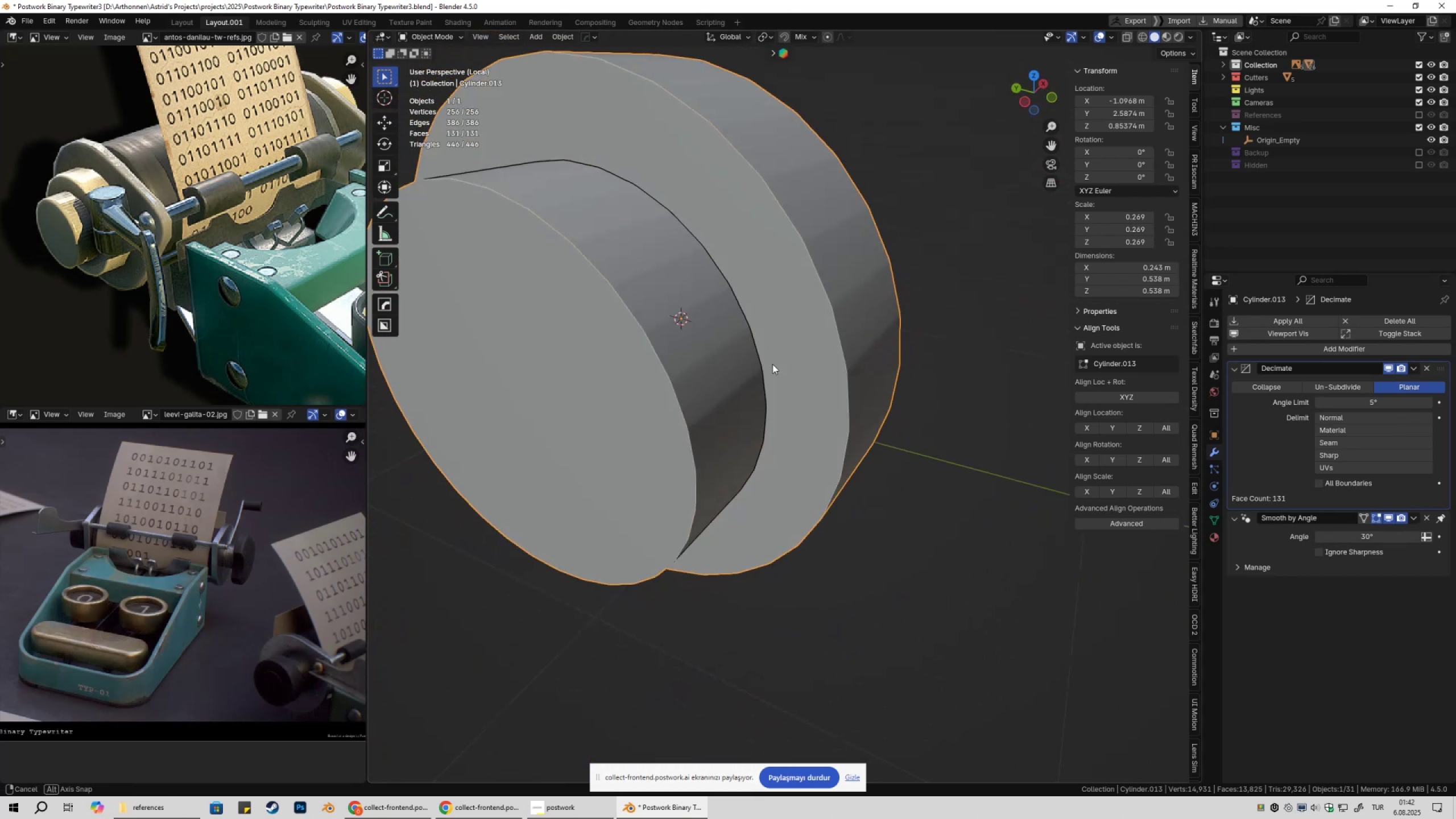 
key(Tab)
 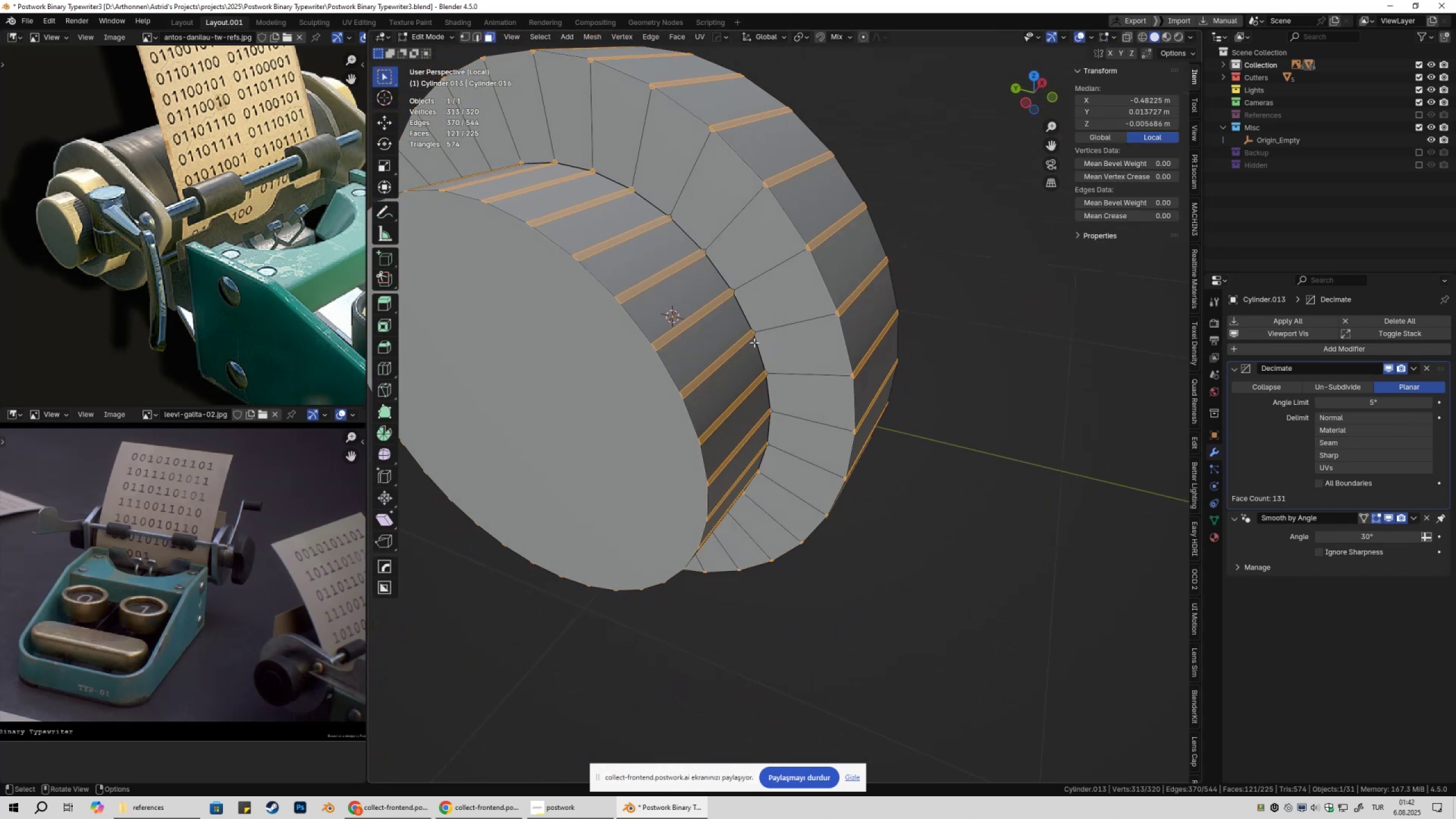 
scroll: coordinate [755, 341], scroll_direction: up, amount: 1.0
 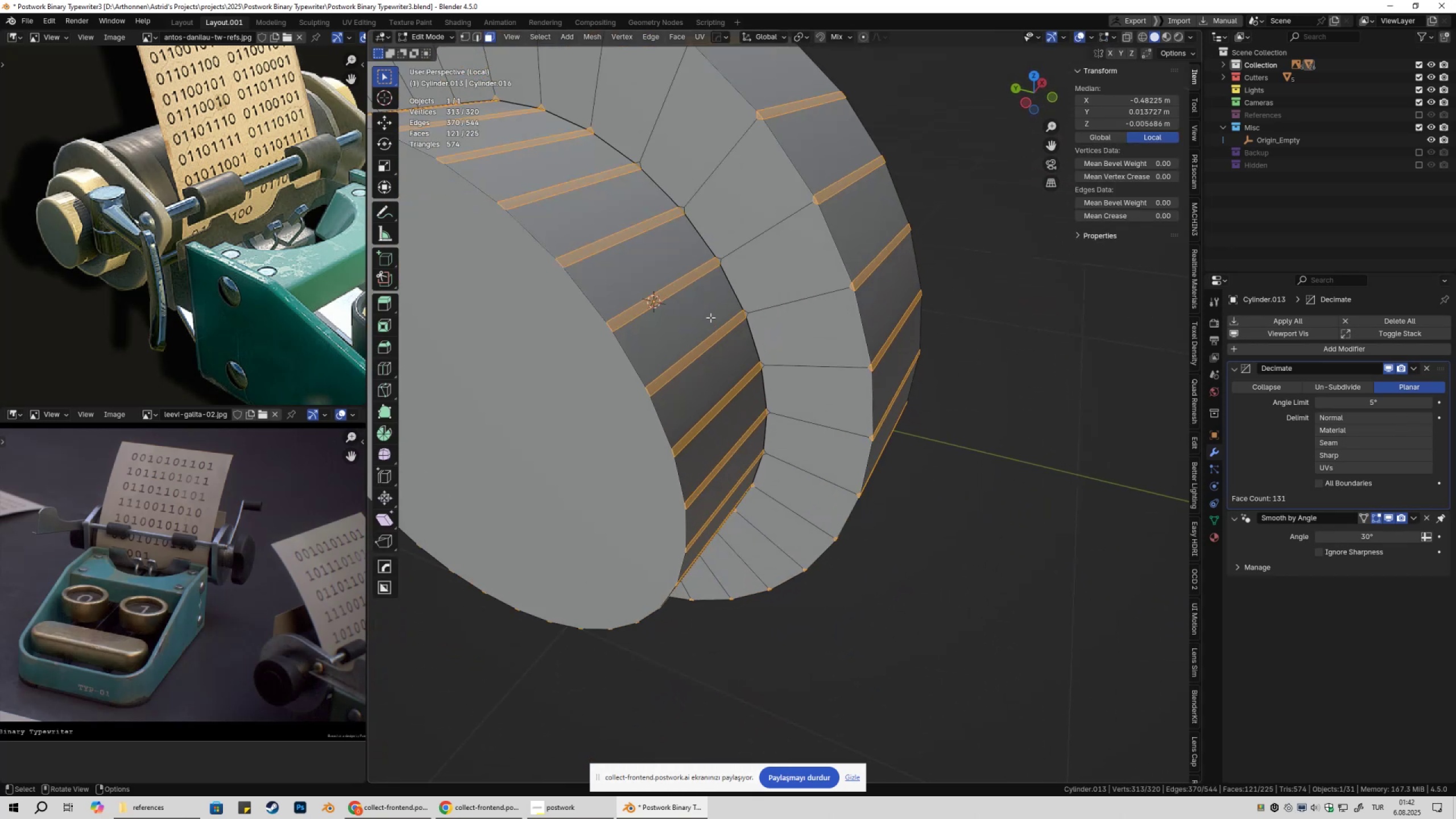 
left_click([710, 317])
 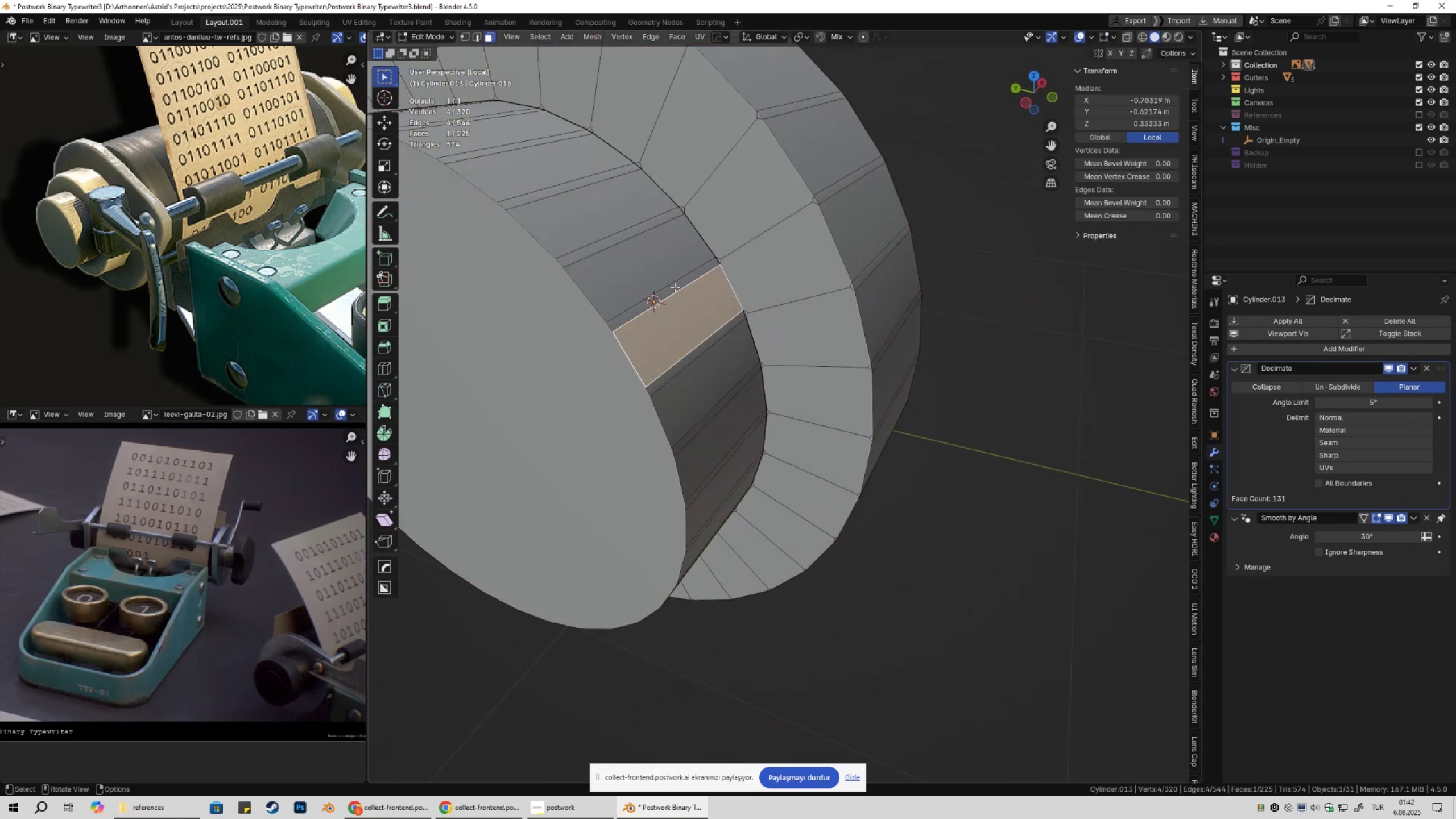 
left_click([672, 287])
 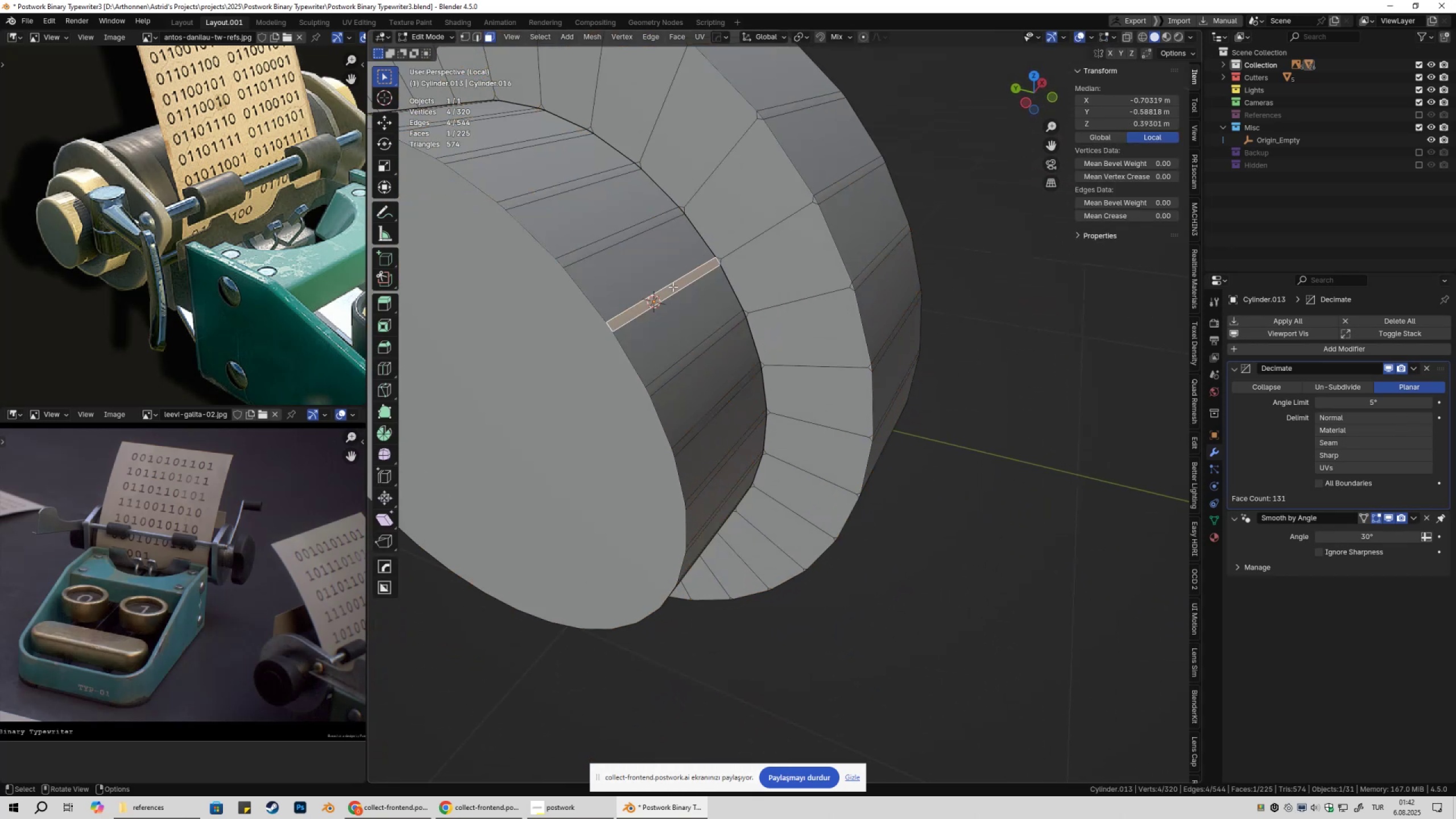 
hold_key(key=ControlLeft, duration=0.83)
hold_key(key=AltLeft, duration=0.7)
left_click([673, 287])
 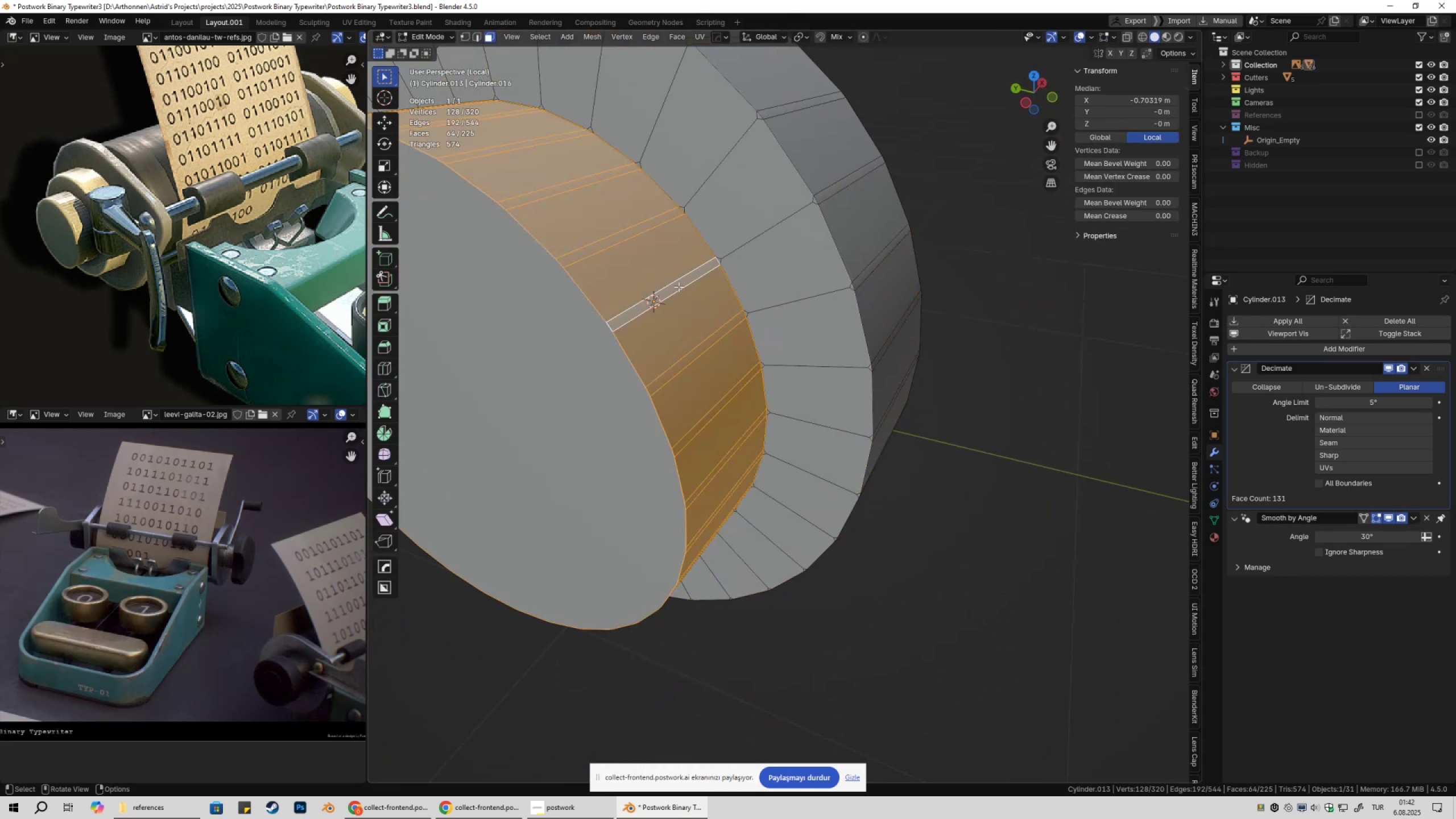 
hold_key(key=ControlLeft, duration=0.67)
hold_key(key=AltLeft, duration=0.63)
double_click([679, 287])
 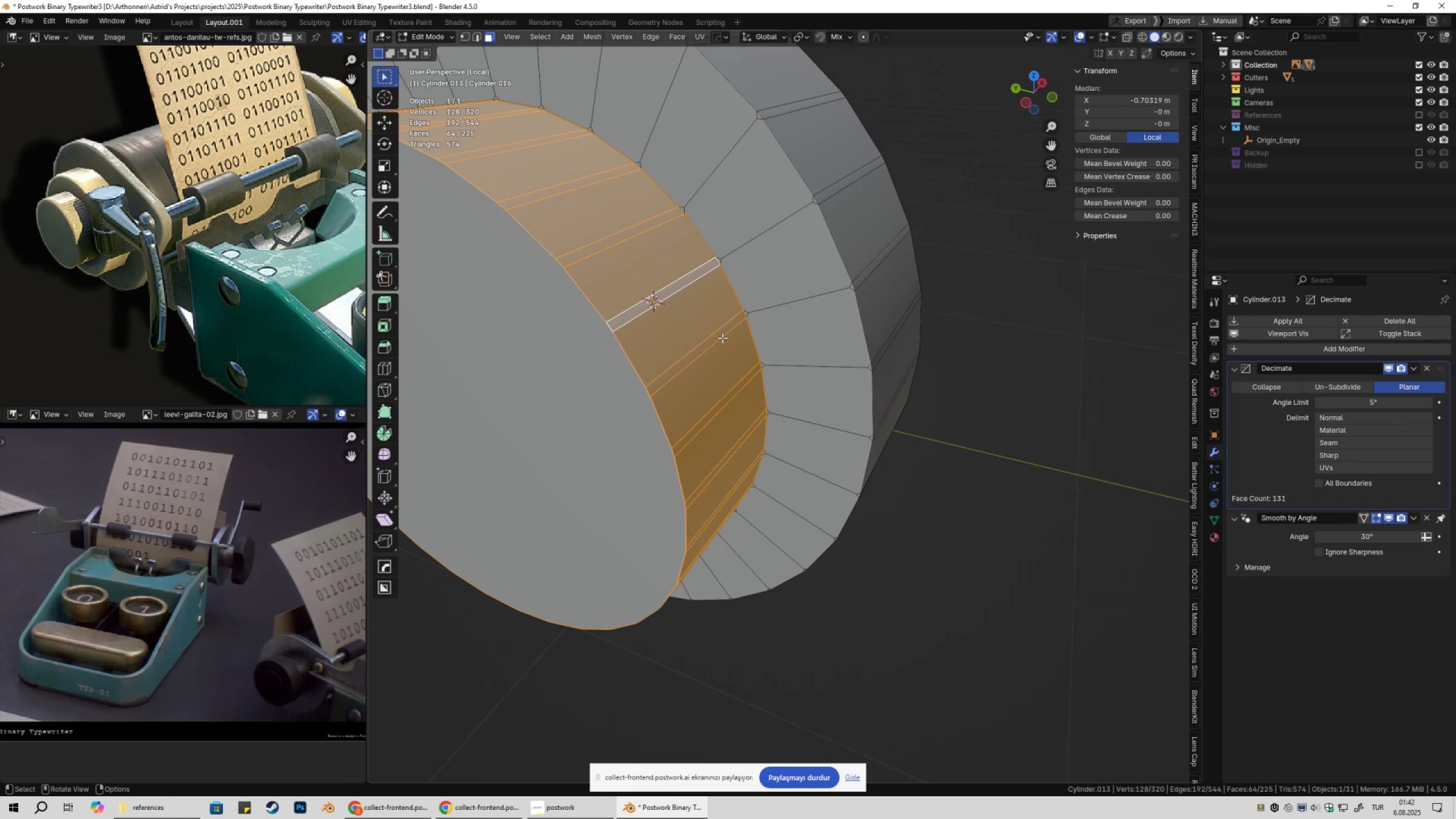 
left_click([717, 337])
 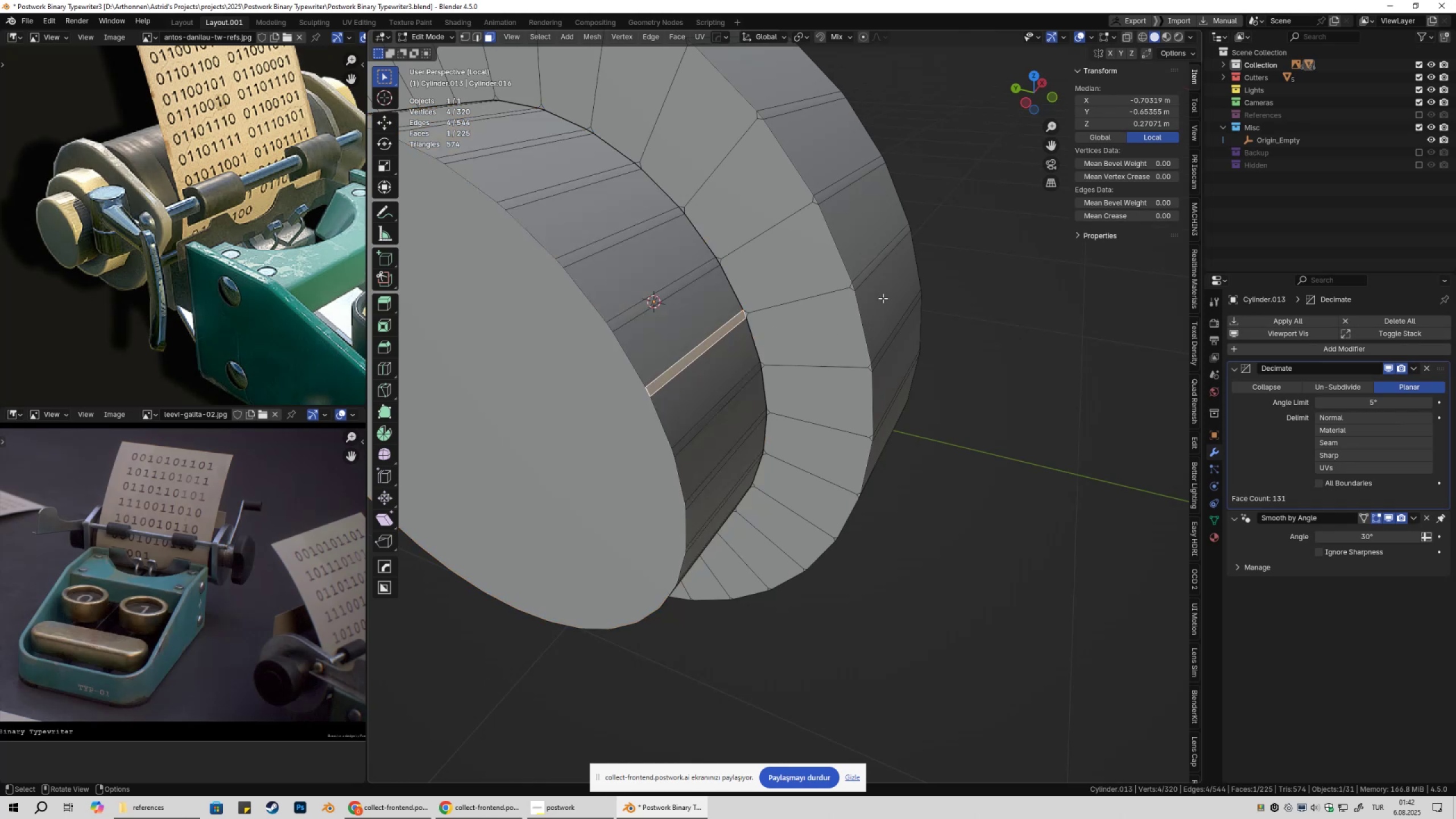 
key(Shift+G)
 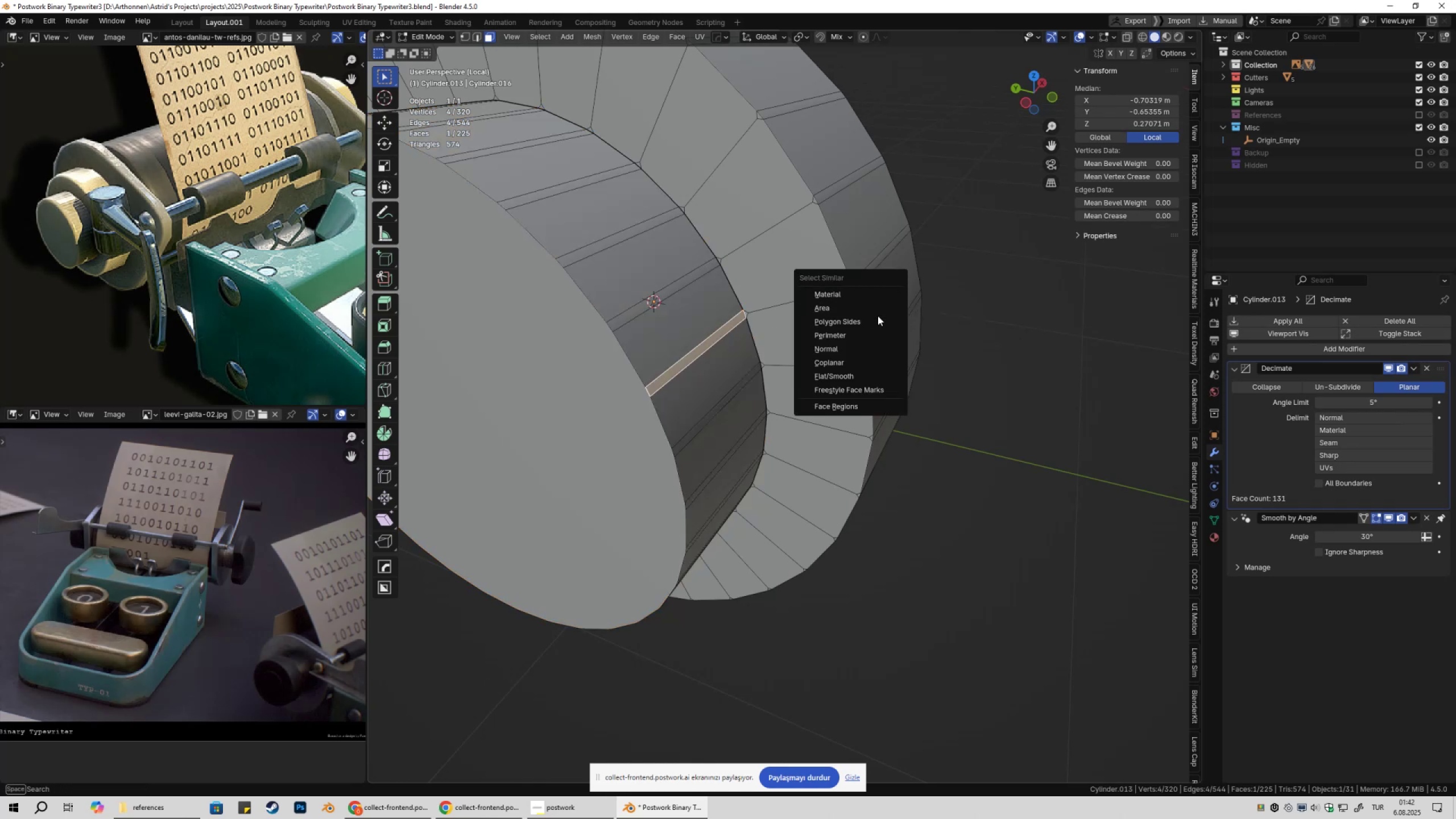 
left_click([874, 320])
 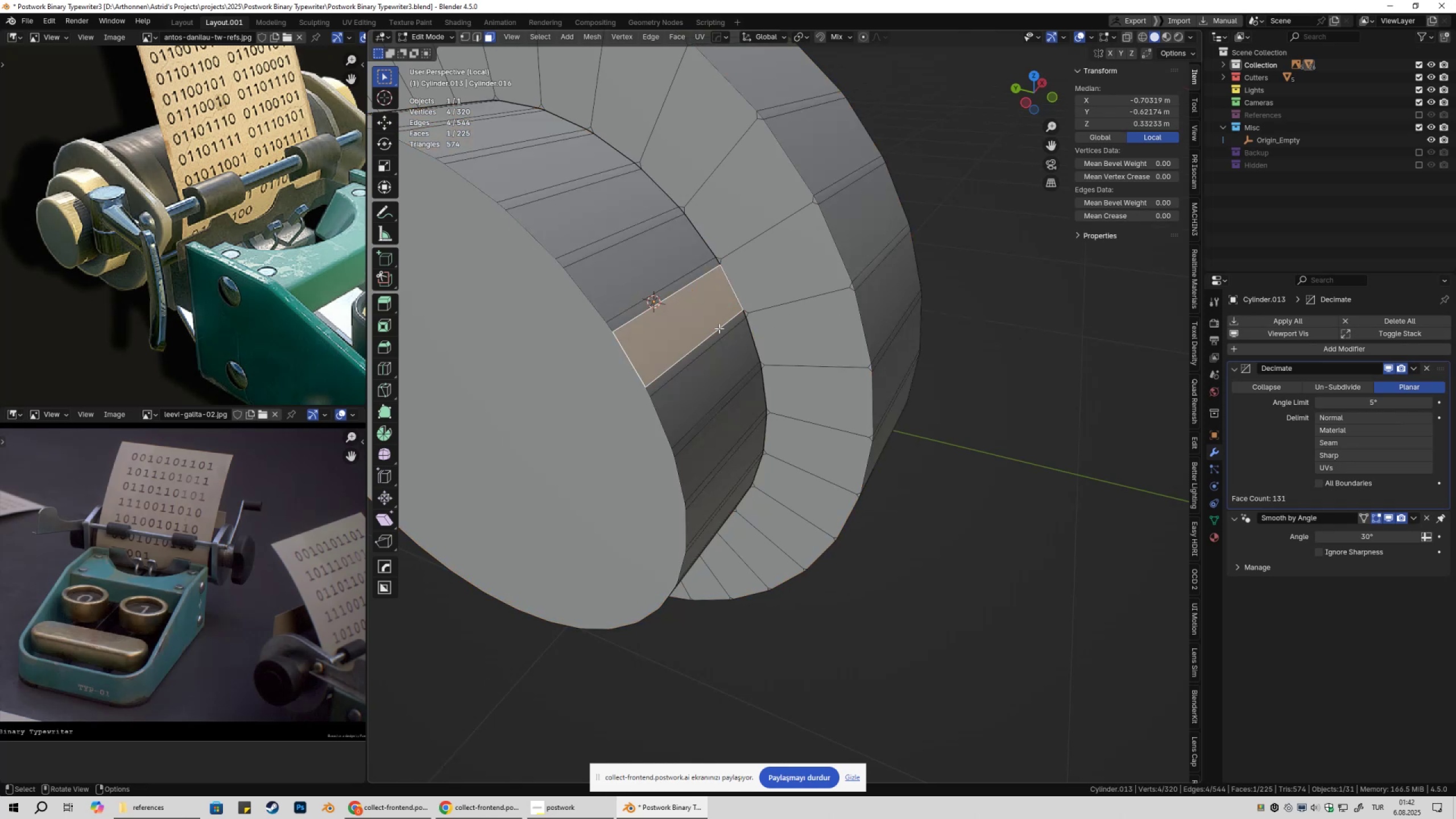 
double_click([719, 336])
 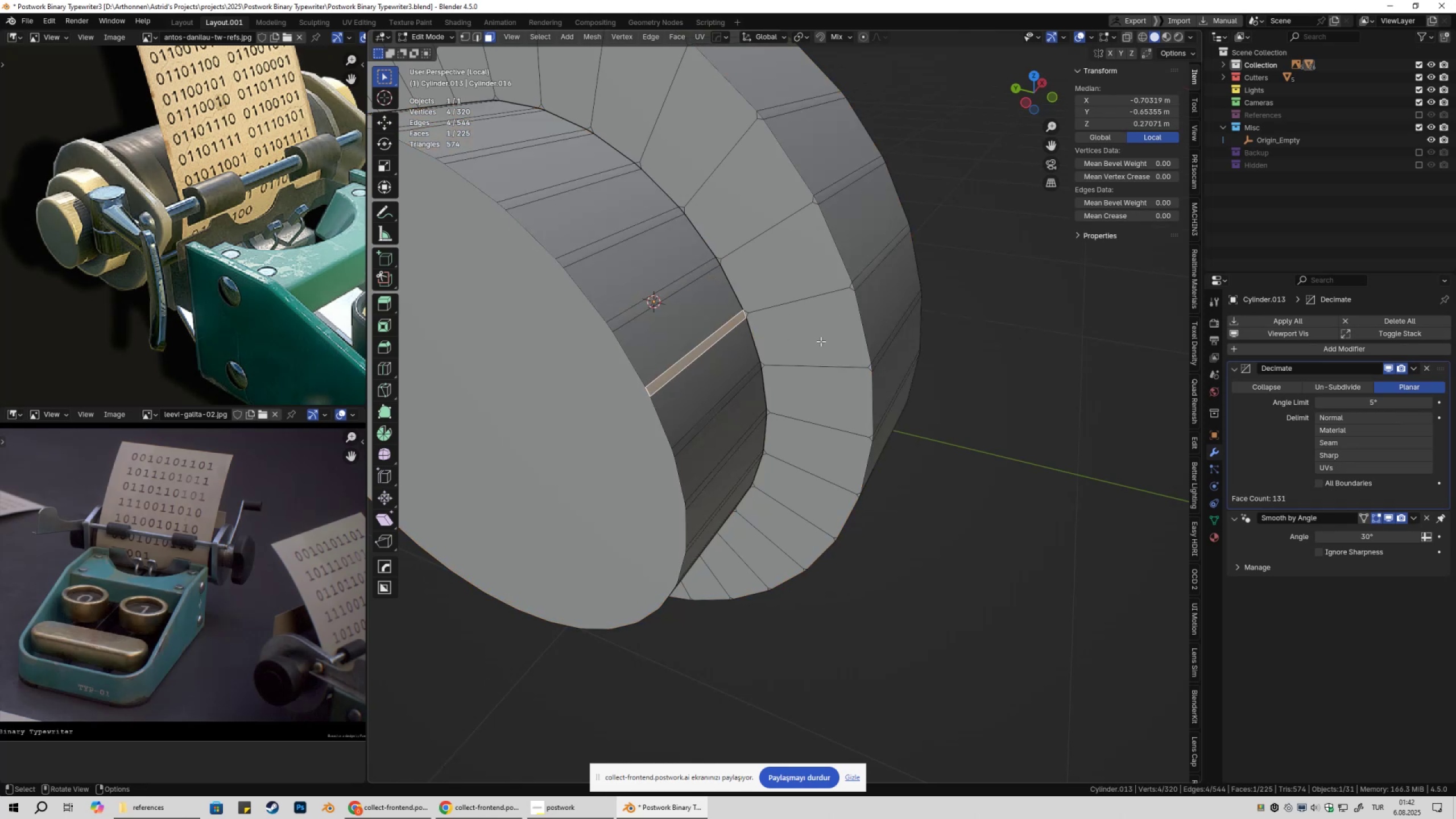 
key(Shift+G)
 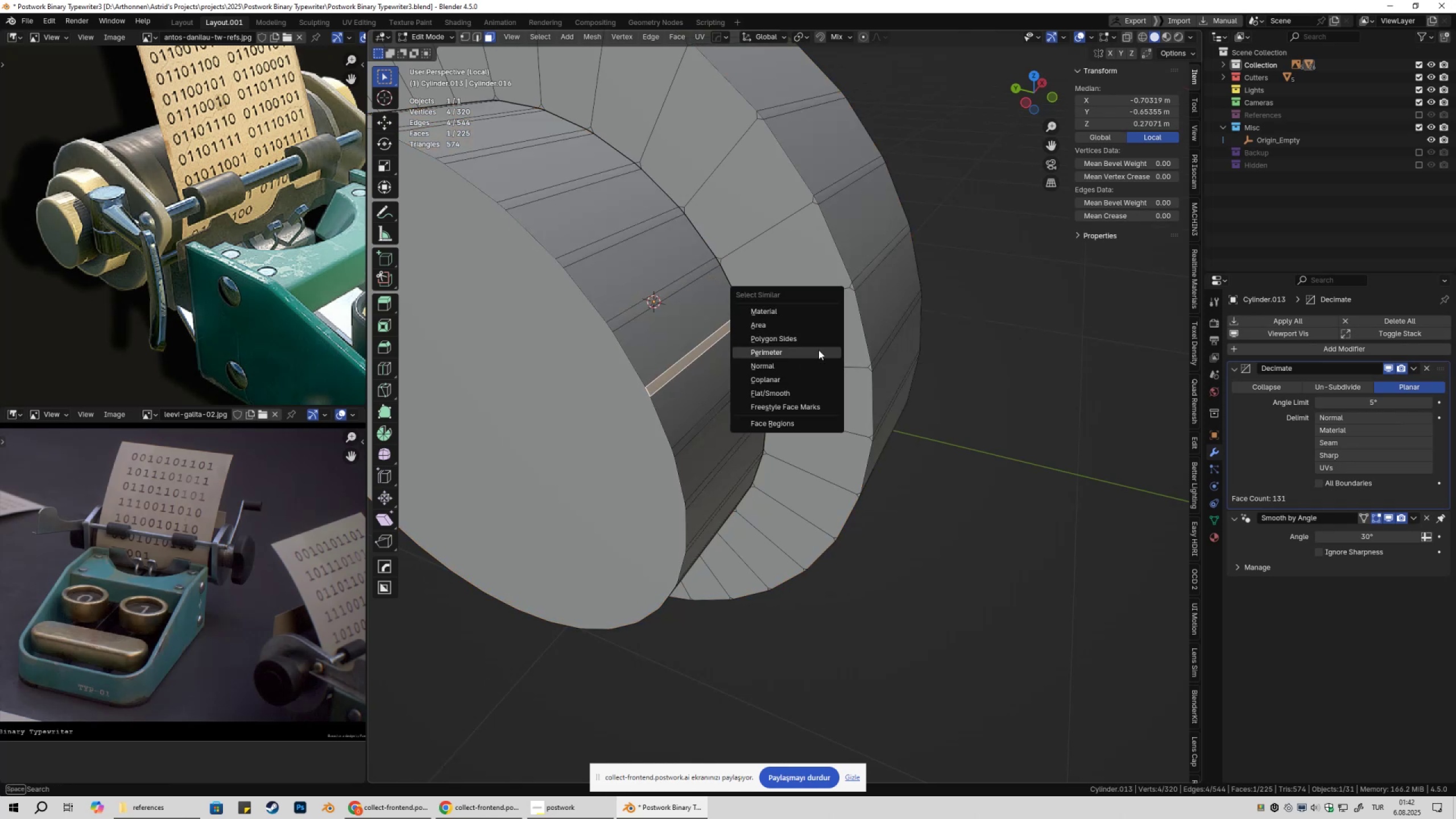 
left_click([818, 350])
 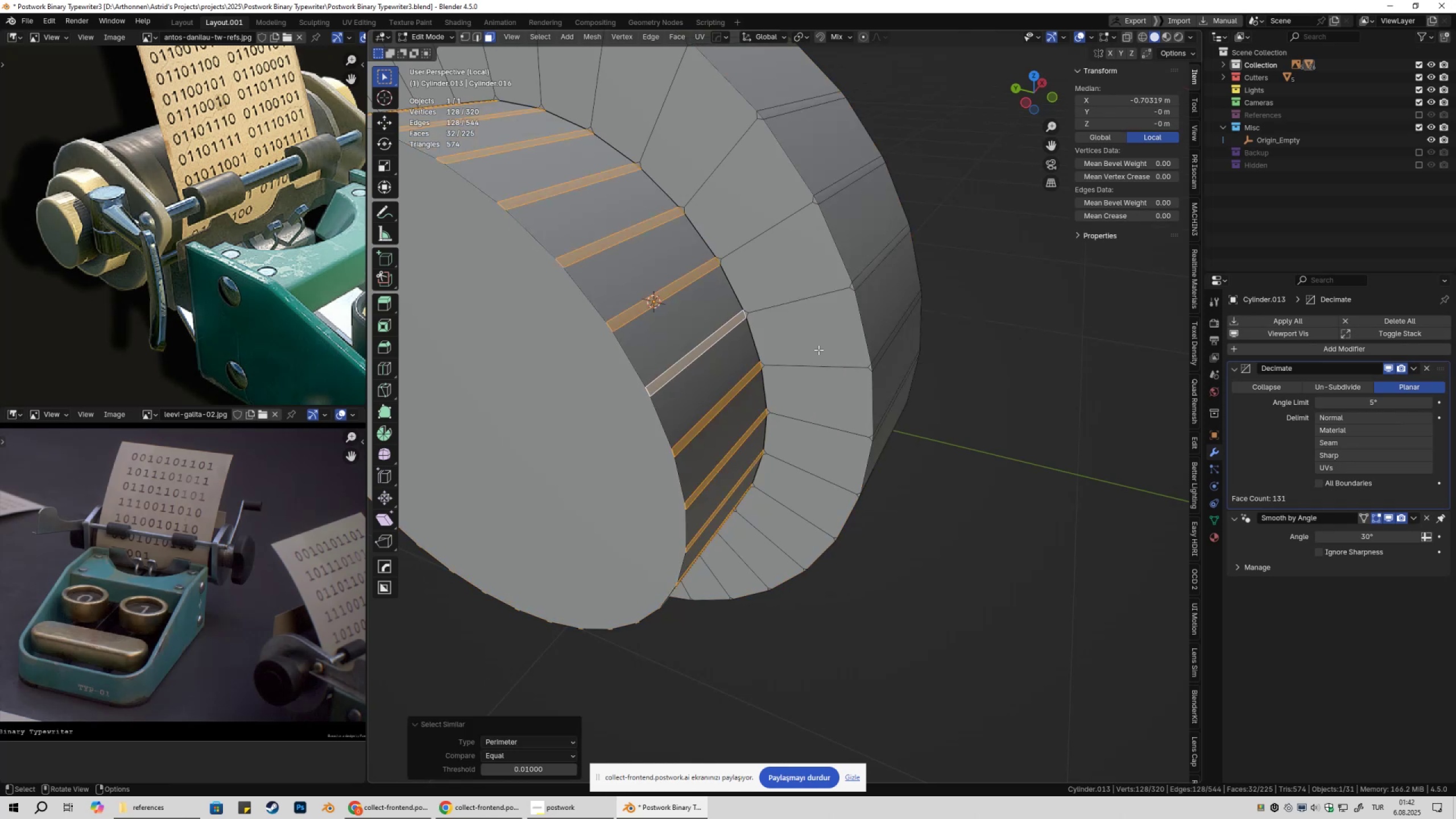 
scroll: coordinate [799, 338], scroll_direction: down, amount: 3.0
 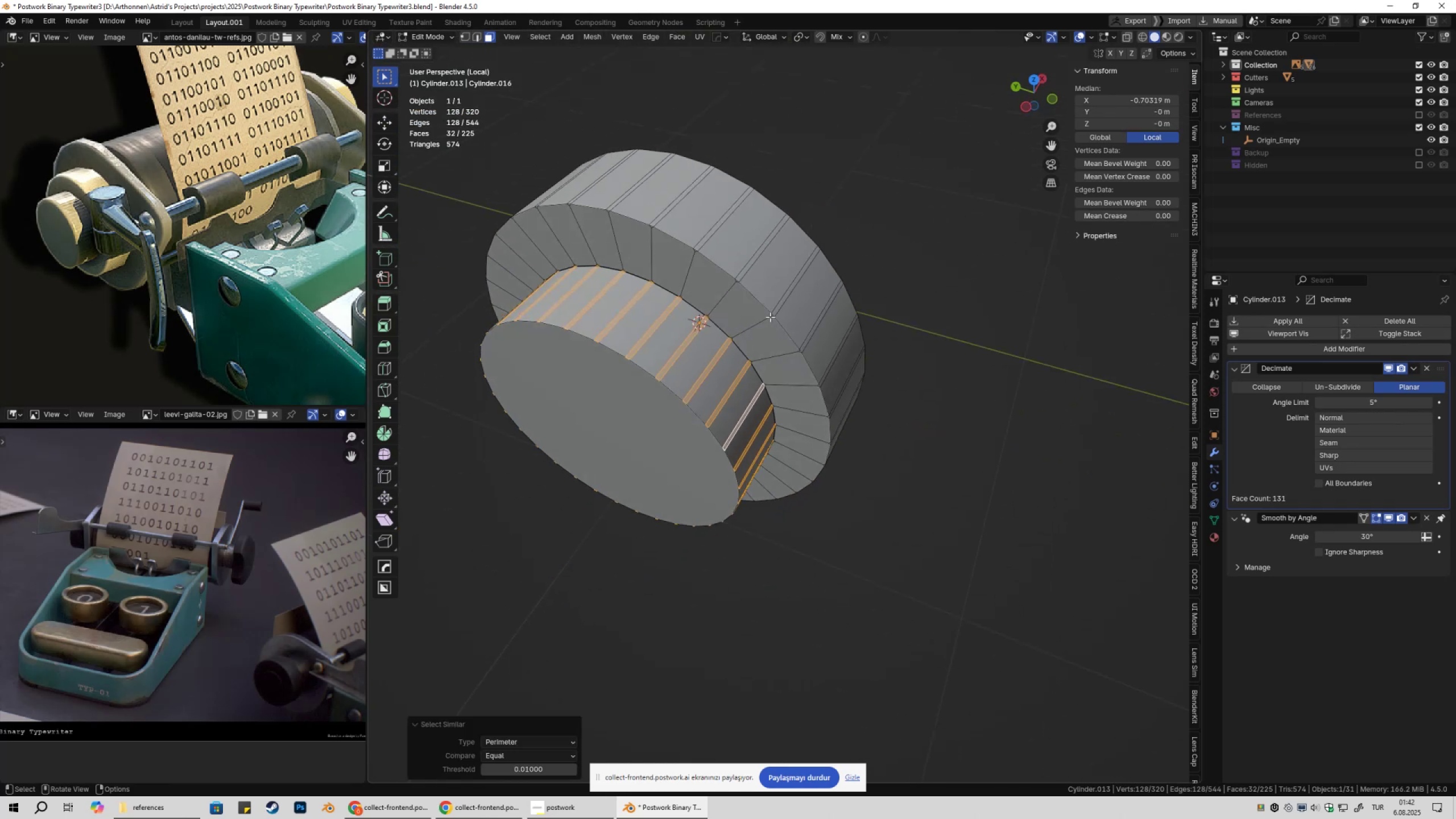 
hold_key(key=ShiftLeft, duration=1.42)
left_click([750, 265])
 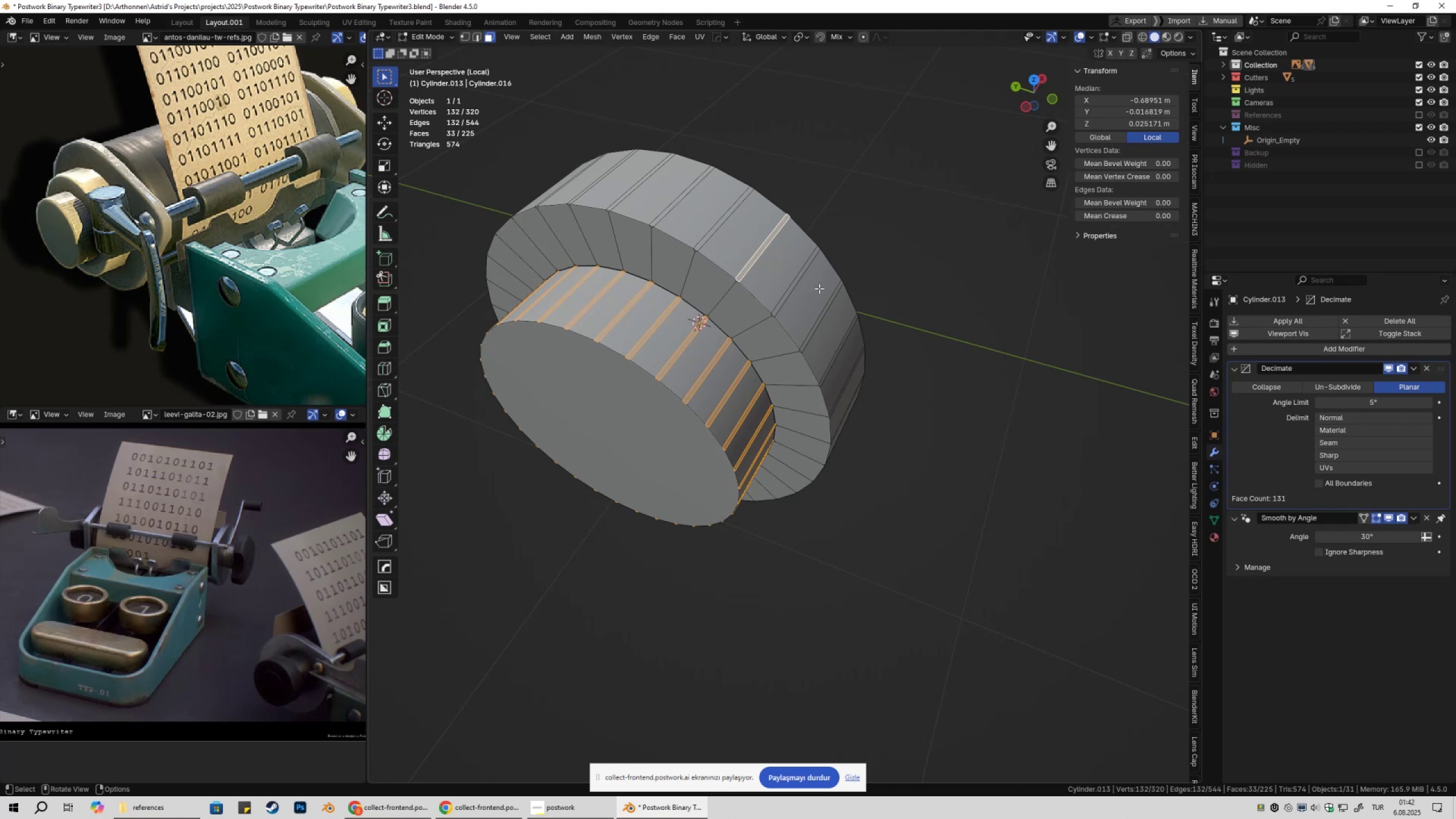 
key(Shift+G)
 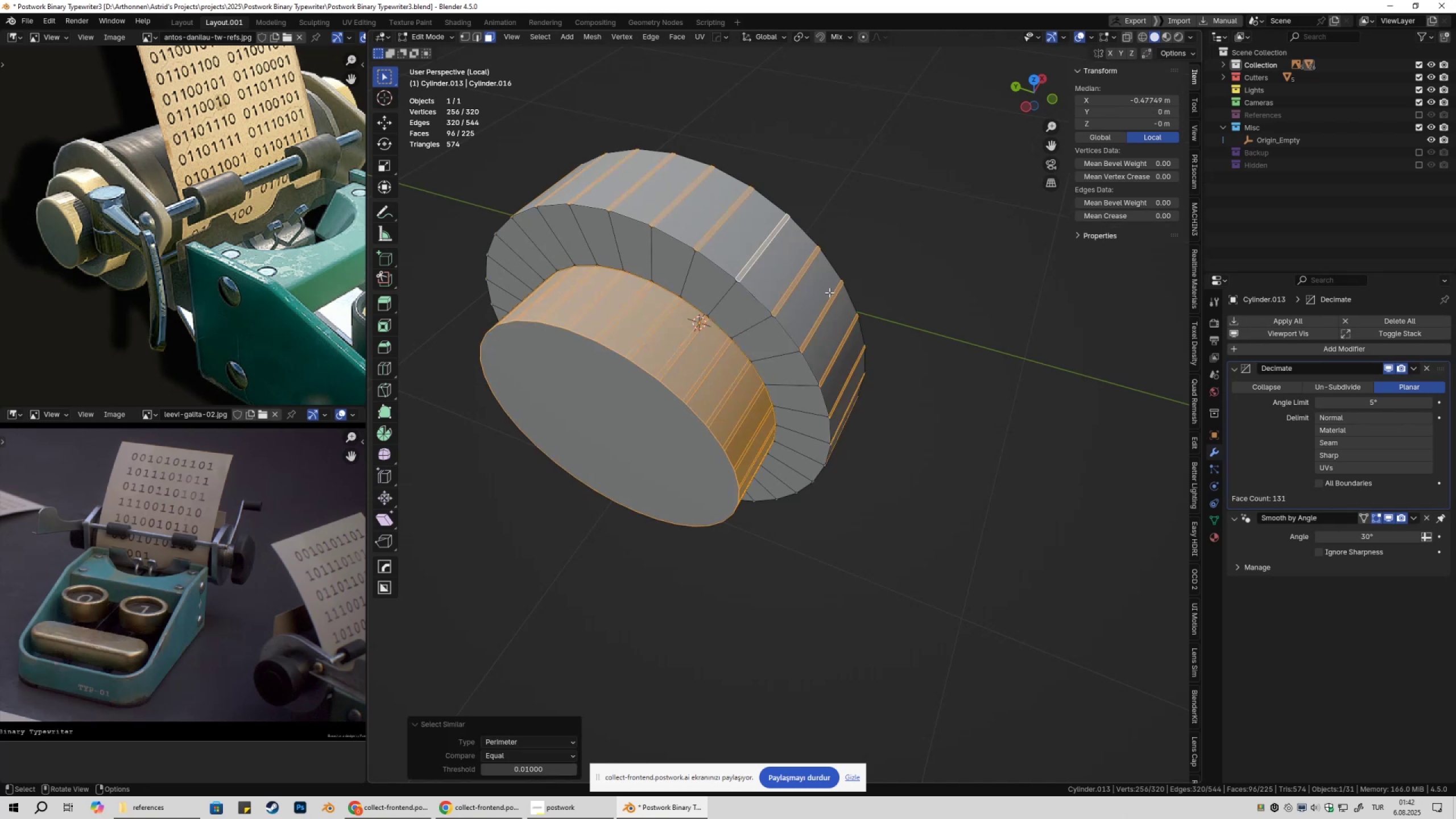 
key(Control+ControlLeft)
 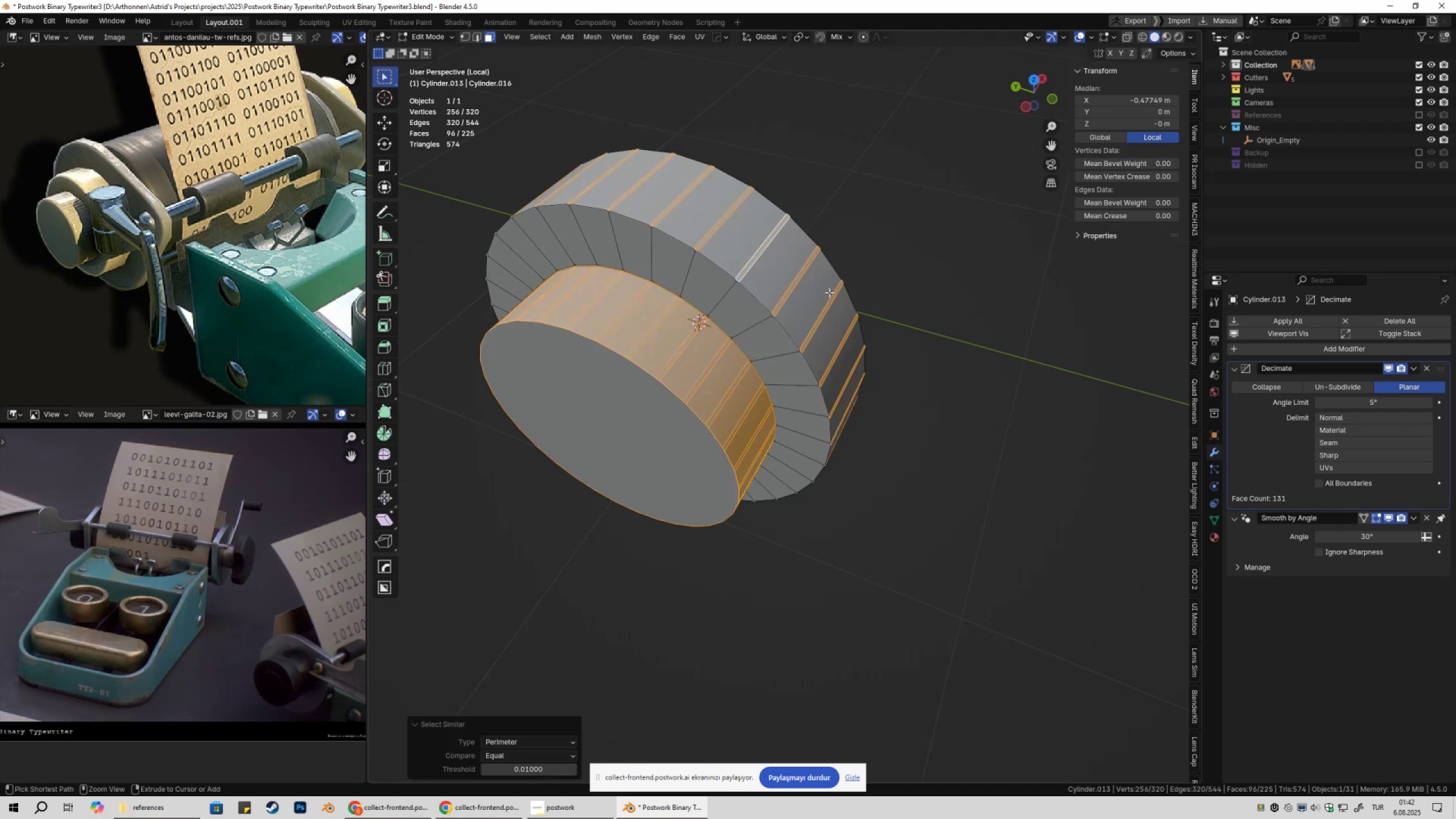 
key(Control+Z)
 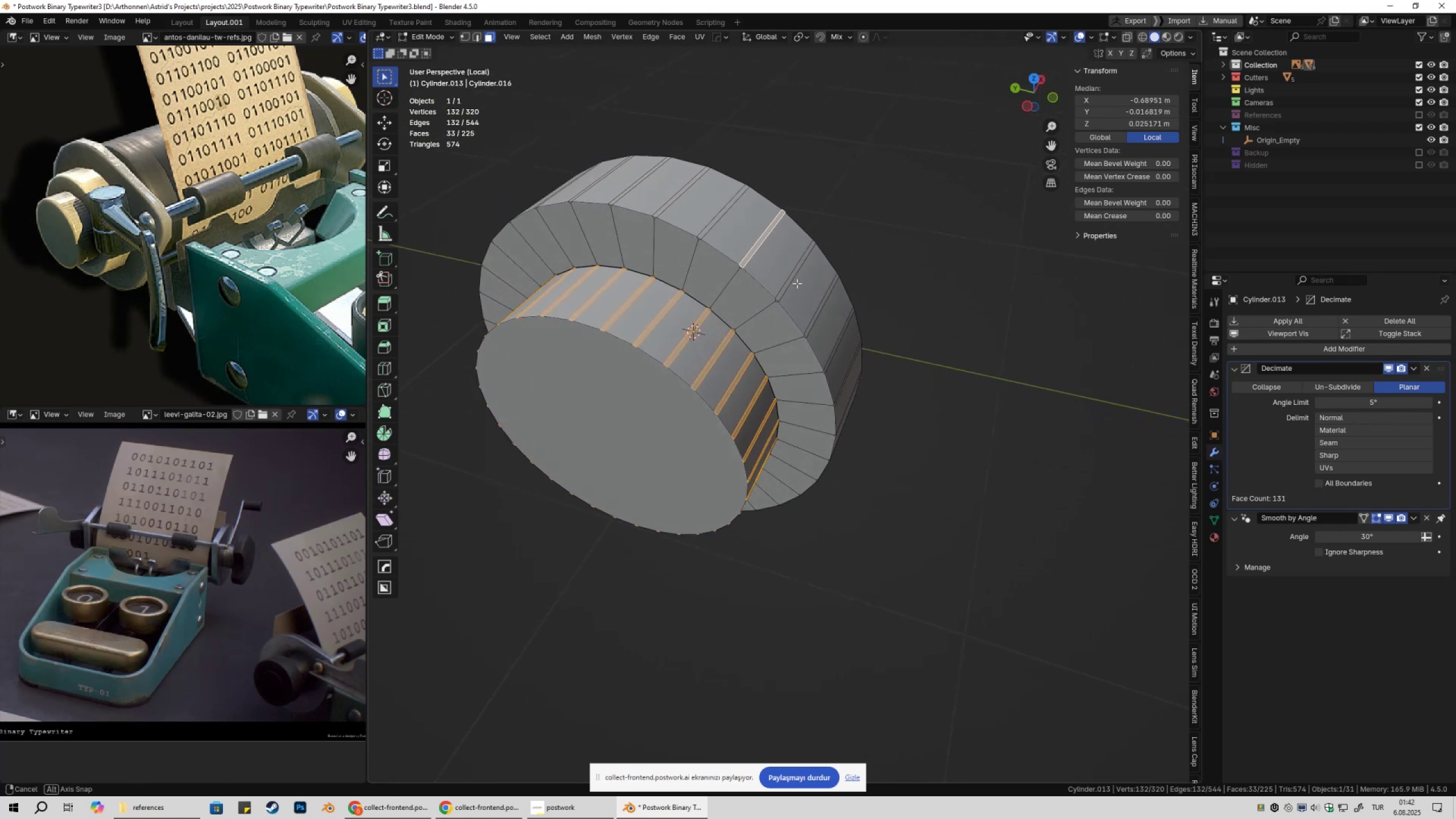 
scroll: coordinate [706, 342], scroll_direction: up, amount: 3.0
 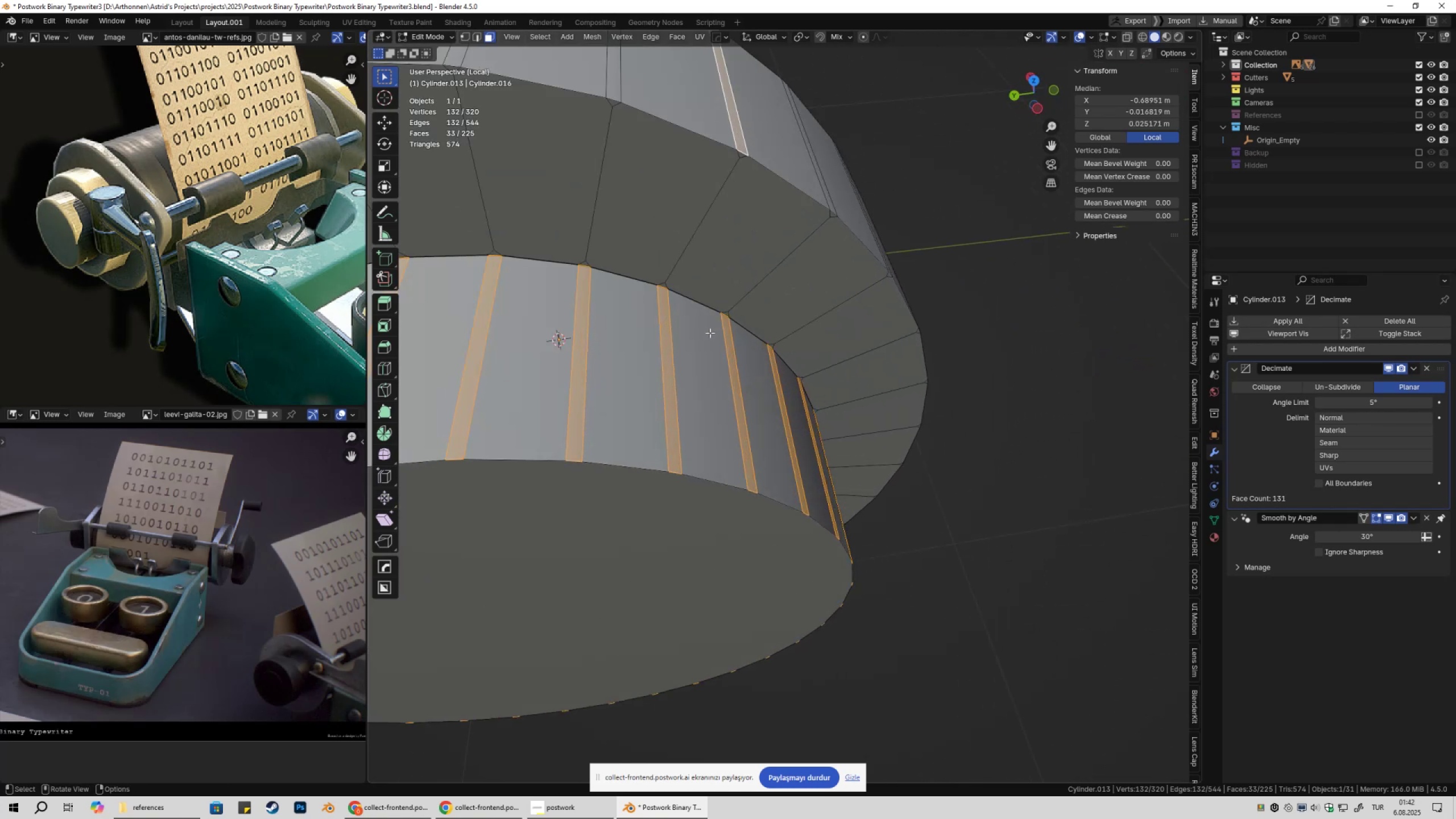 
hold_key(key=ShiftLeft, duration=0.41)
 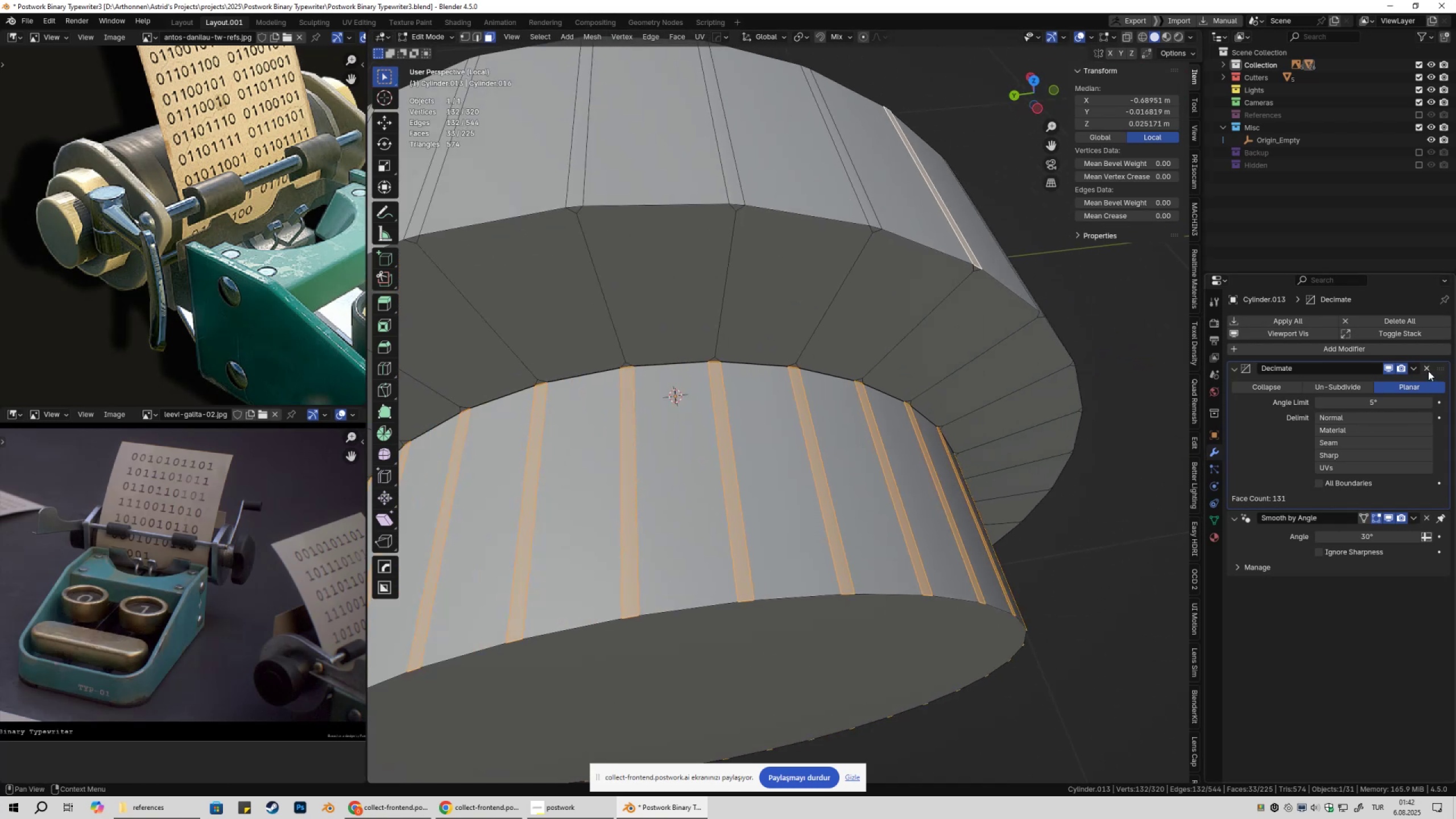 
left_click([1428, 371])
 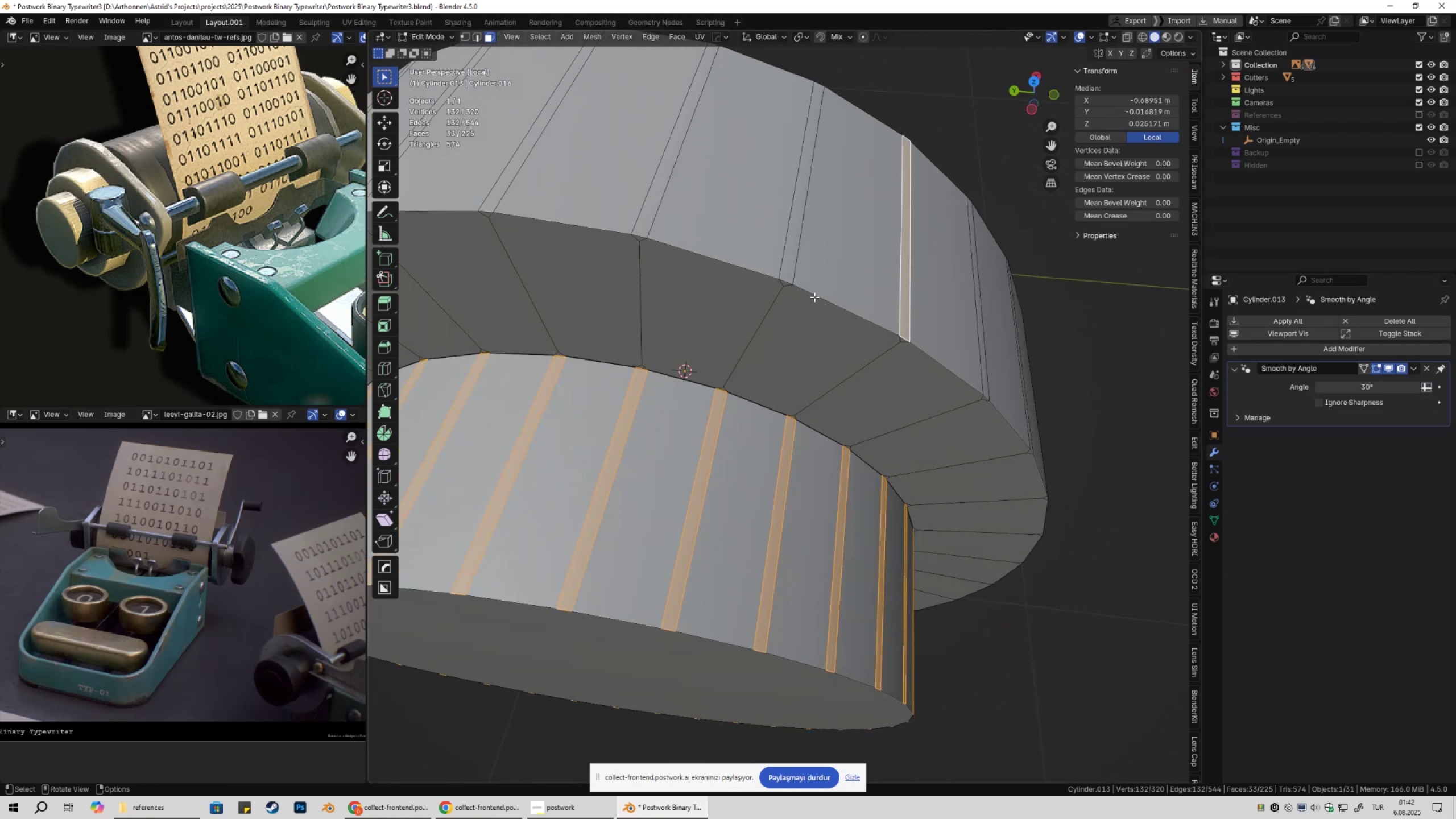 
hold_key(key=ShiftLeft, duration=1.53)
left_click([788, 258])
 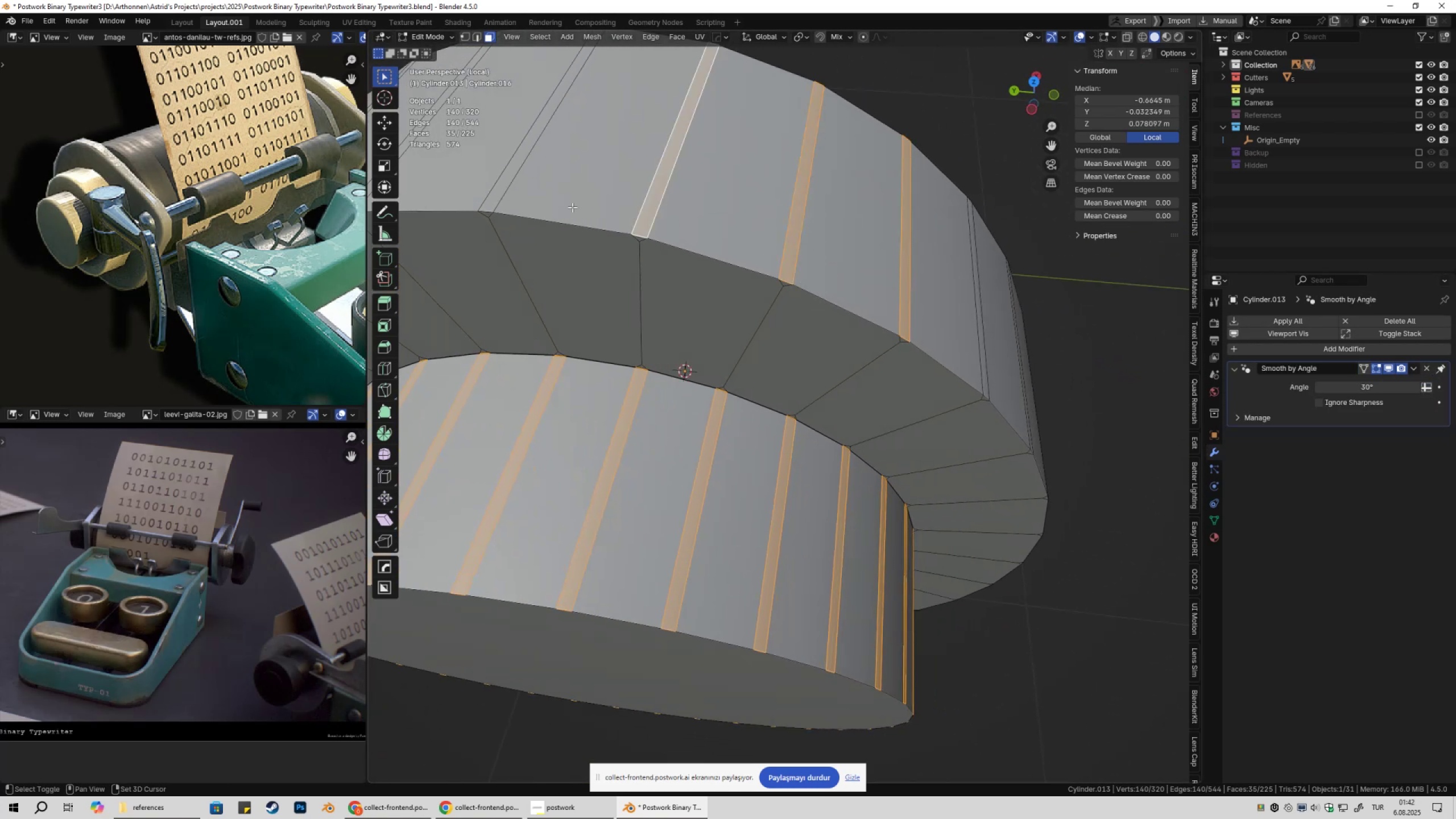 
hold_key(key=ShiftLeft, duration=0.32)
left_click([502, 187])
 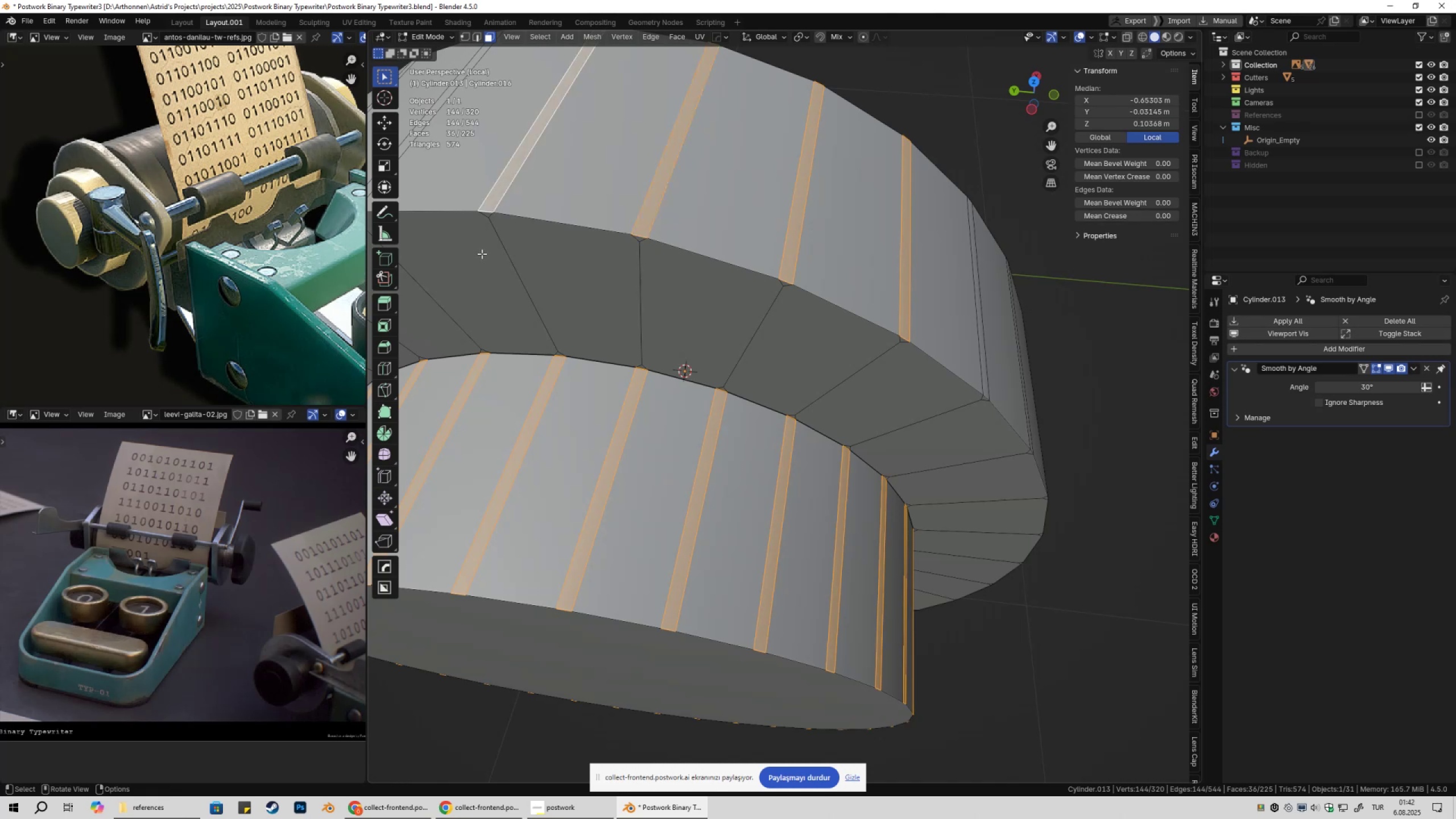 
hold_key(key=ShiftLeft, duration=0.33)
 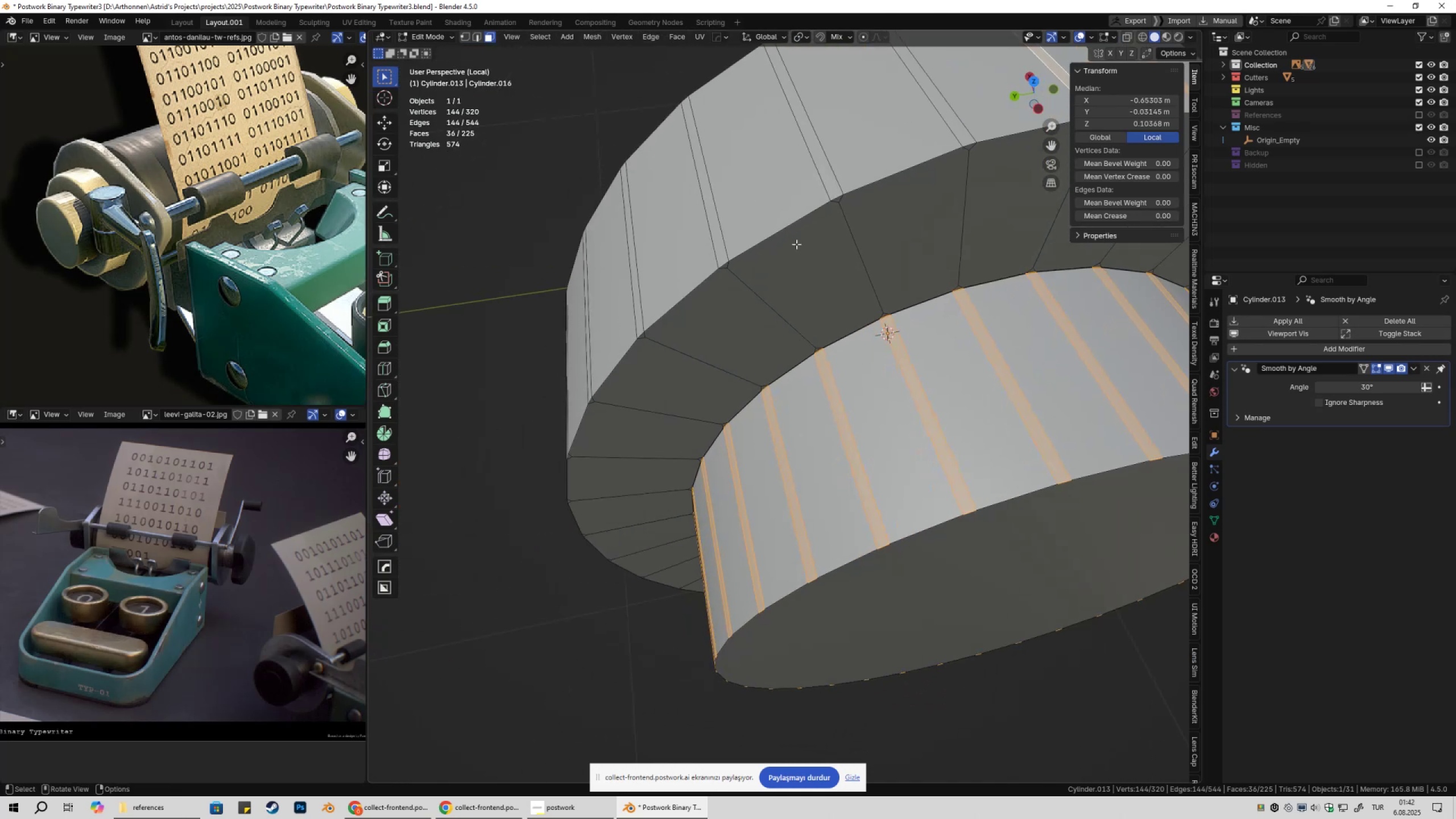 
hold_key(key=ShiftLeft, duration=0.31)
 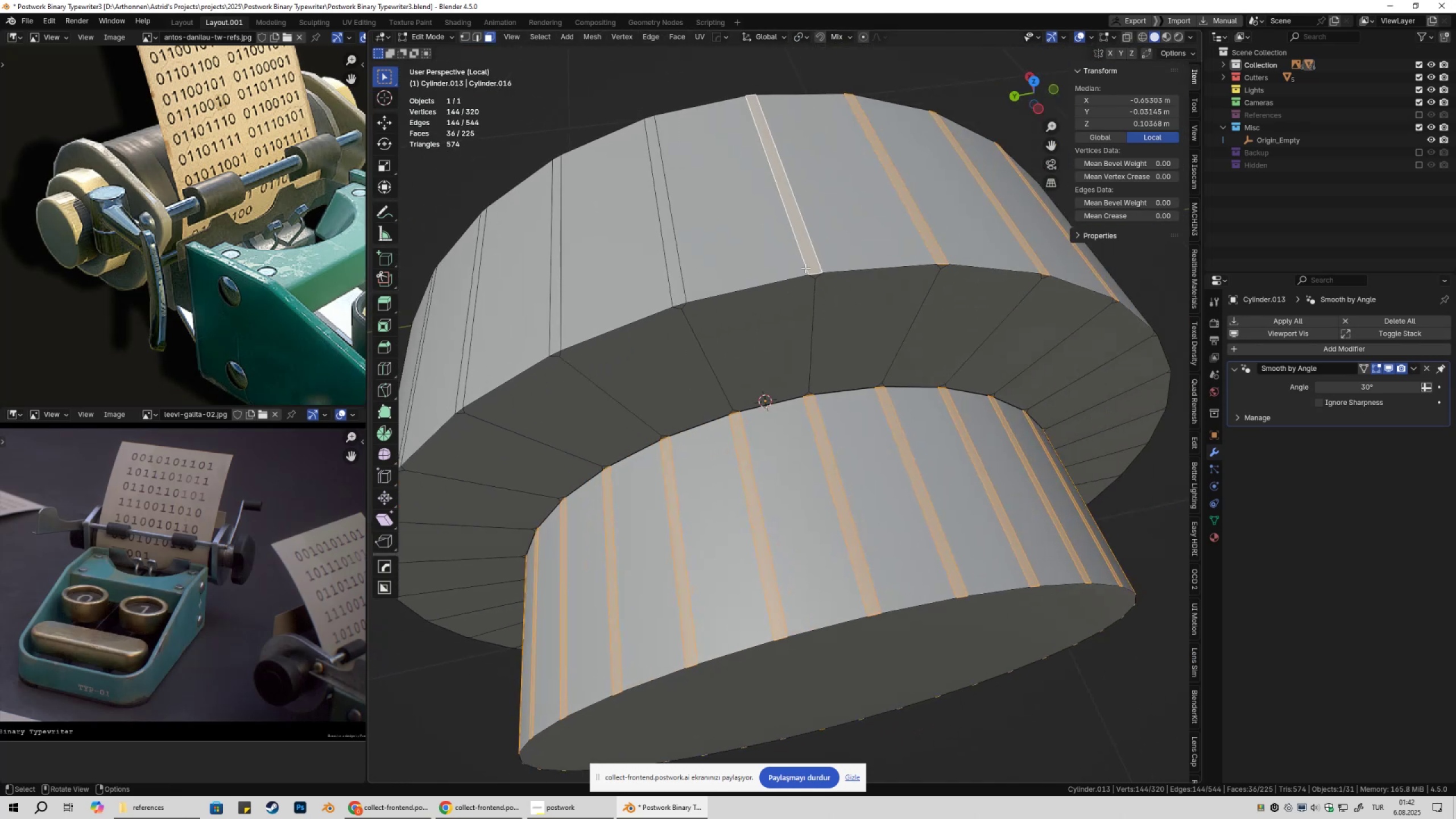 
hold_key(key=ShiftLeft, duration=1.52)
left_click([673, 266])
 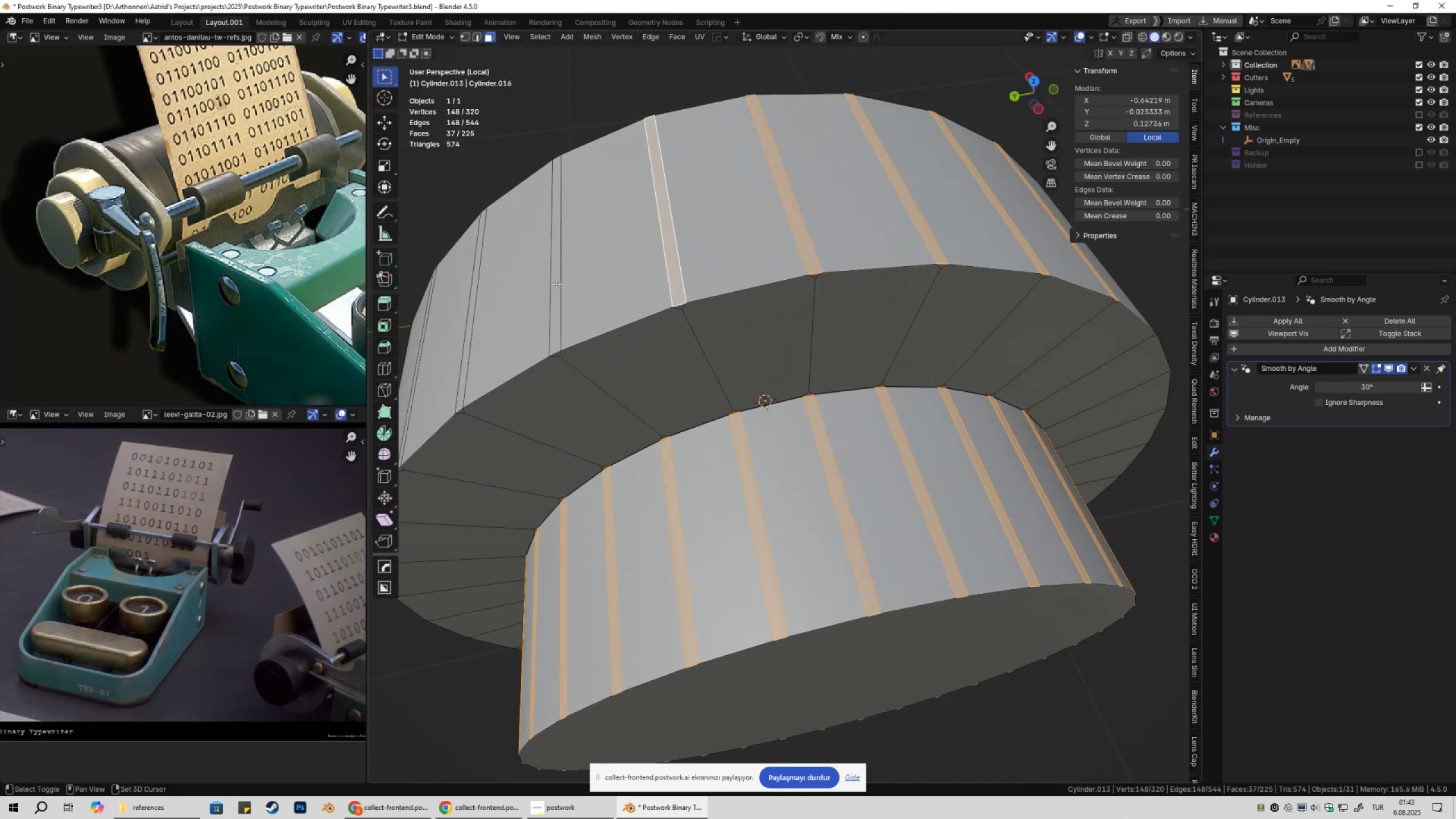 
double_click([556, 284])
 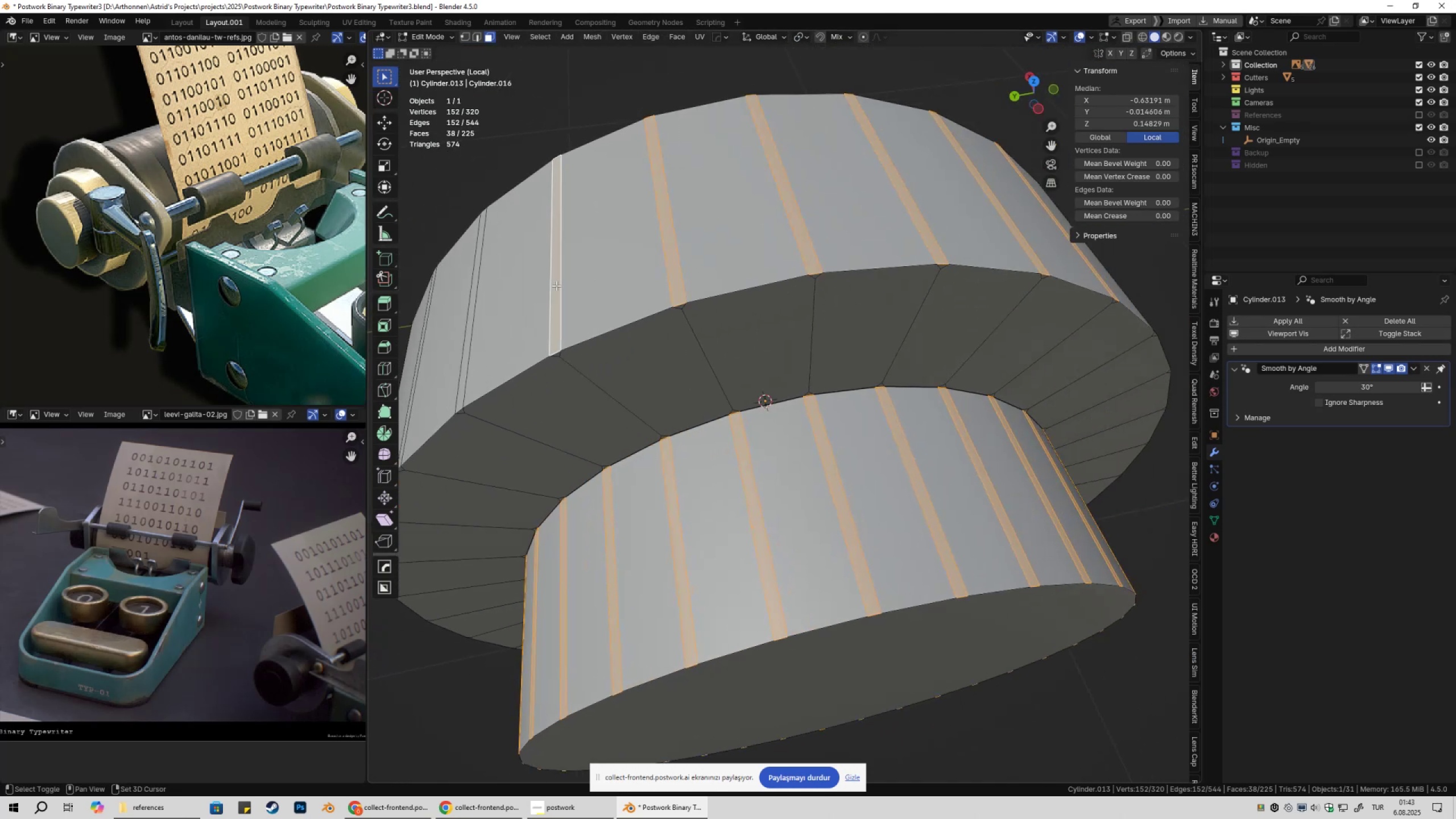 
key(Shift+ShiftLeft)
 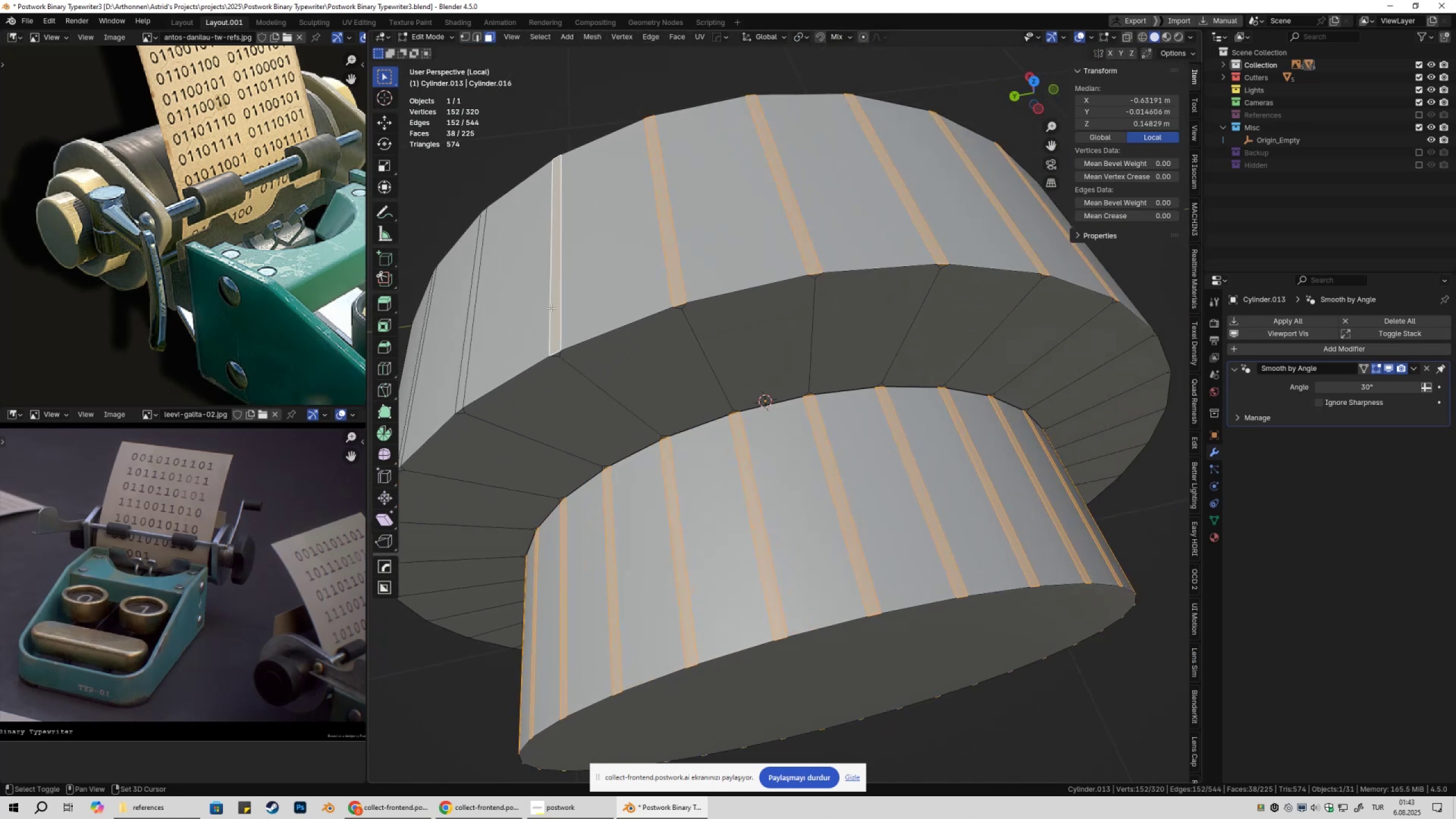 
key(Shift+ShiftLeft)
 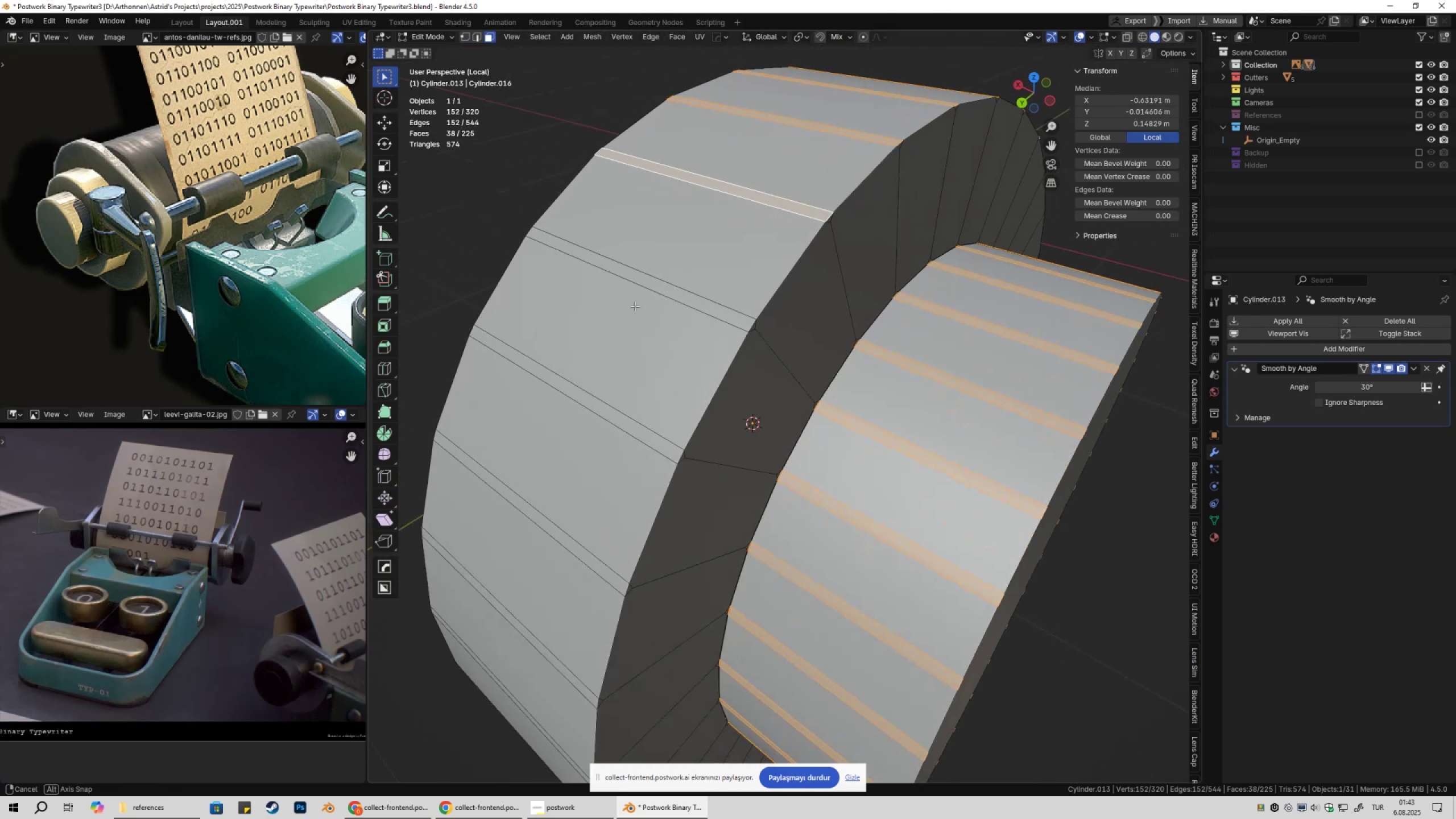 
hold_key(key=ShiftLeft, duration=0.46)
left_click([676, 292])
 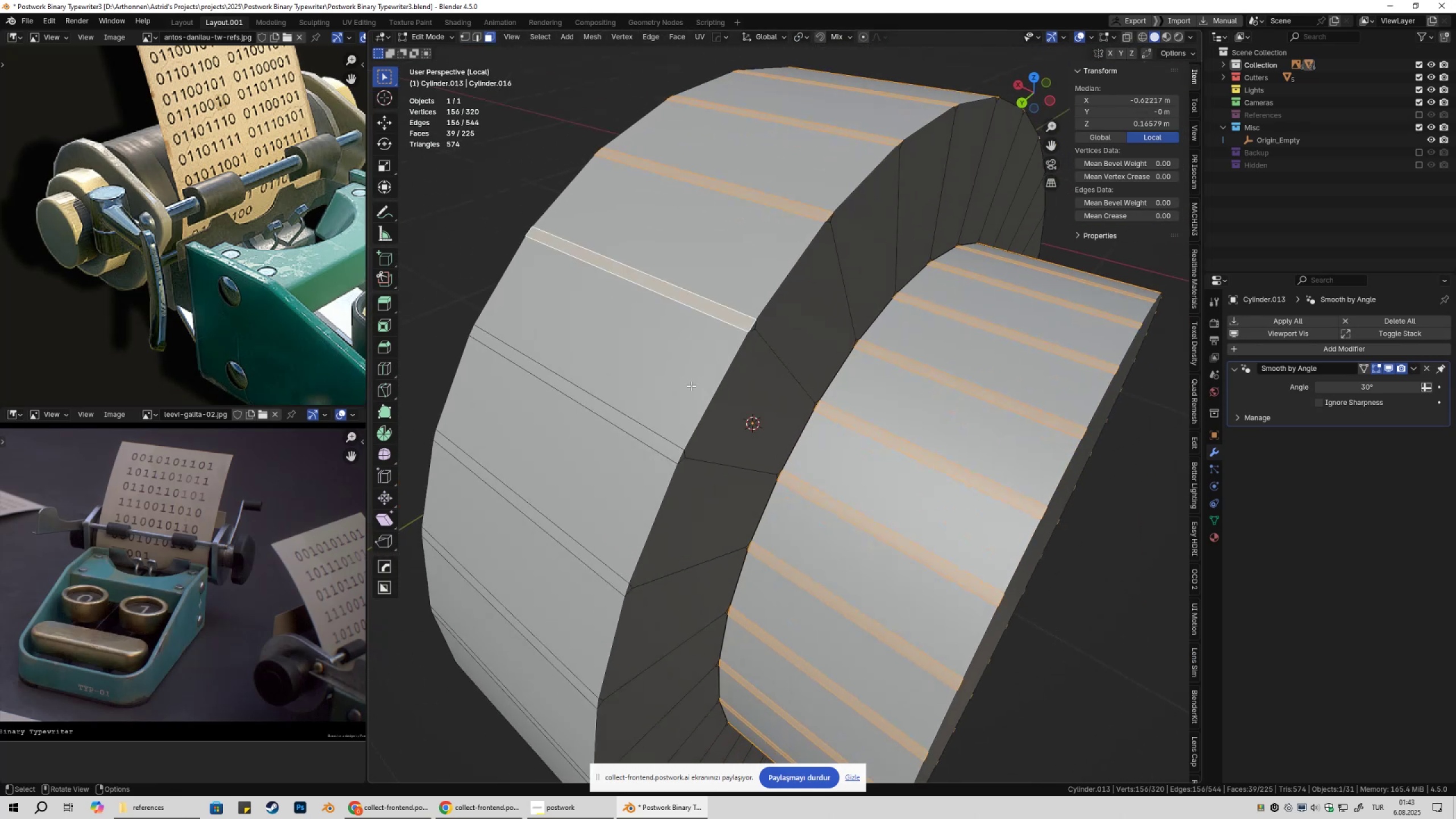 
hold_key(key=ShiftLeft, duration=0.34)
 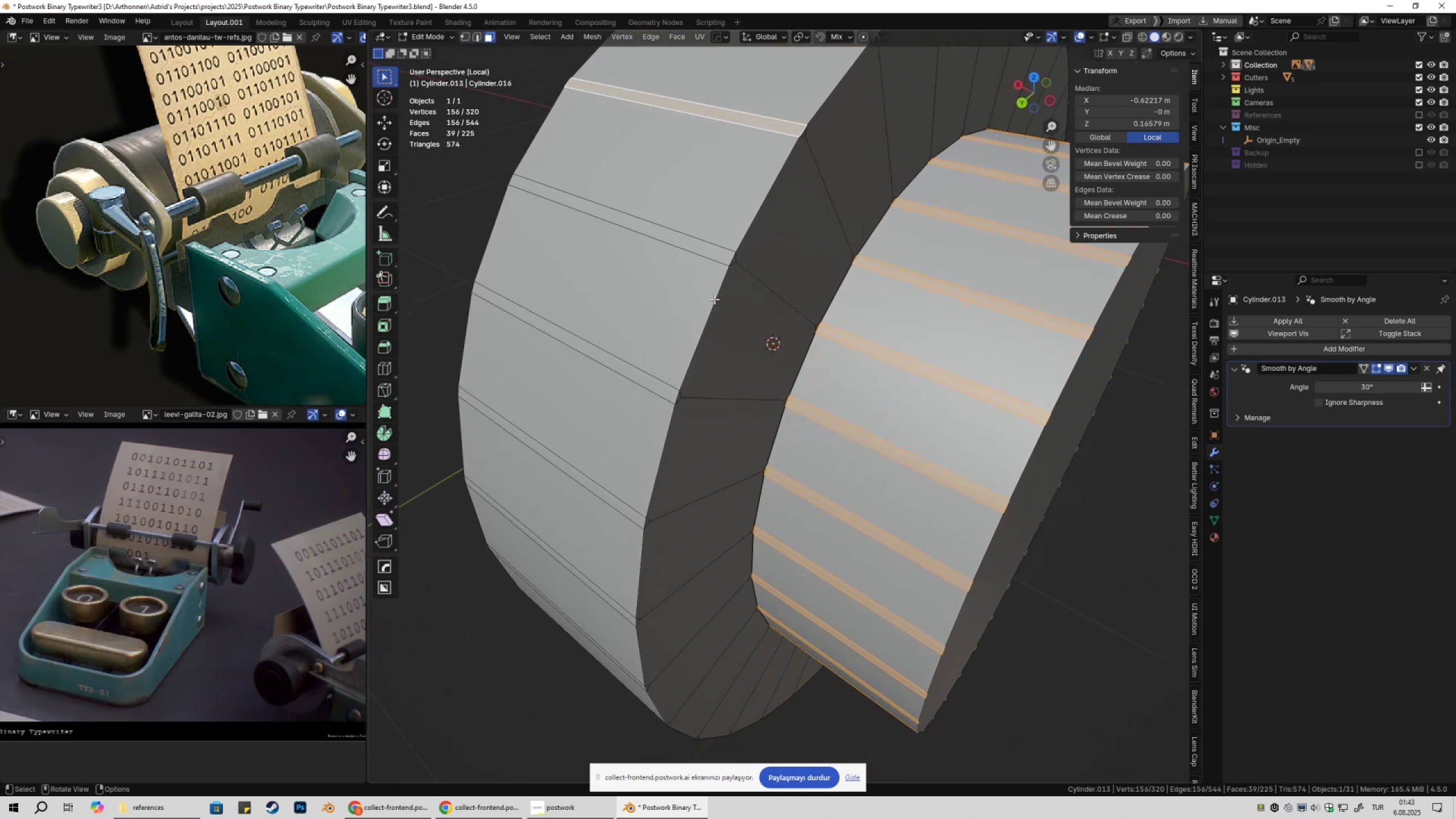 
hold_key(key=ShiftLeft, duration=0.59)
left_click([694, 252])
 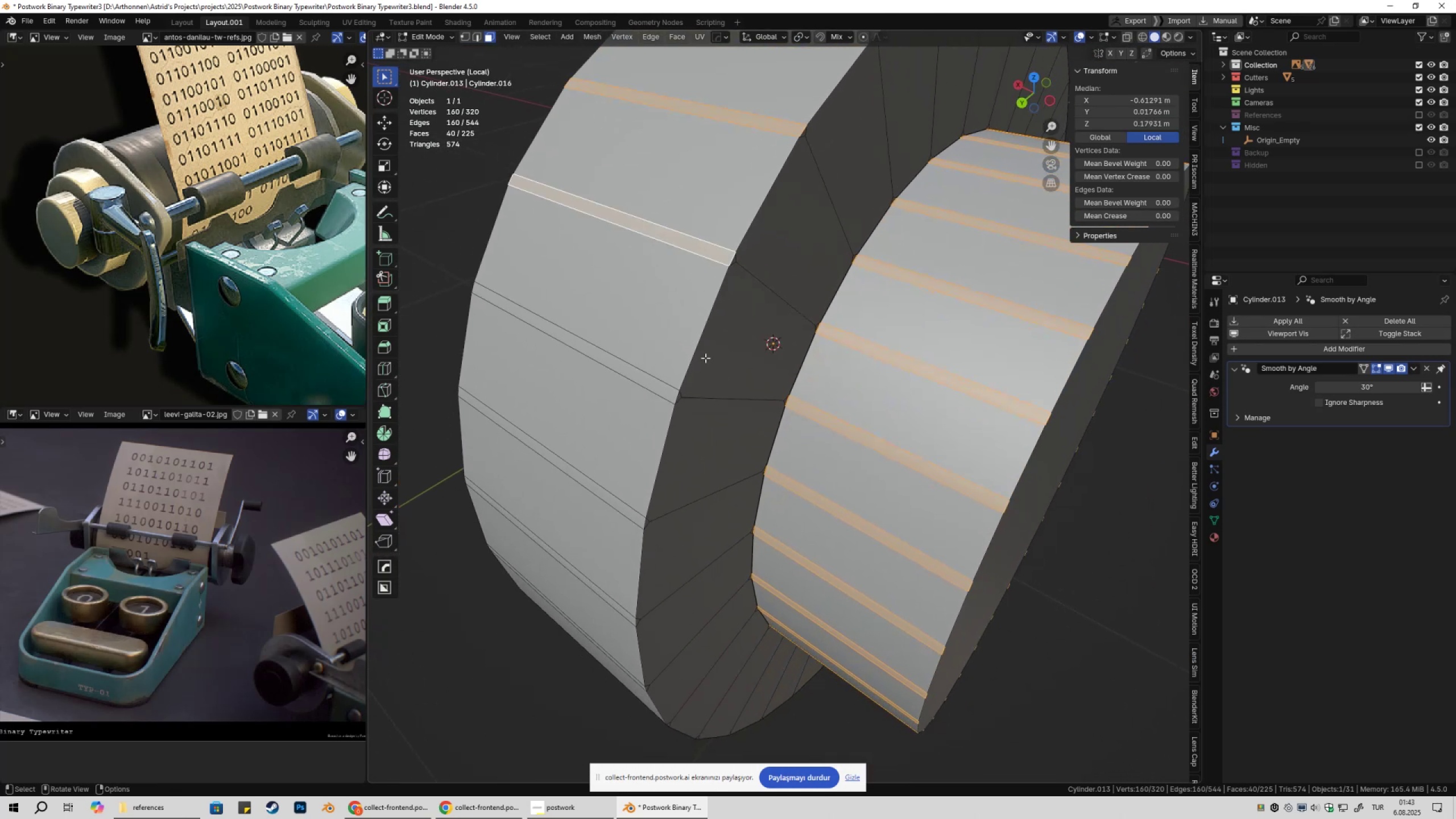 
key(Shift+ShiftLeft)
 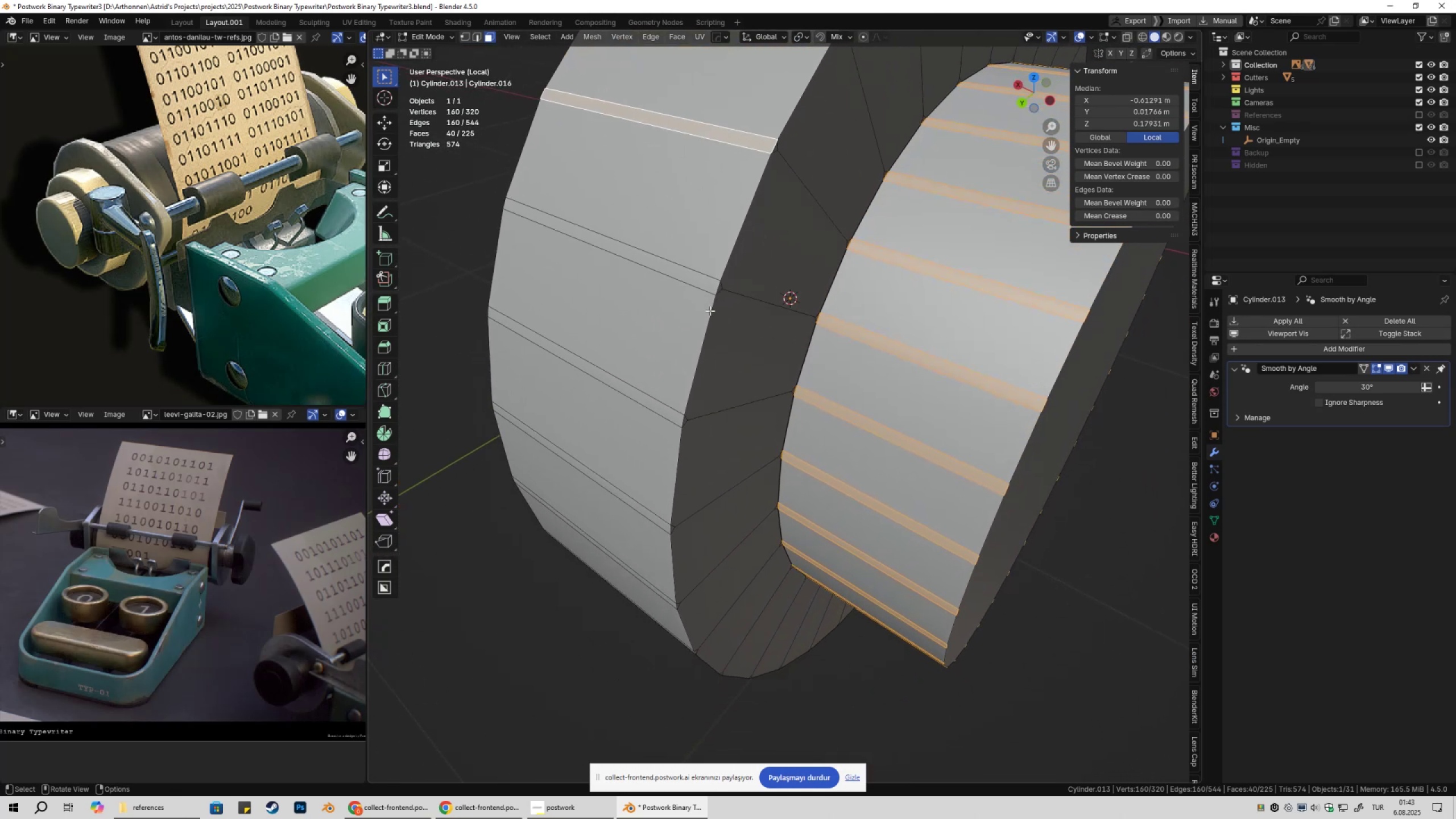 
hold_key(key=ShiftLeft, duration=1.22)
left_click([701, 288])
 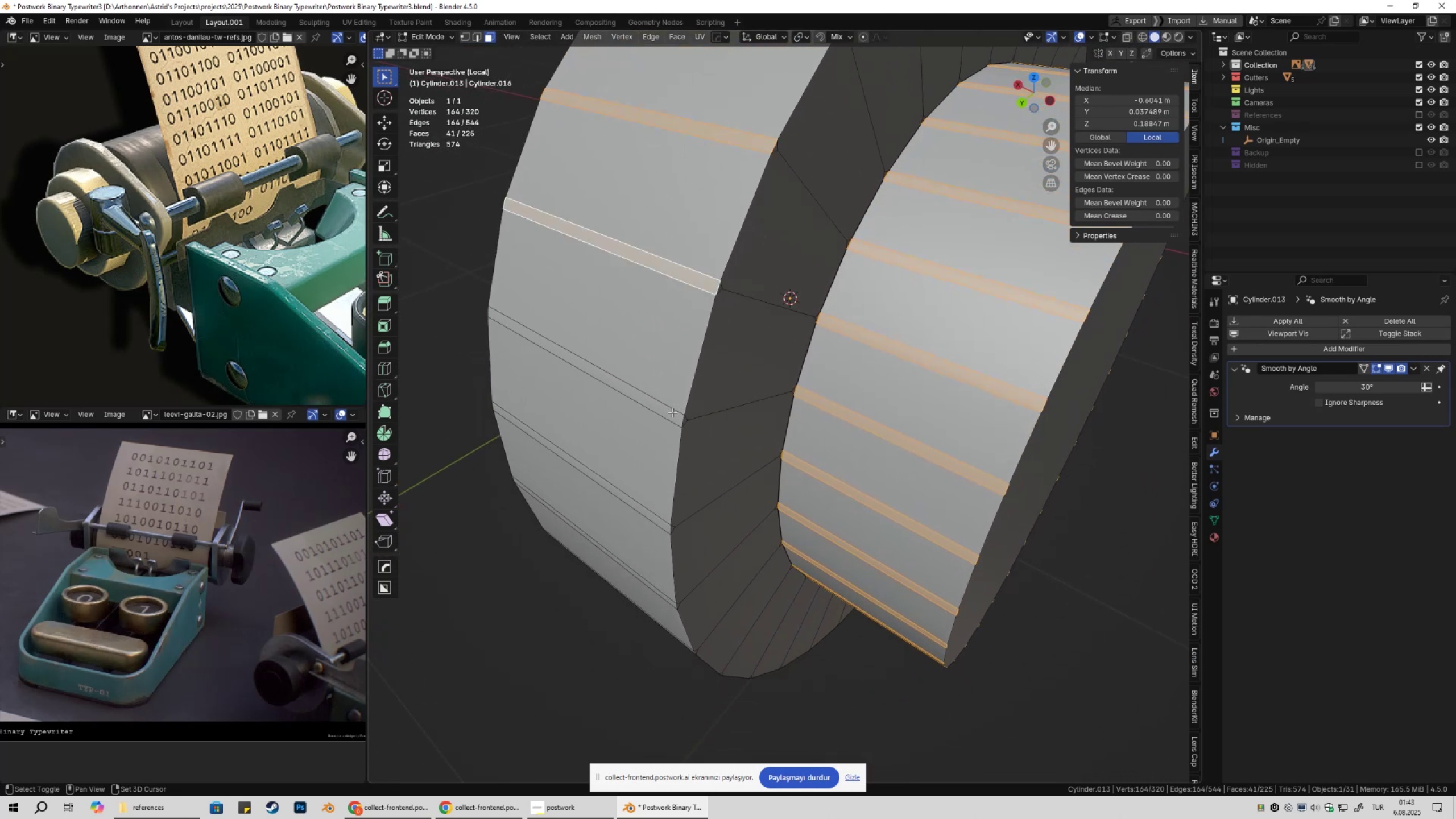 
left_click([672, 413])
 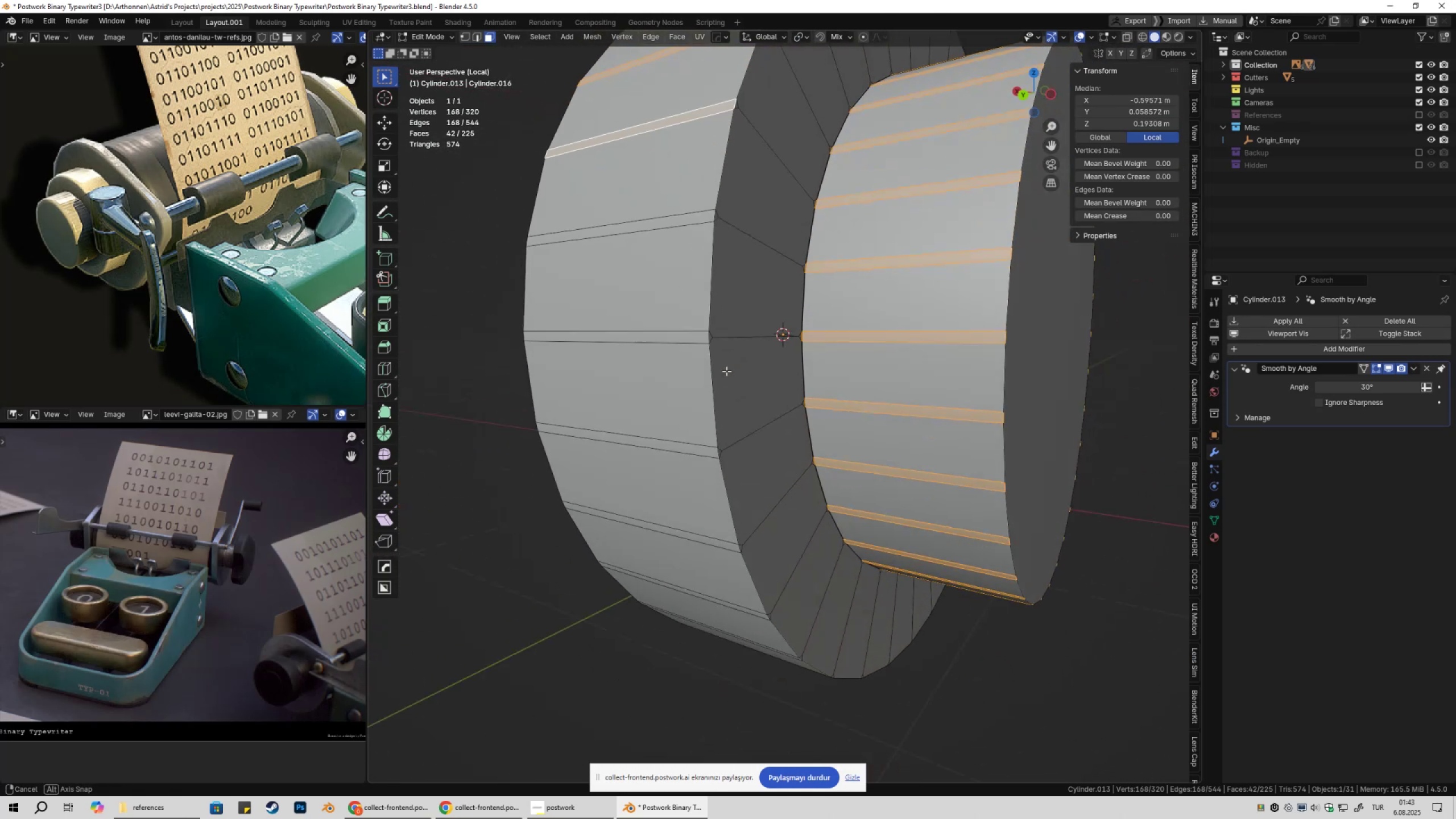 
hold_key(key=ShiftLeft, duration=1.53)
left_click([707, 198])
 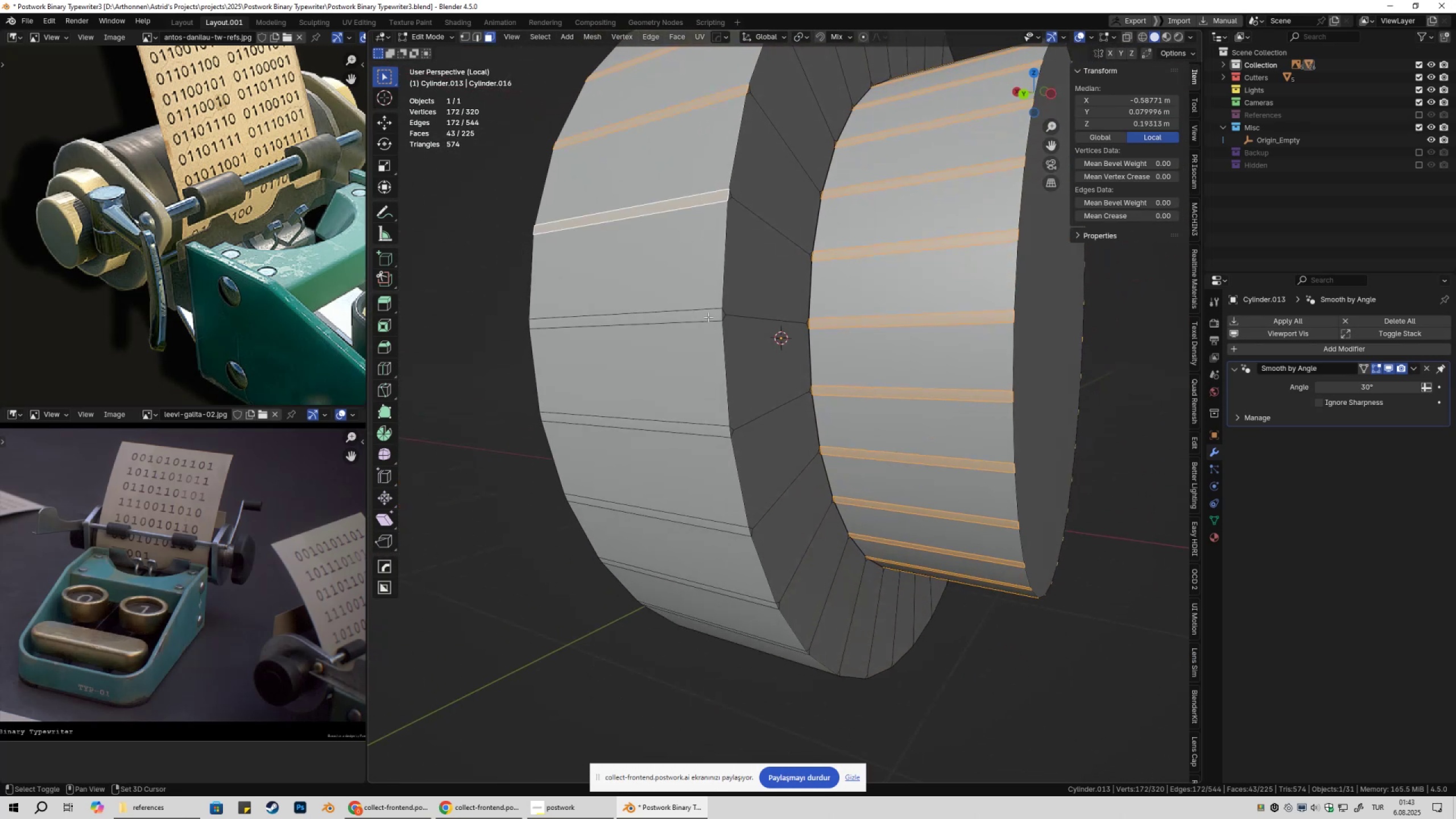 
left_click([707, 316])
 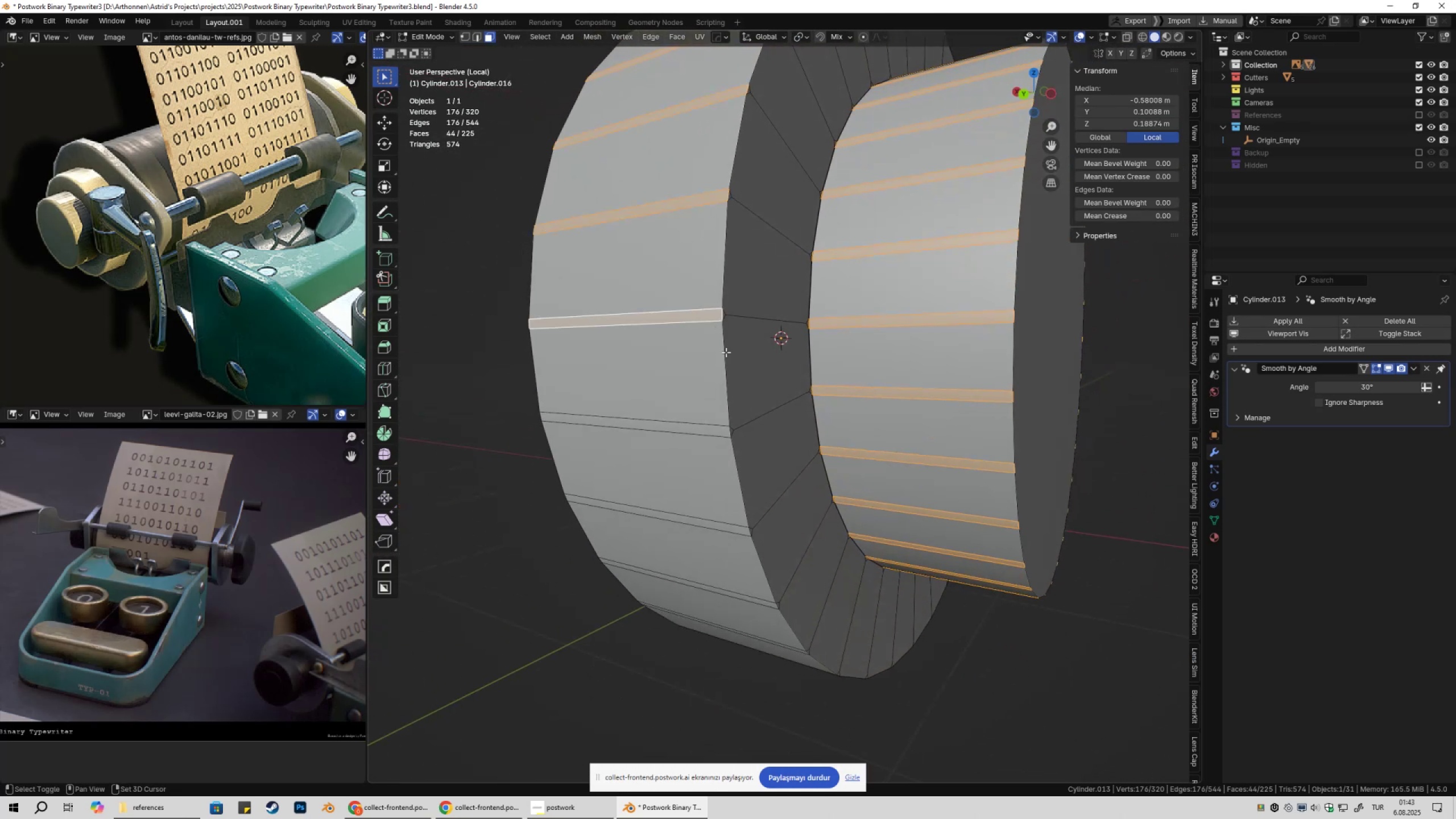 
hold_key(key=ShiftLeft, duration=0.89)
left_click([717, 432])
 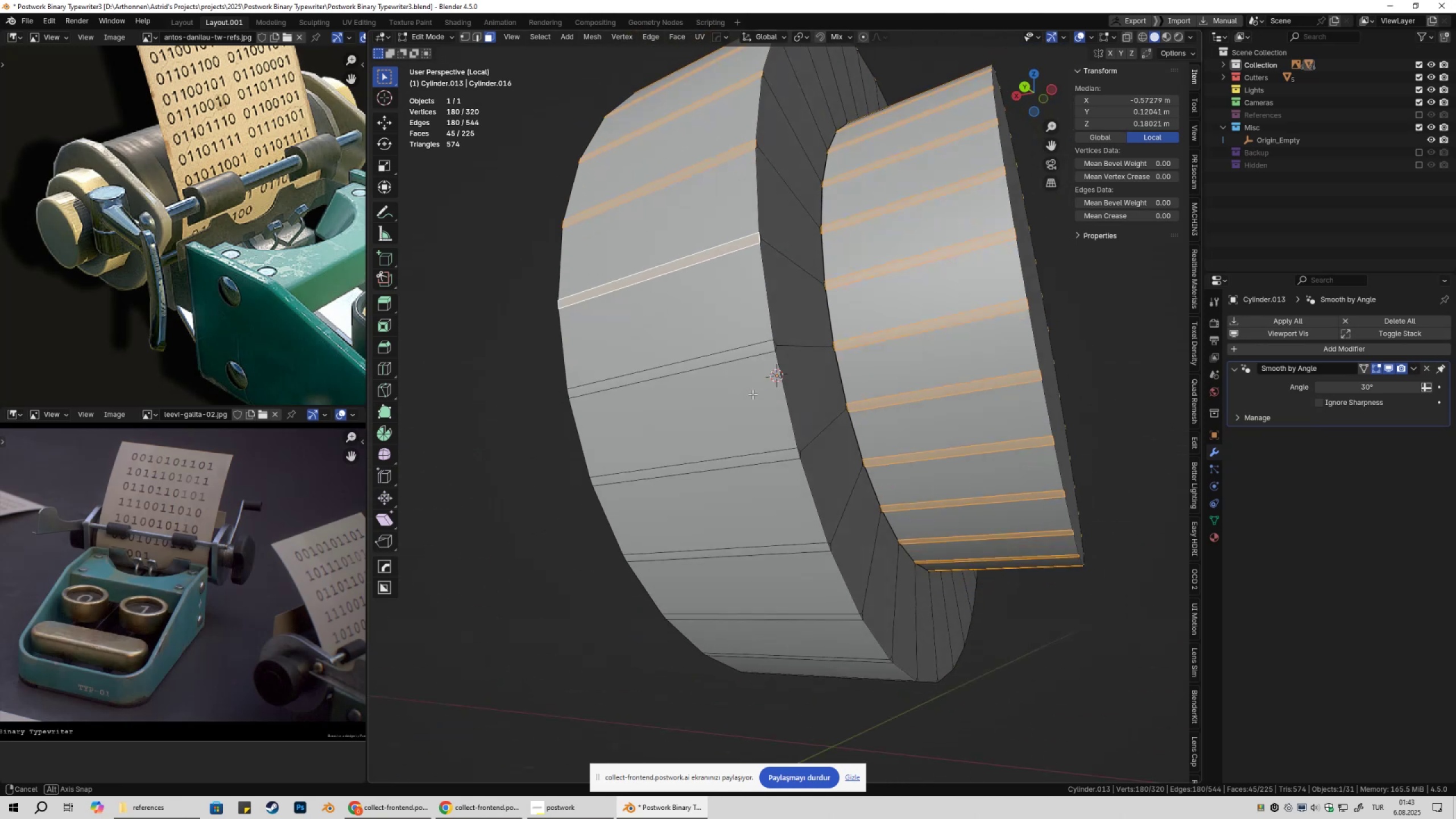 
hold_key(key=ShiftLeft, duration=1.5)
left_click([746, 337])
 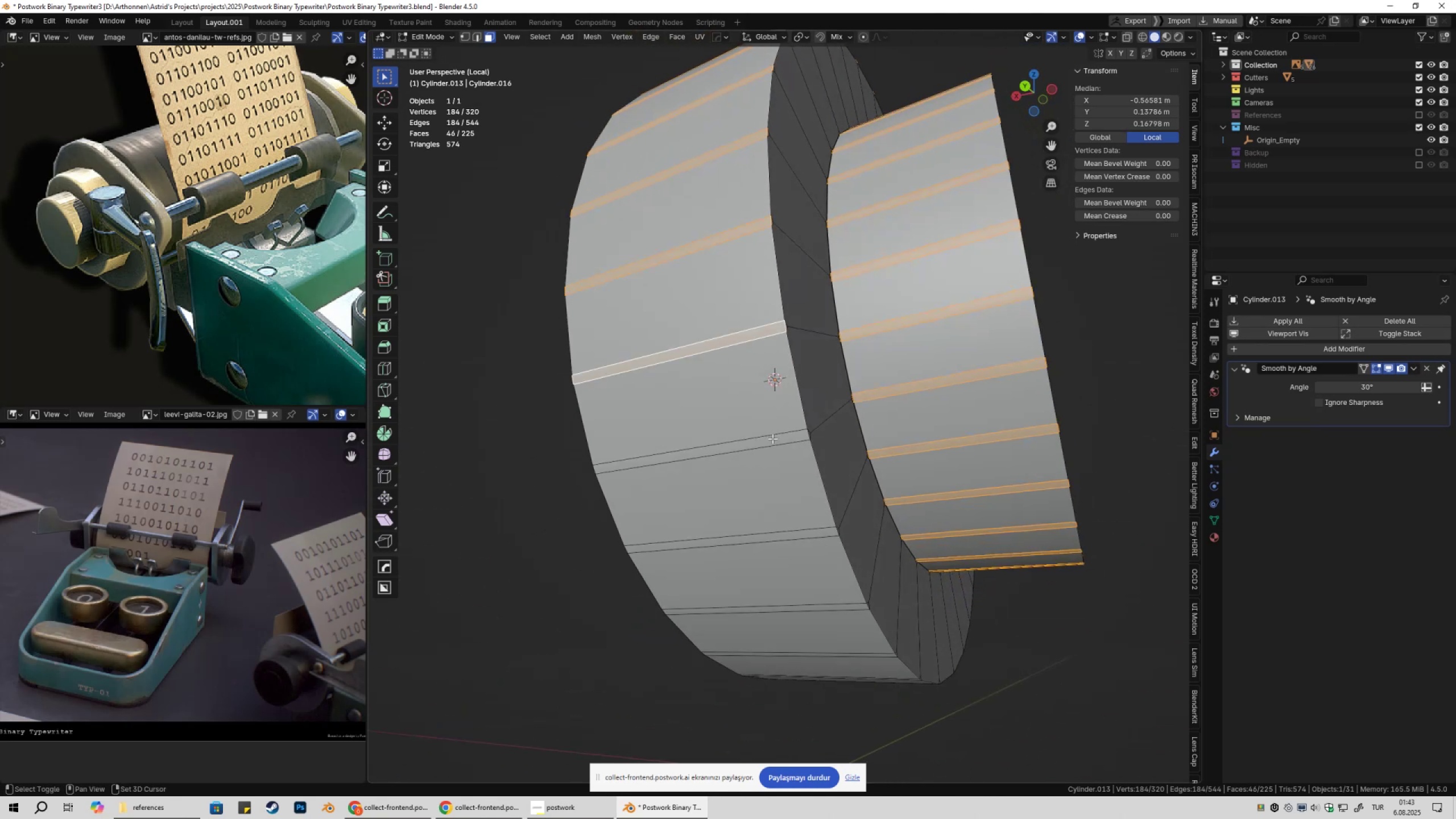 
left_click([773, 439])
 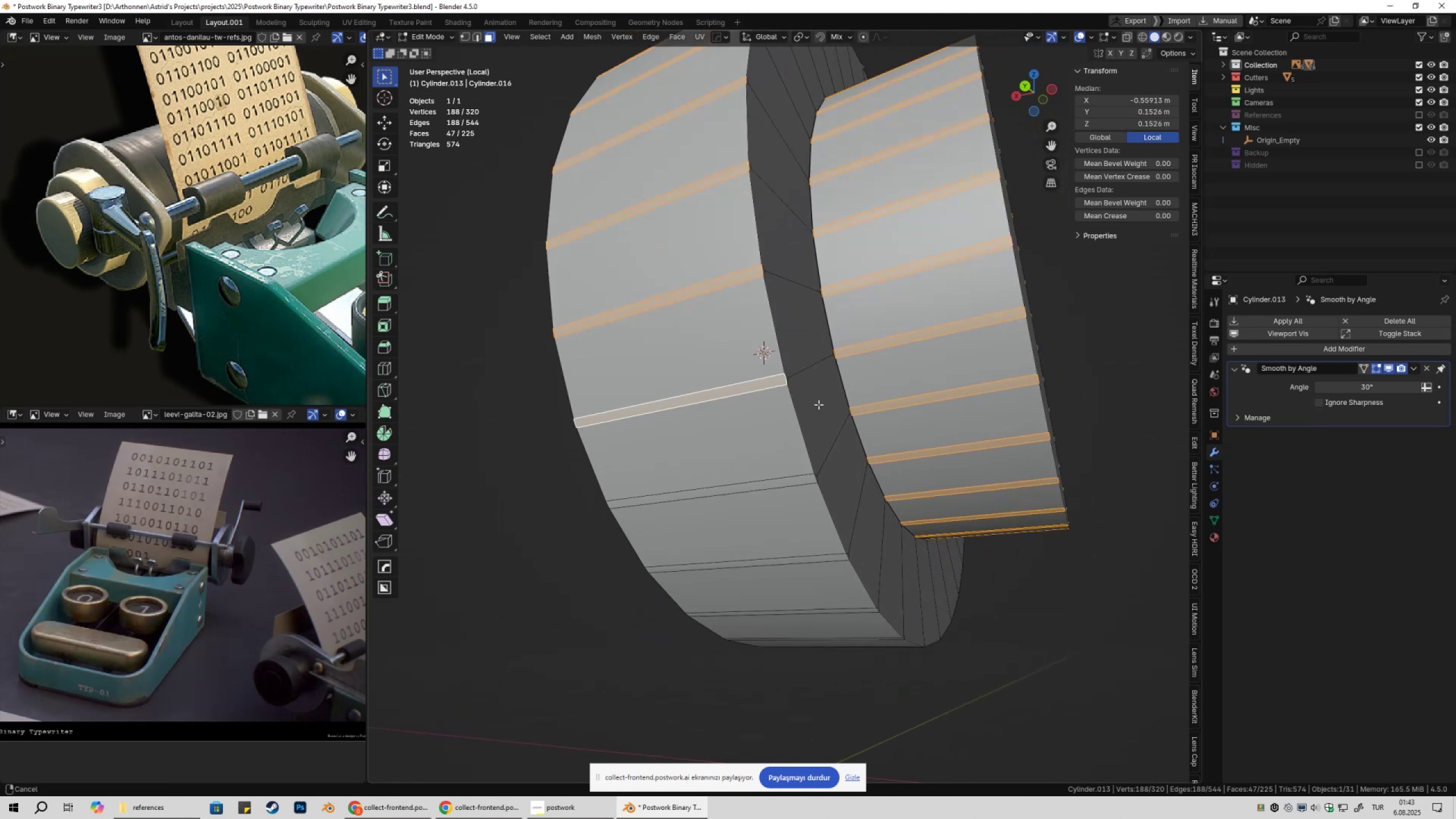 
key(Shift+ShiftLeft)
 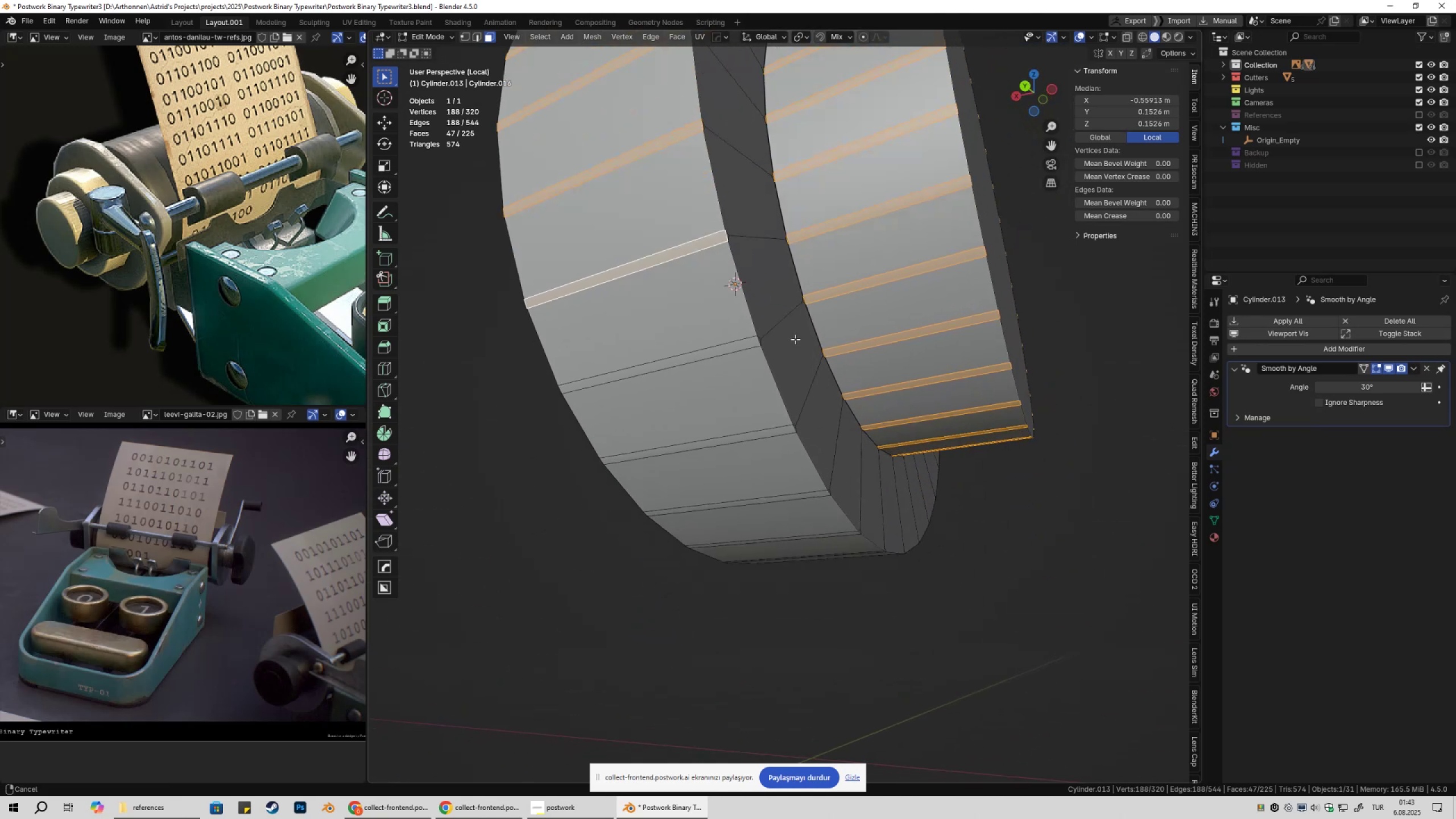 
key(Shift+ShiftLeft)
 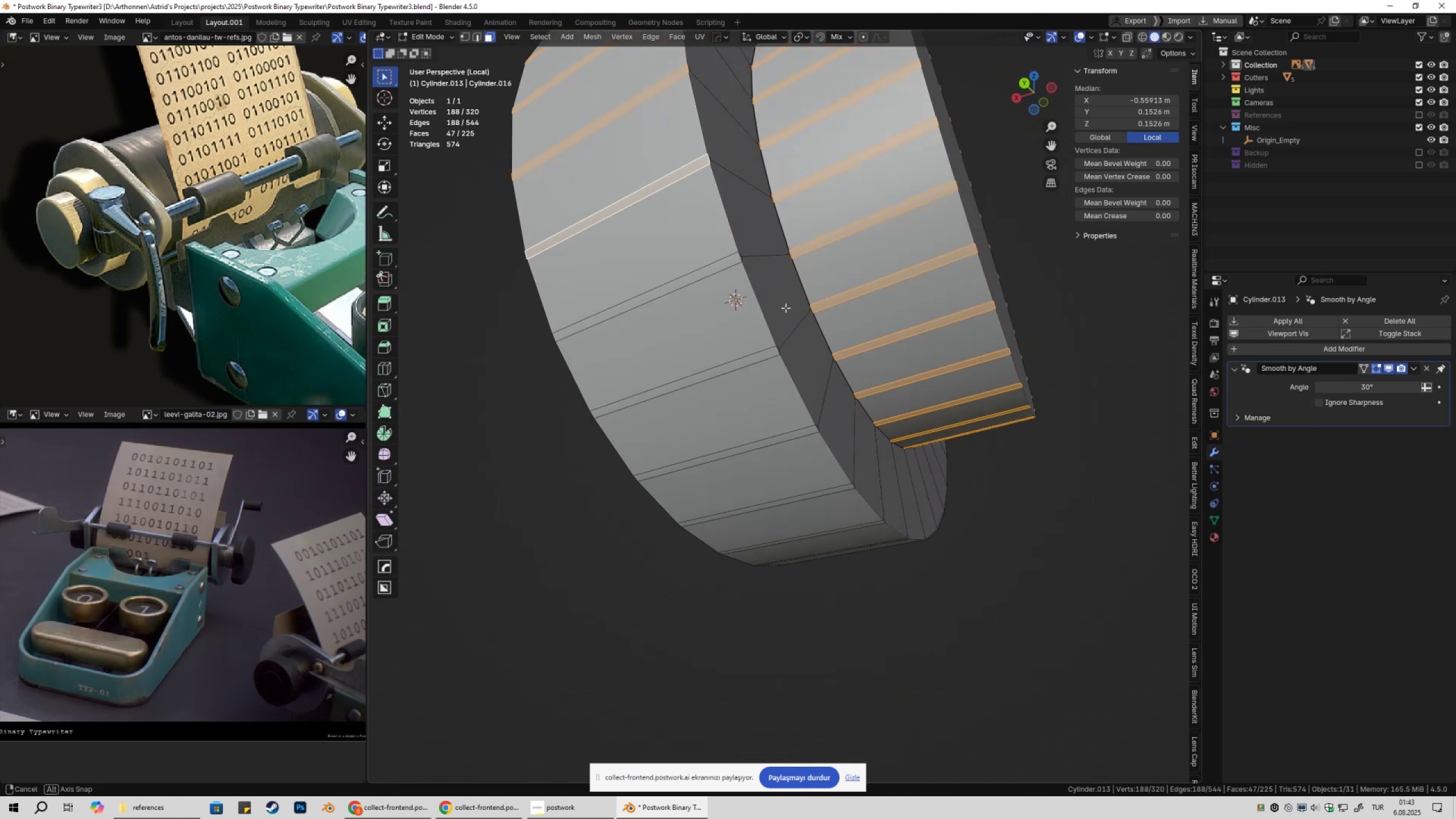 
hold_key(key=ShiftLeft, duration=1.28)
left_click([729, 262])
 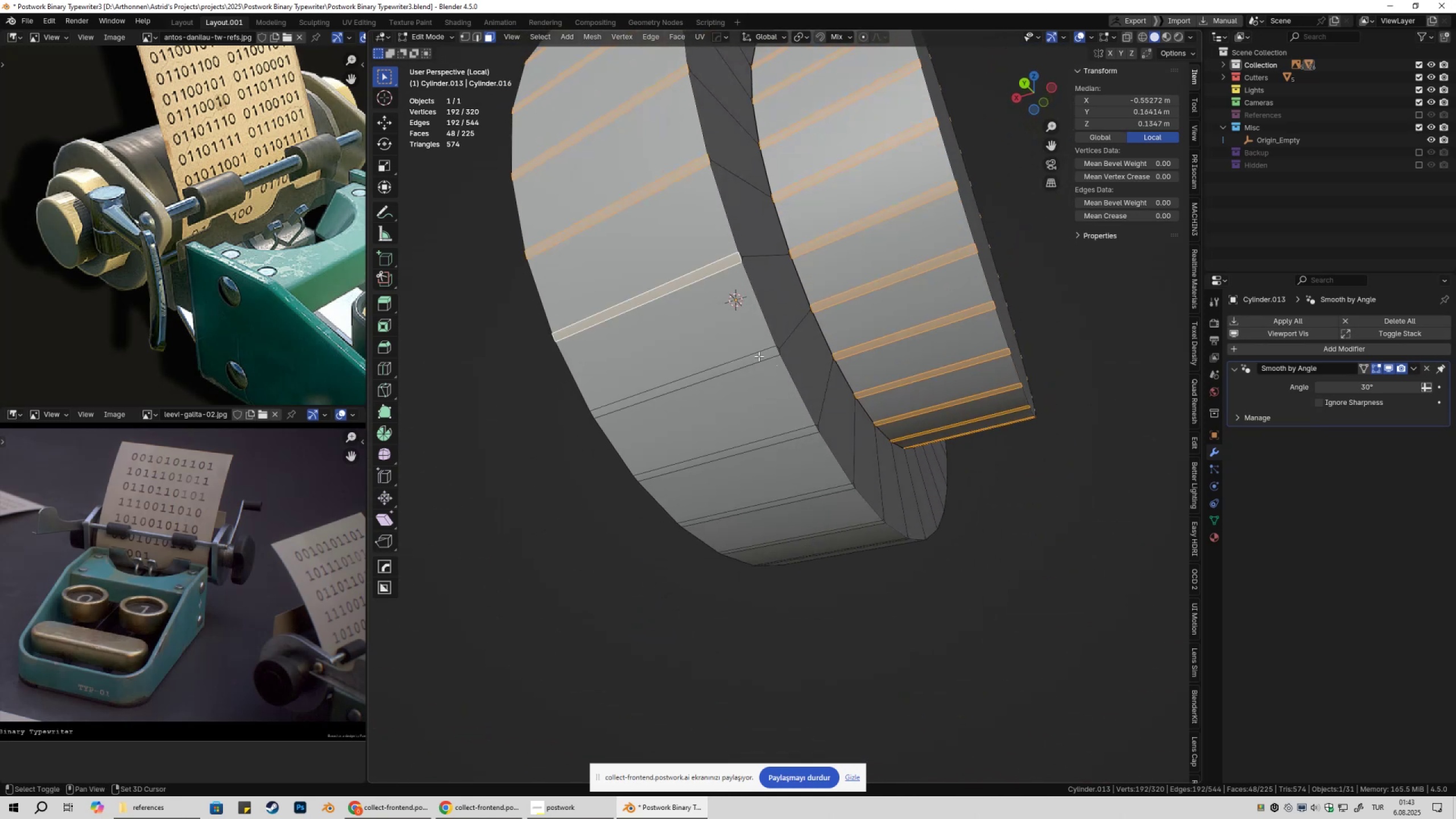 
left_click([759, 356])
 